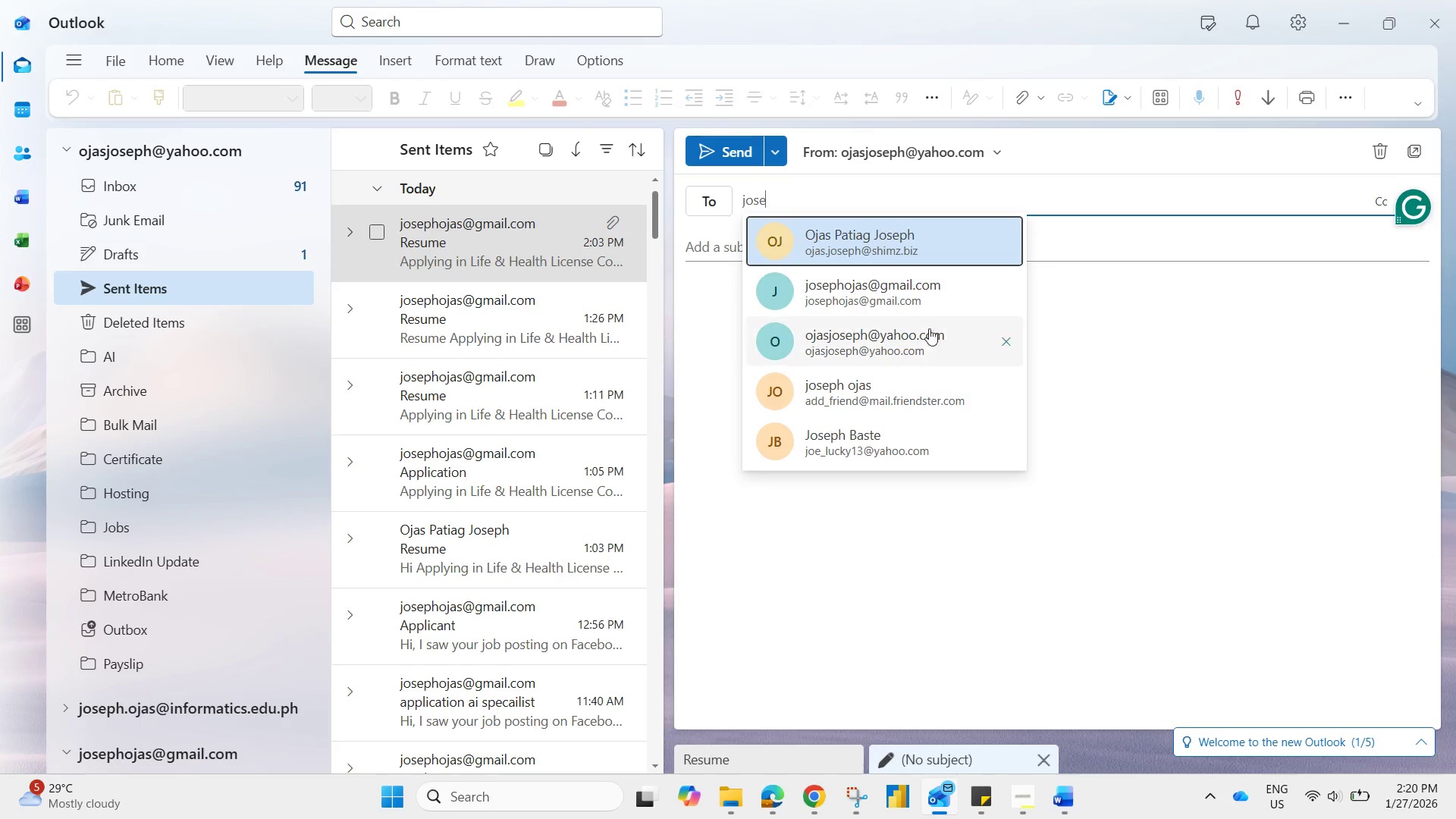 
left_click([925, 300])
 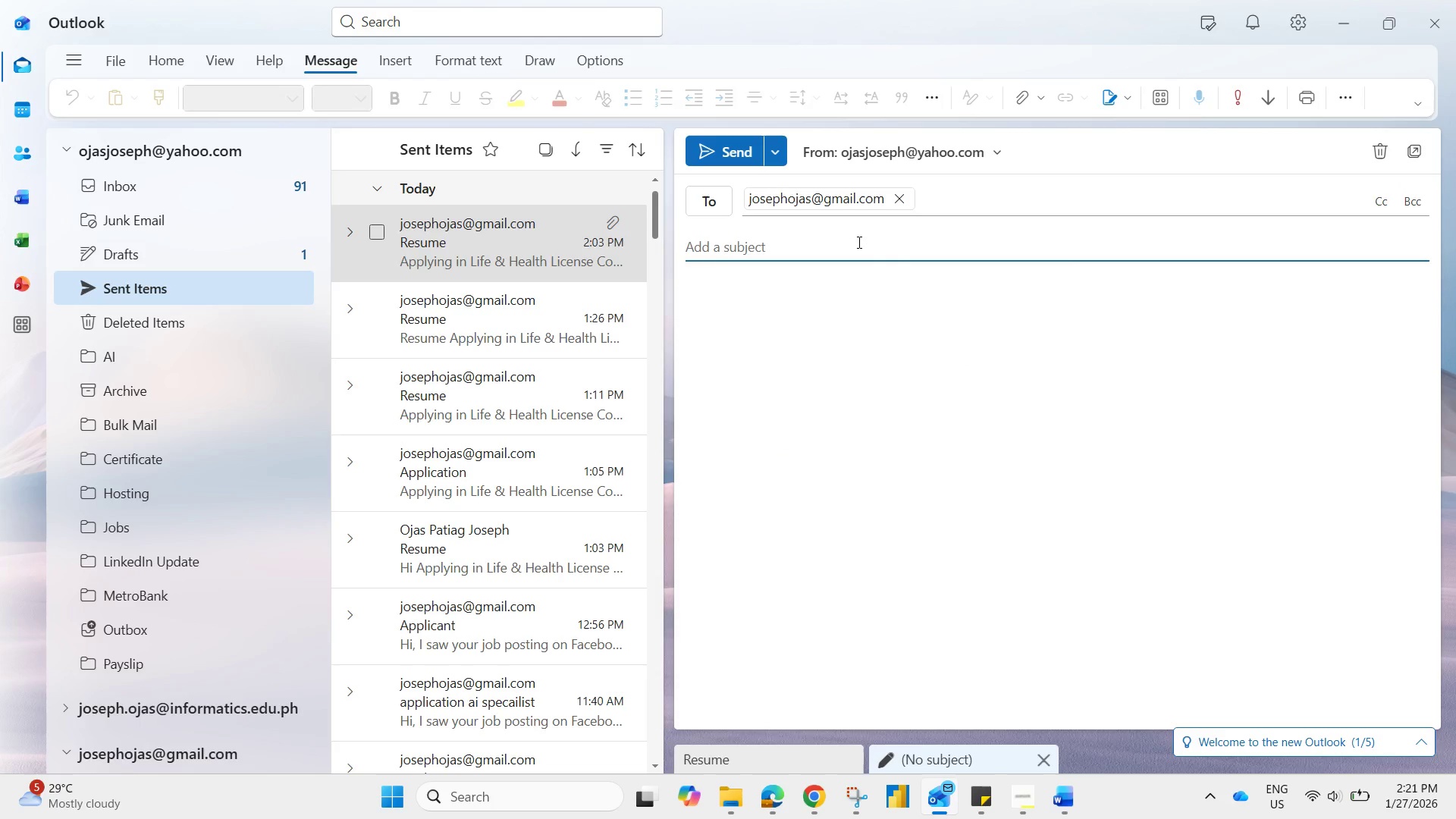 
type(Applcation for it)
 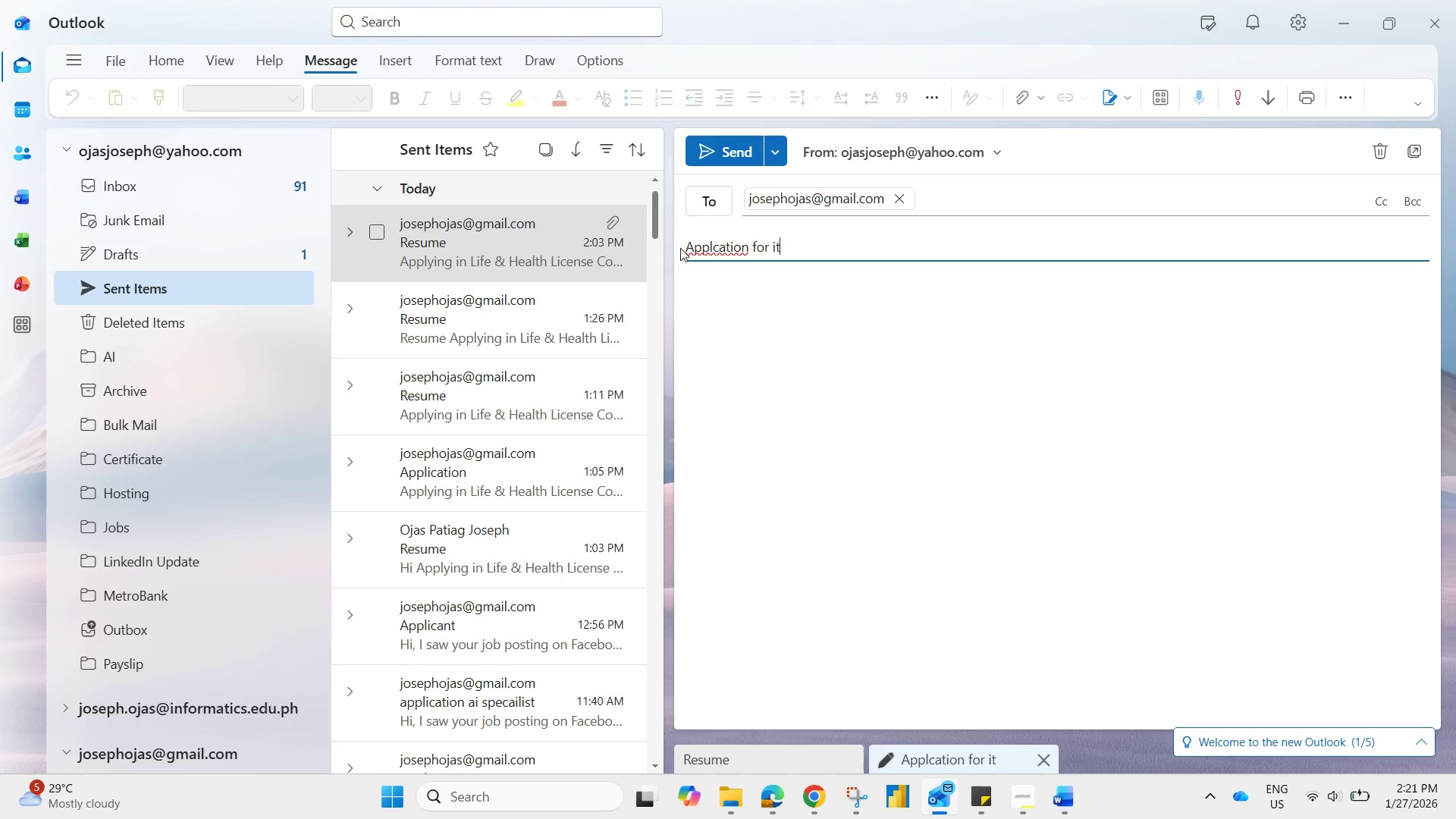 
left_click([719, 245])
 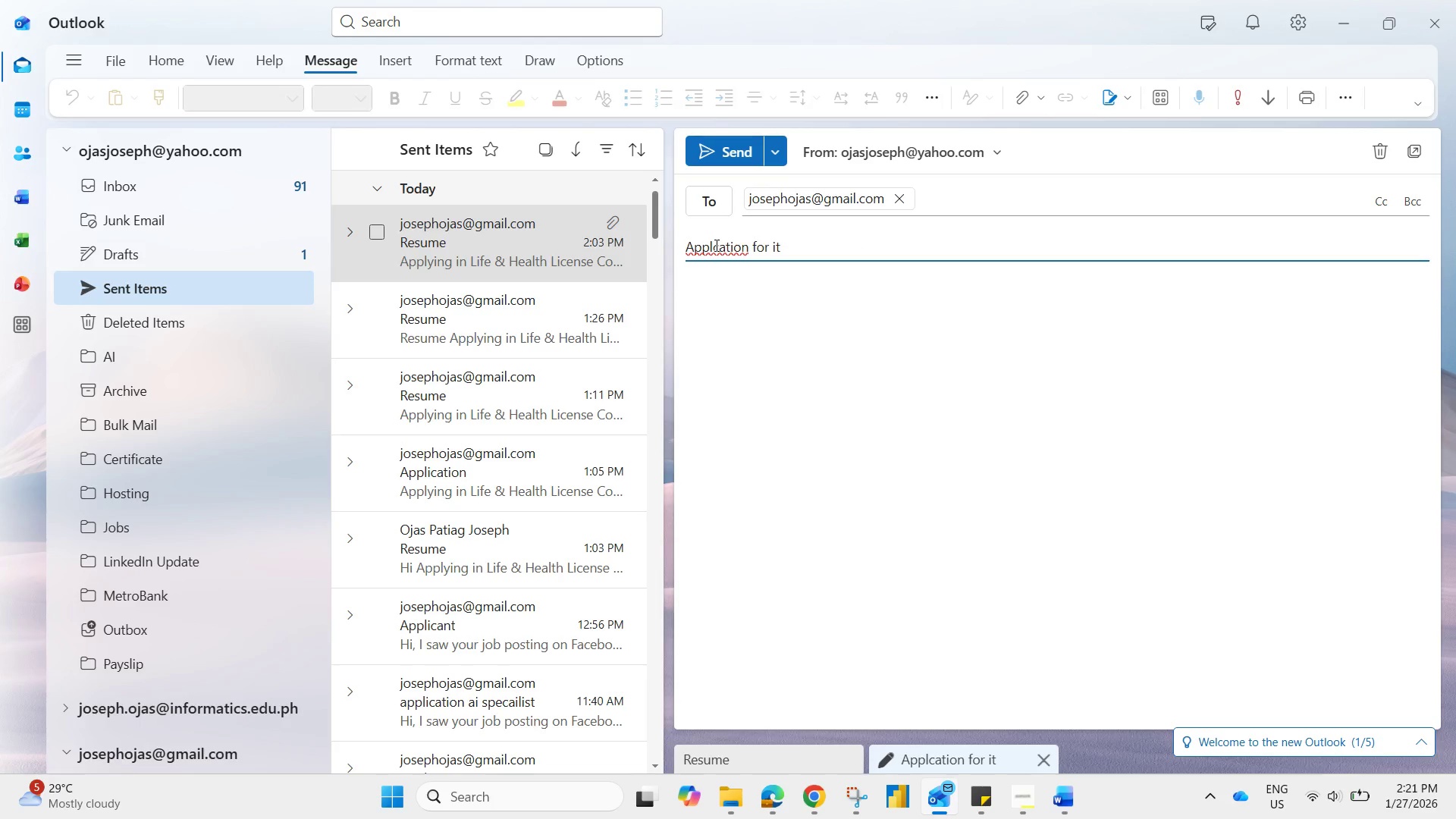 
right_click([715, 245])
 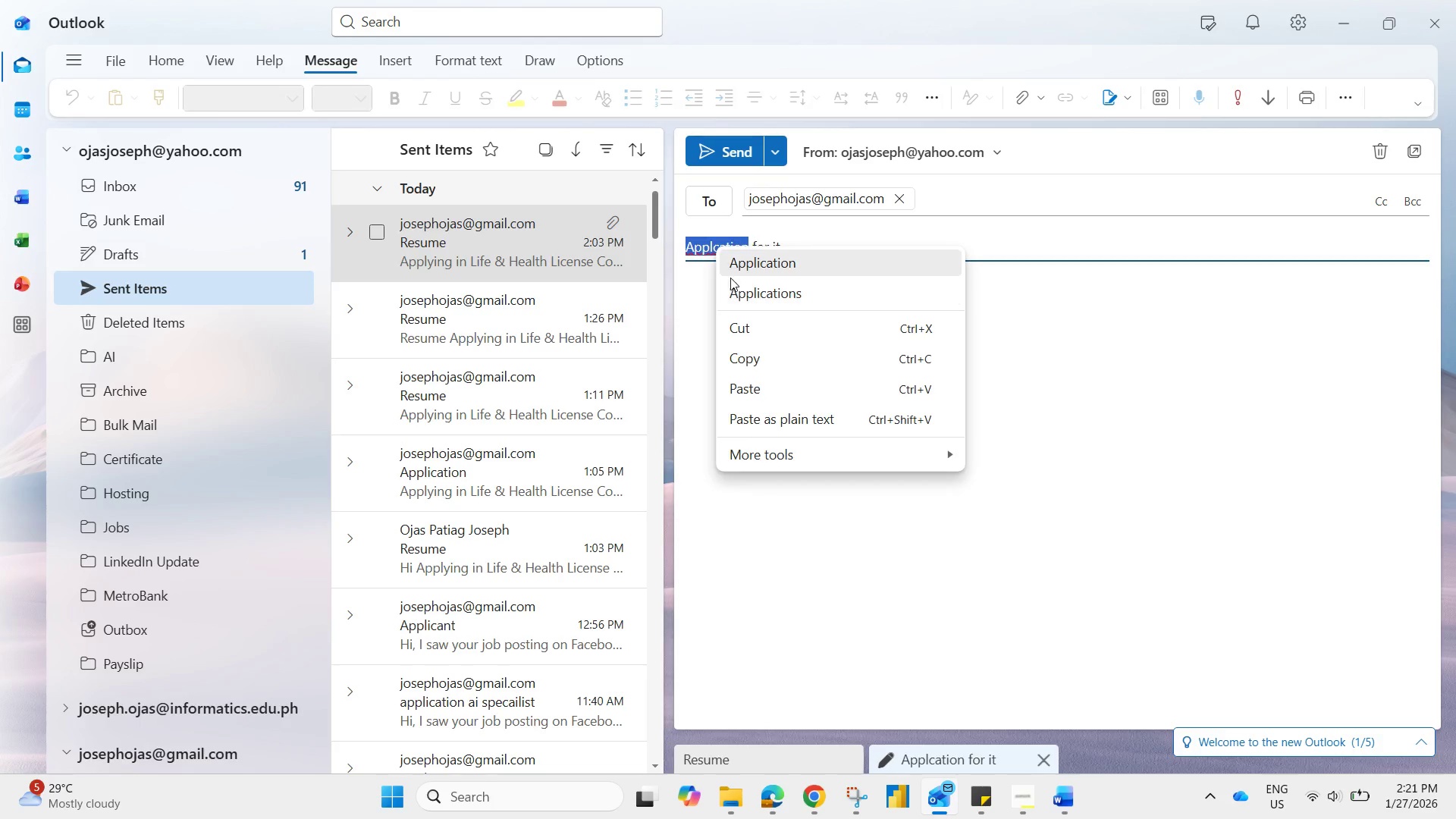 
left_click([746, 268])
 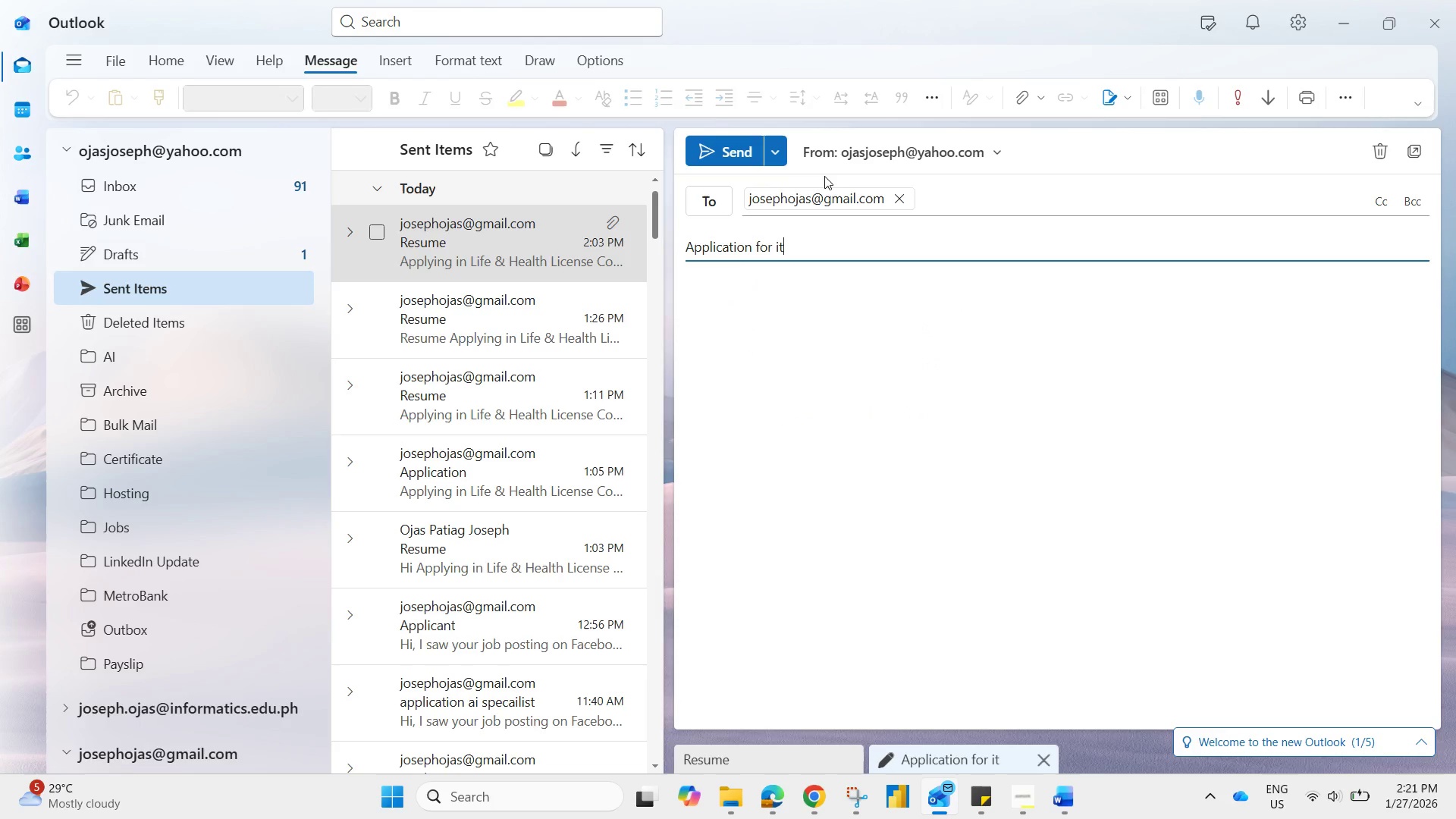 
key(Backspace)
key(Backspace)
type(technical support)
 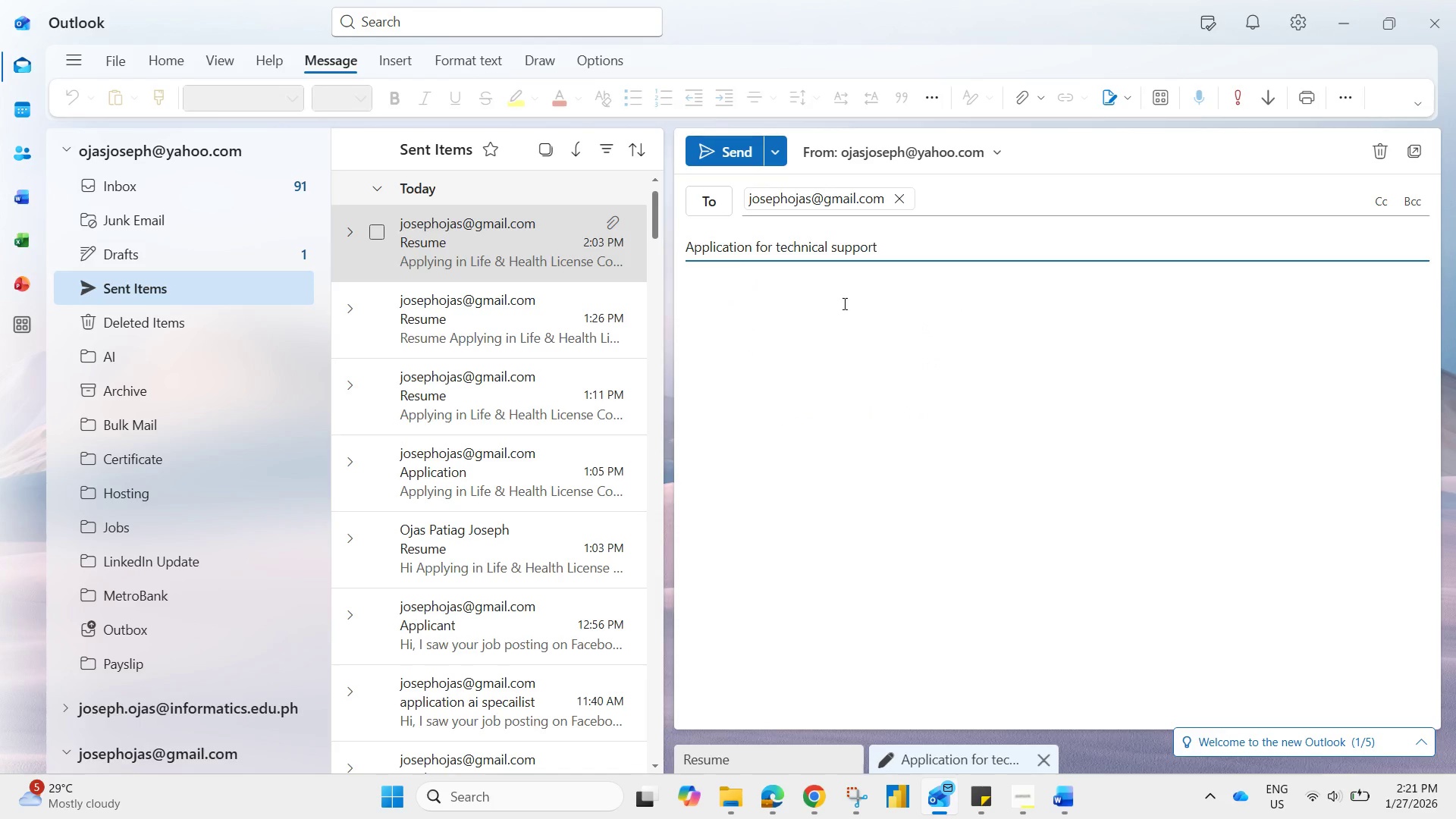 
left_click([843, 303])
 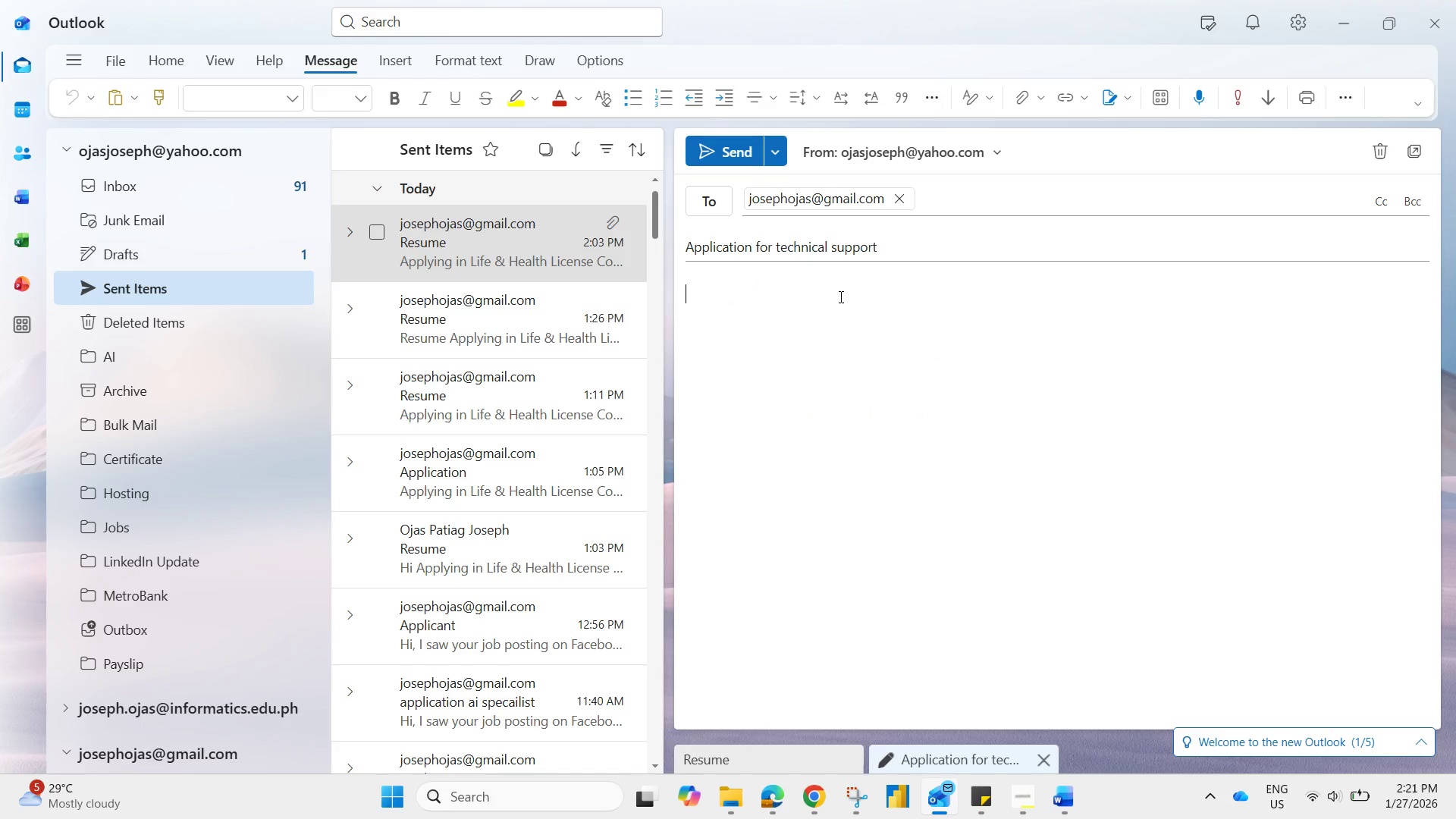 
key(Control+V)
 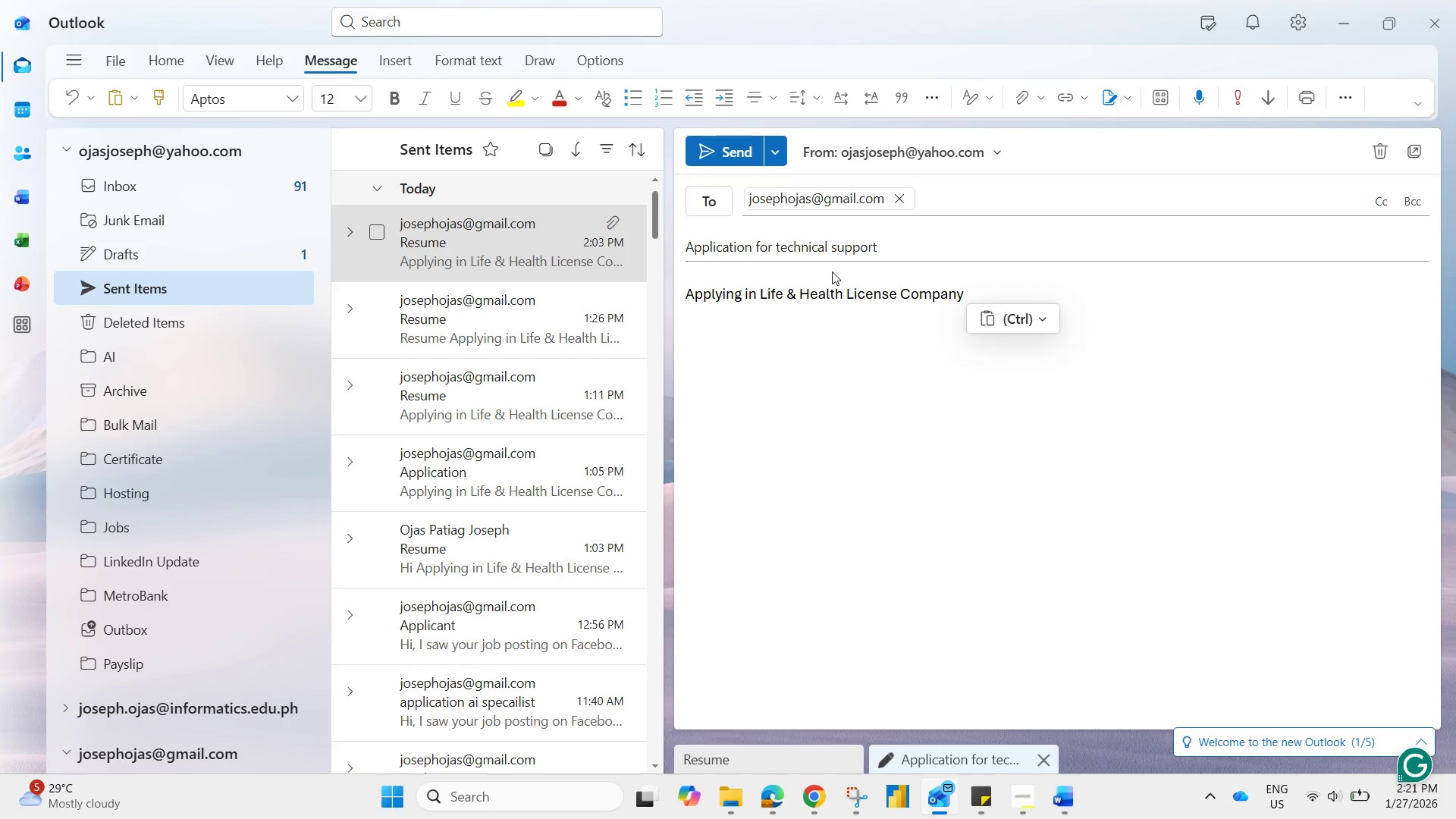 
type( with atta[PrintScreen])
key(Backspace)
key(Backspace)
key(Backspace)
key(Backspace)
key(Escape)
 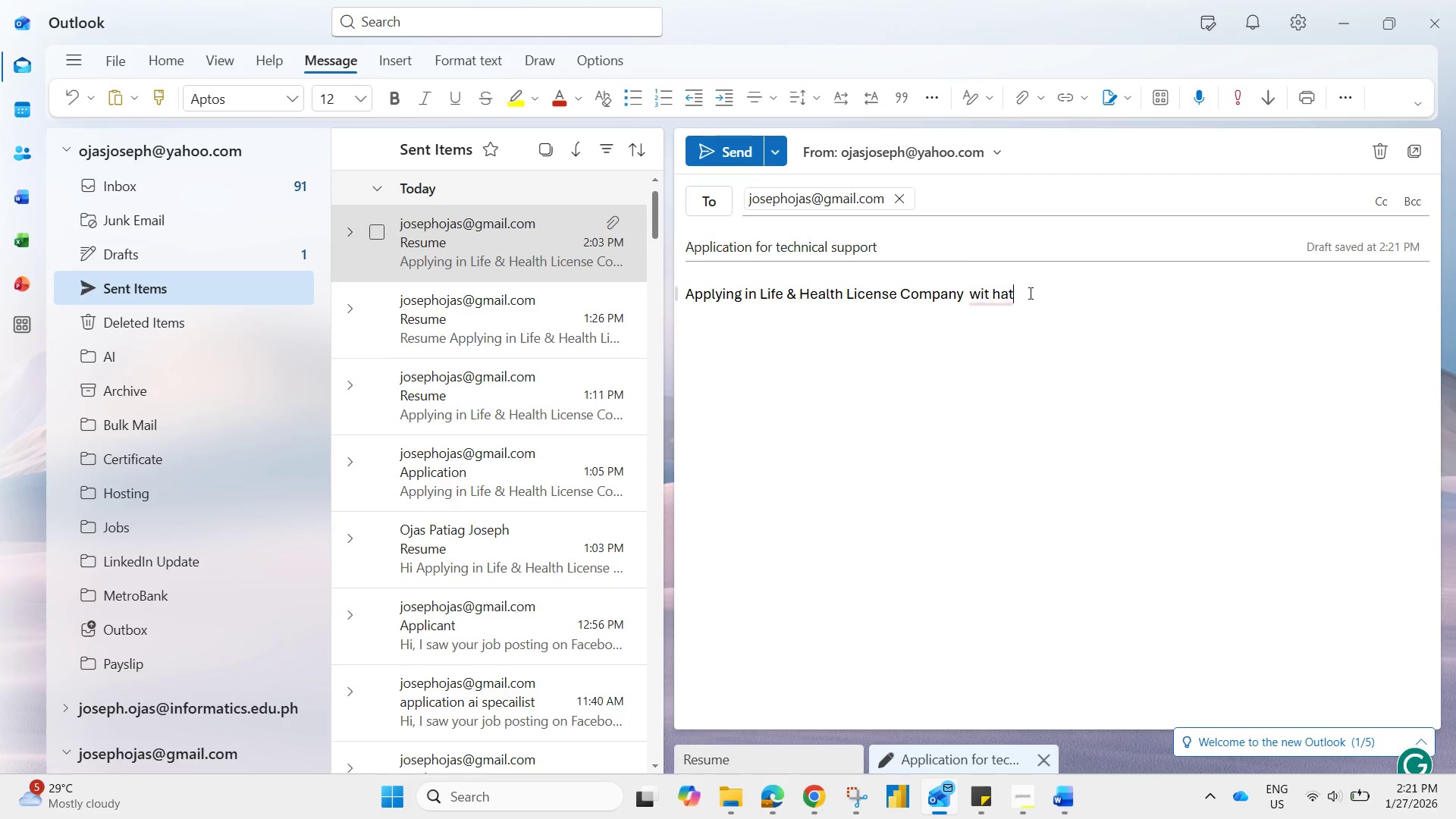 
left_click([1040, 284])
 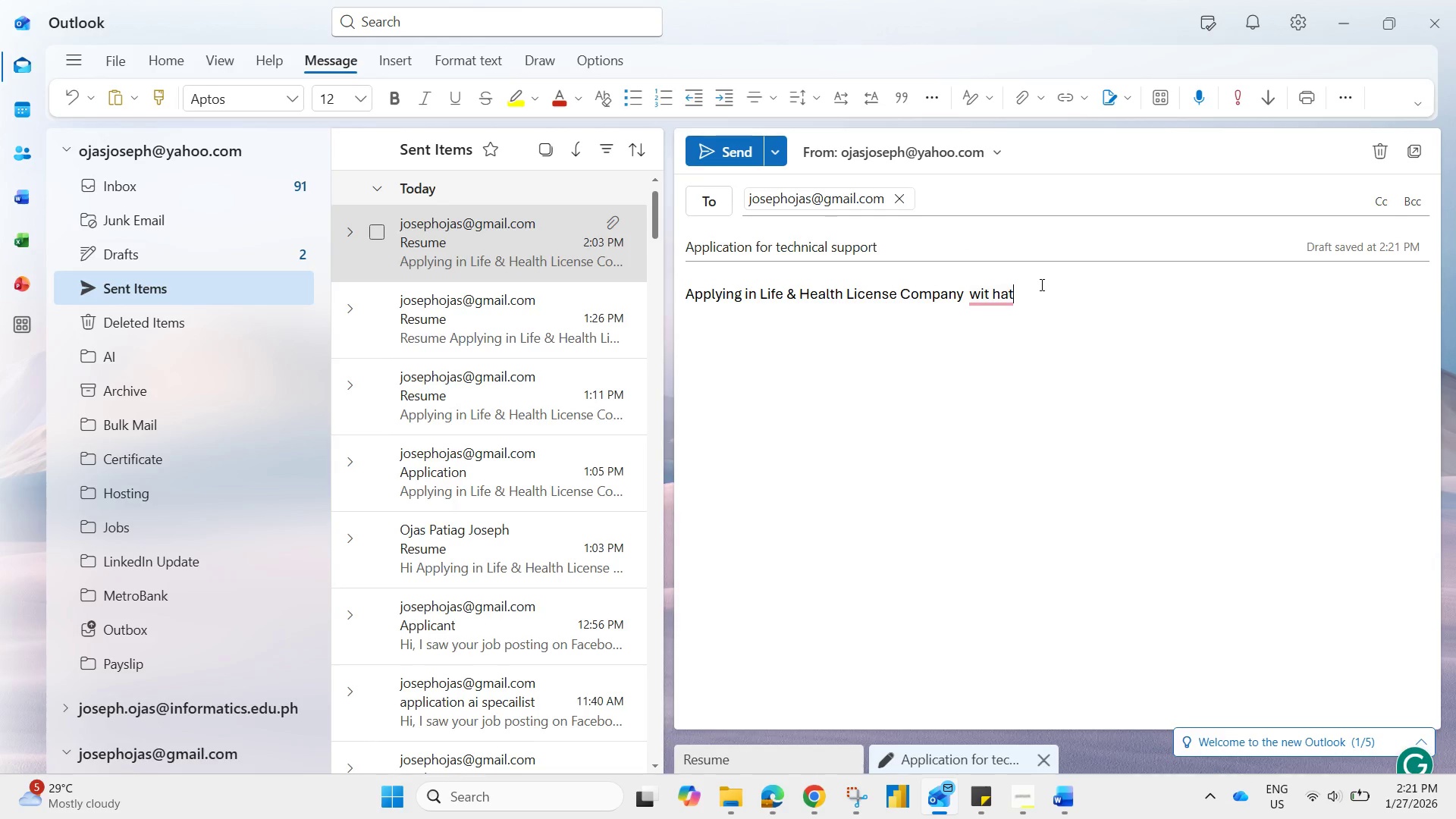 
key(Backspace)
key(Backspace)
key(Backspace)
key(Backspace)
type(h atach)
key(Backspace)
key(Backspace)
key(Backspace)
 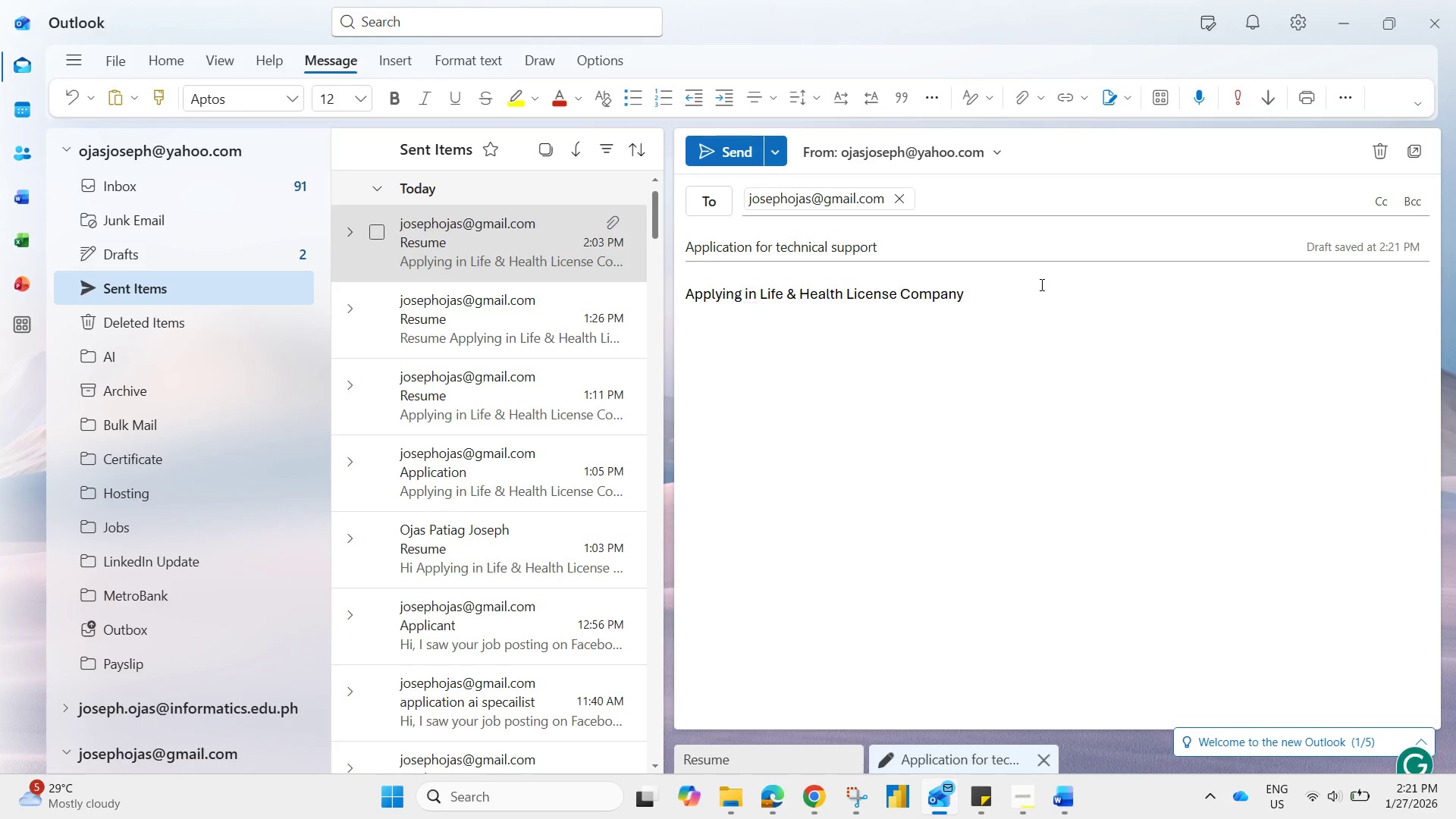 
key(Enter)
 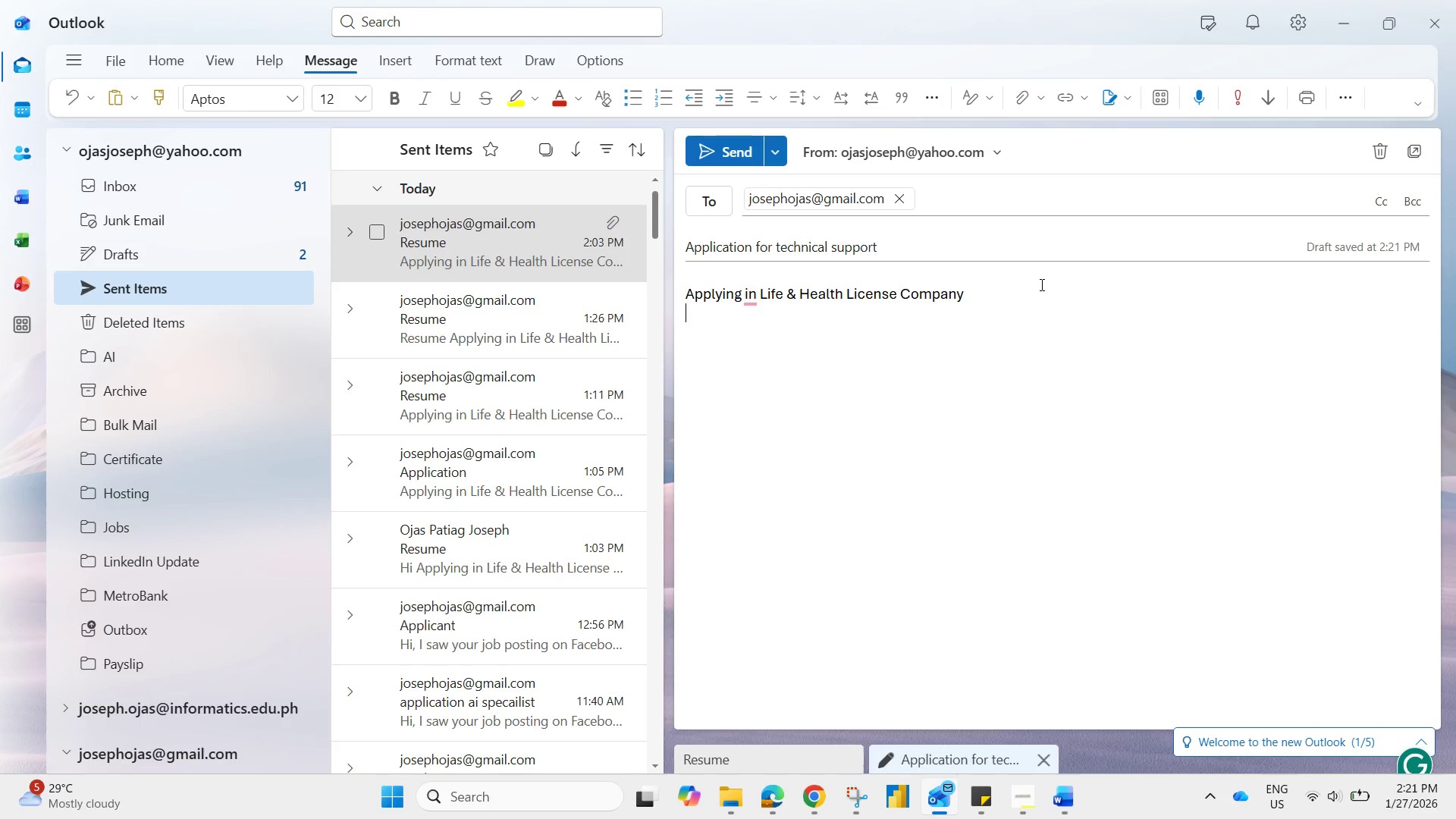 
type(with attachment)
 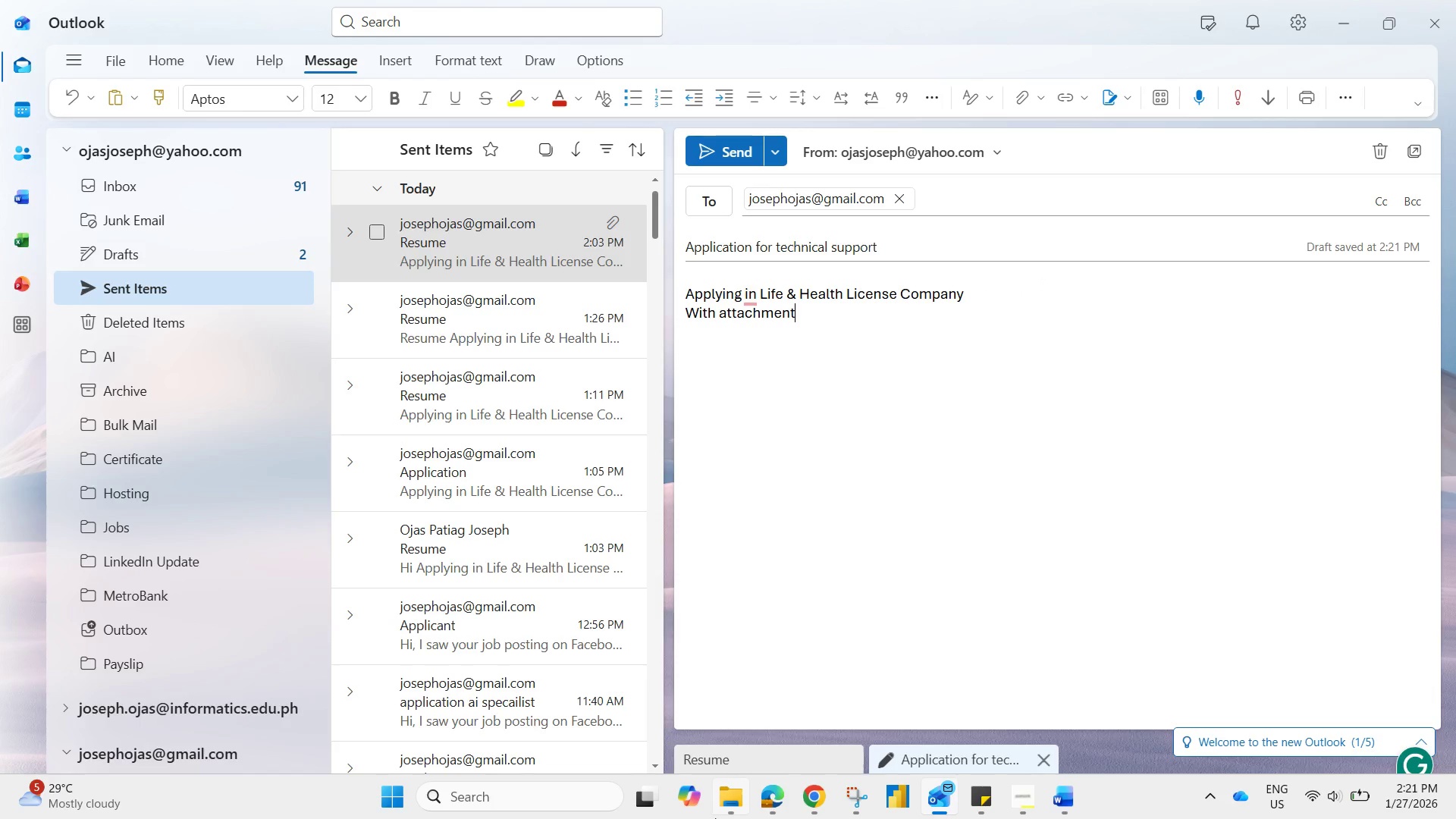 
left_click([727, 639])
 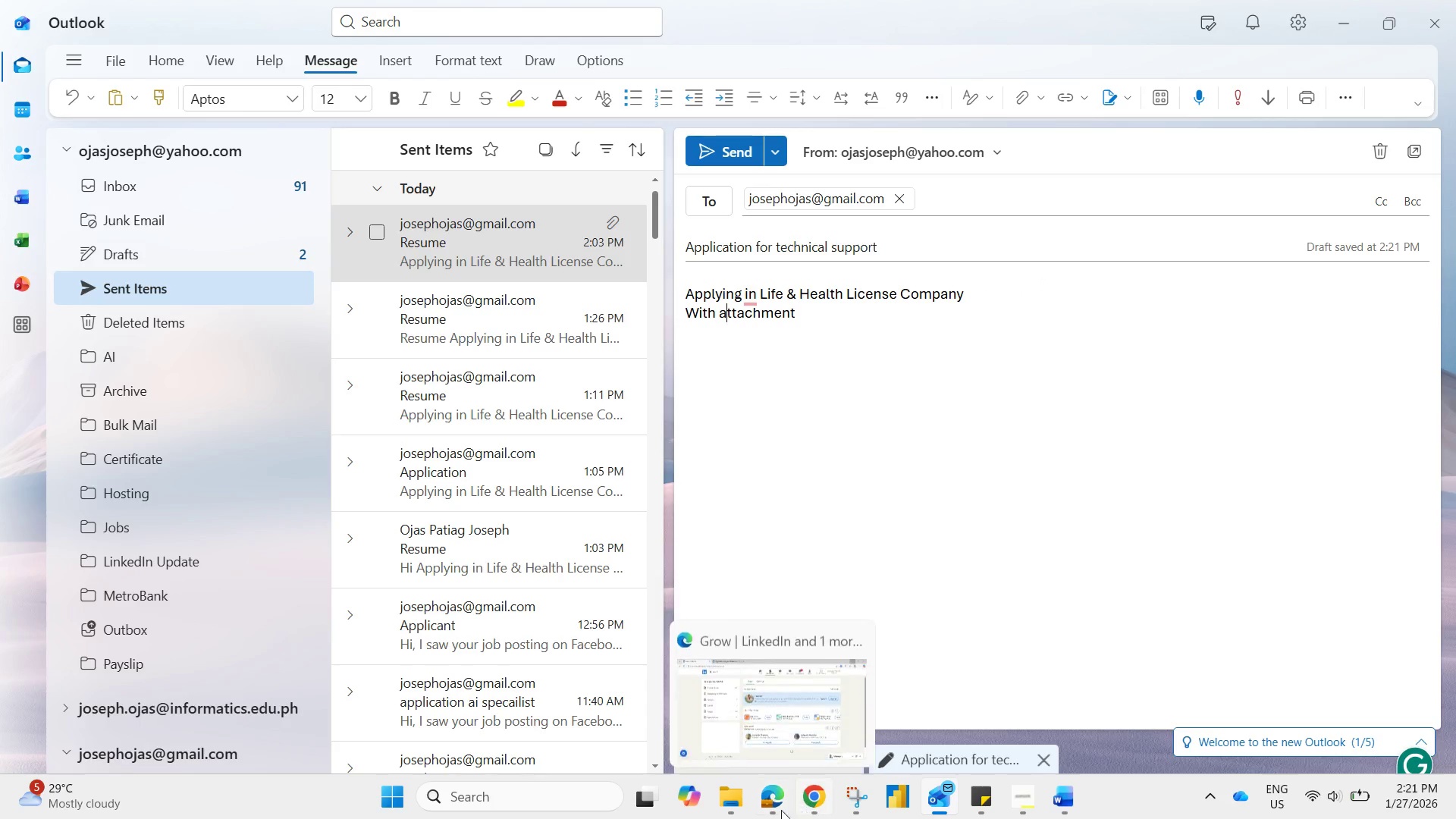 
left_click([714, 818])
 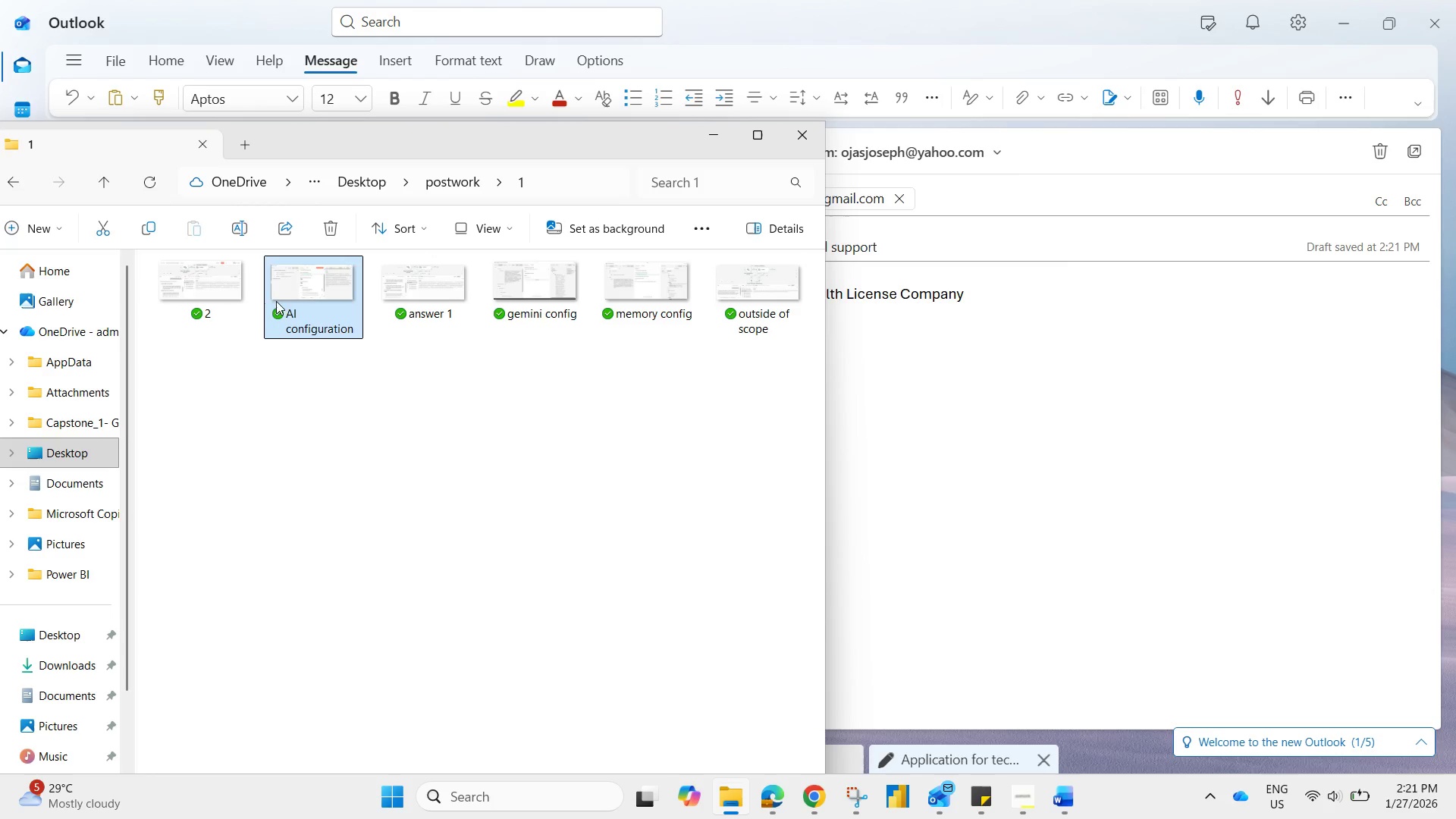 
left_click_drag(start_coordinate=[311, 295], to_coordinate=[1106, 516])
 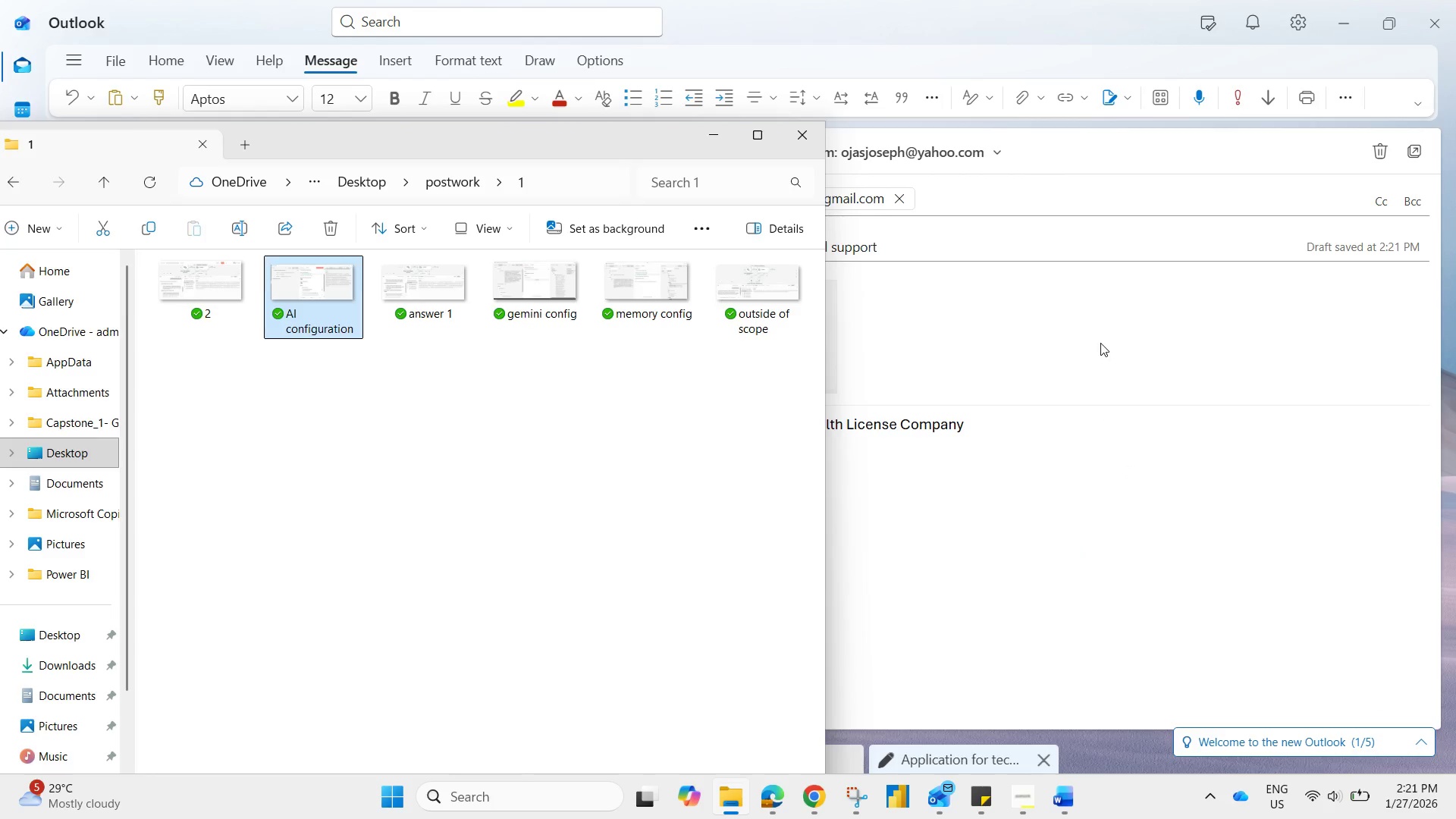 
left_click([1100, 343])
 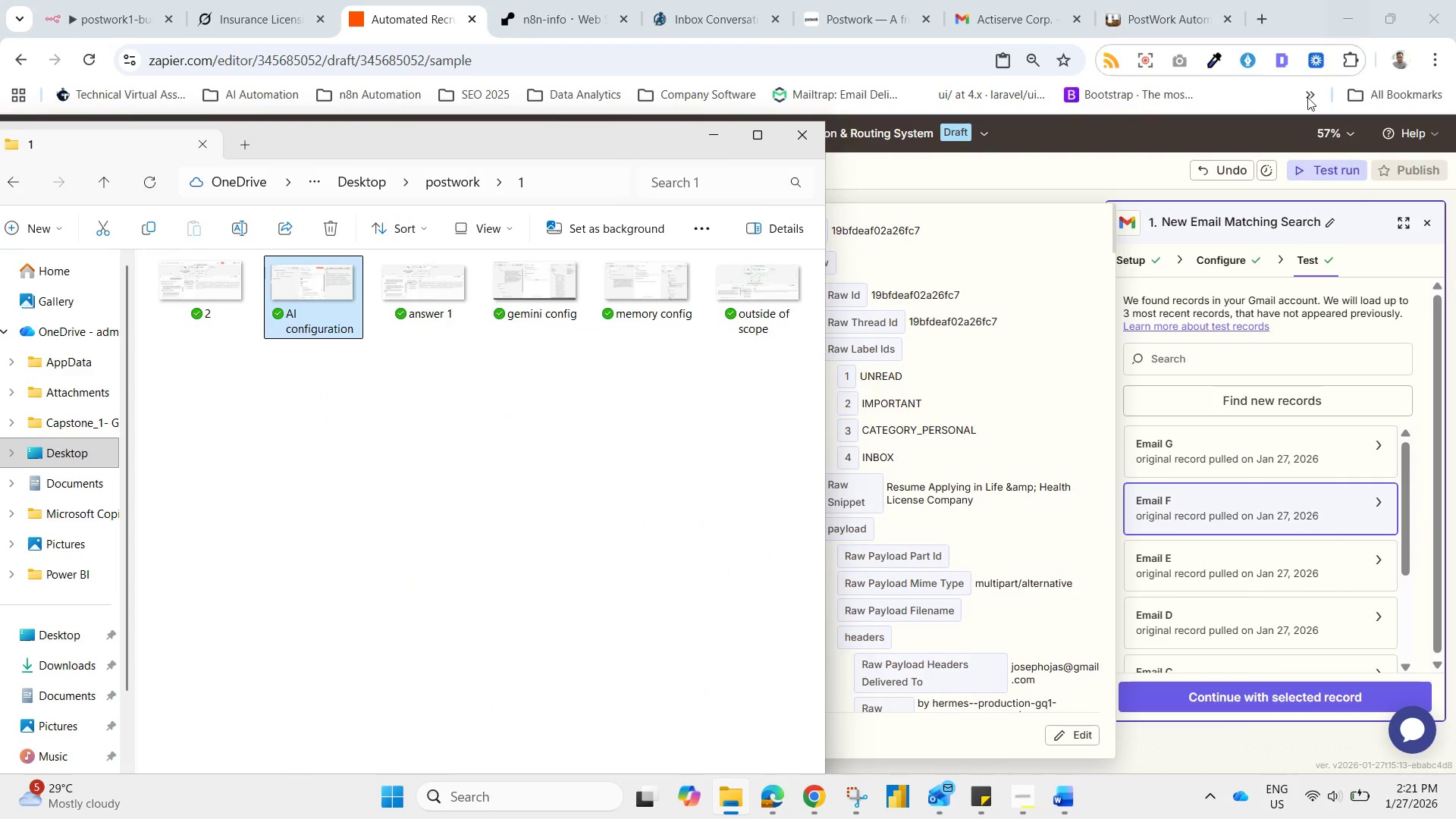 
wait(7.69)
 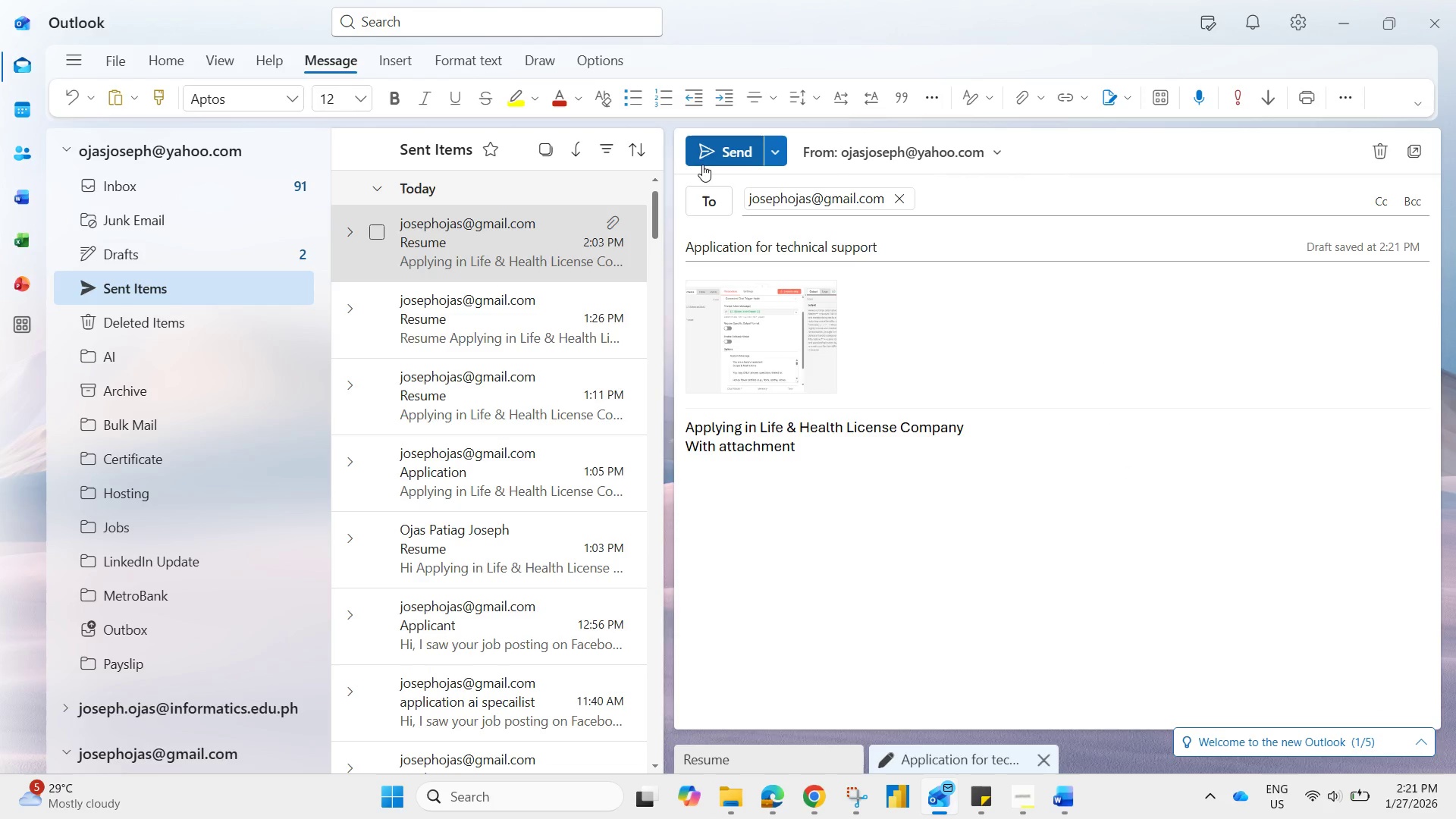 
left_click([1269, 394])
 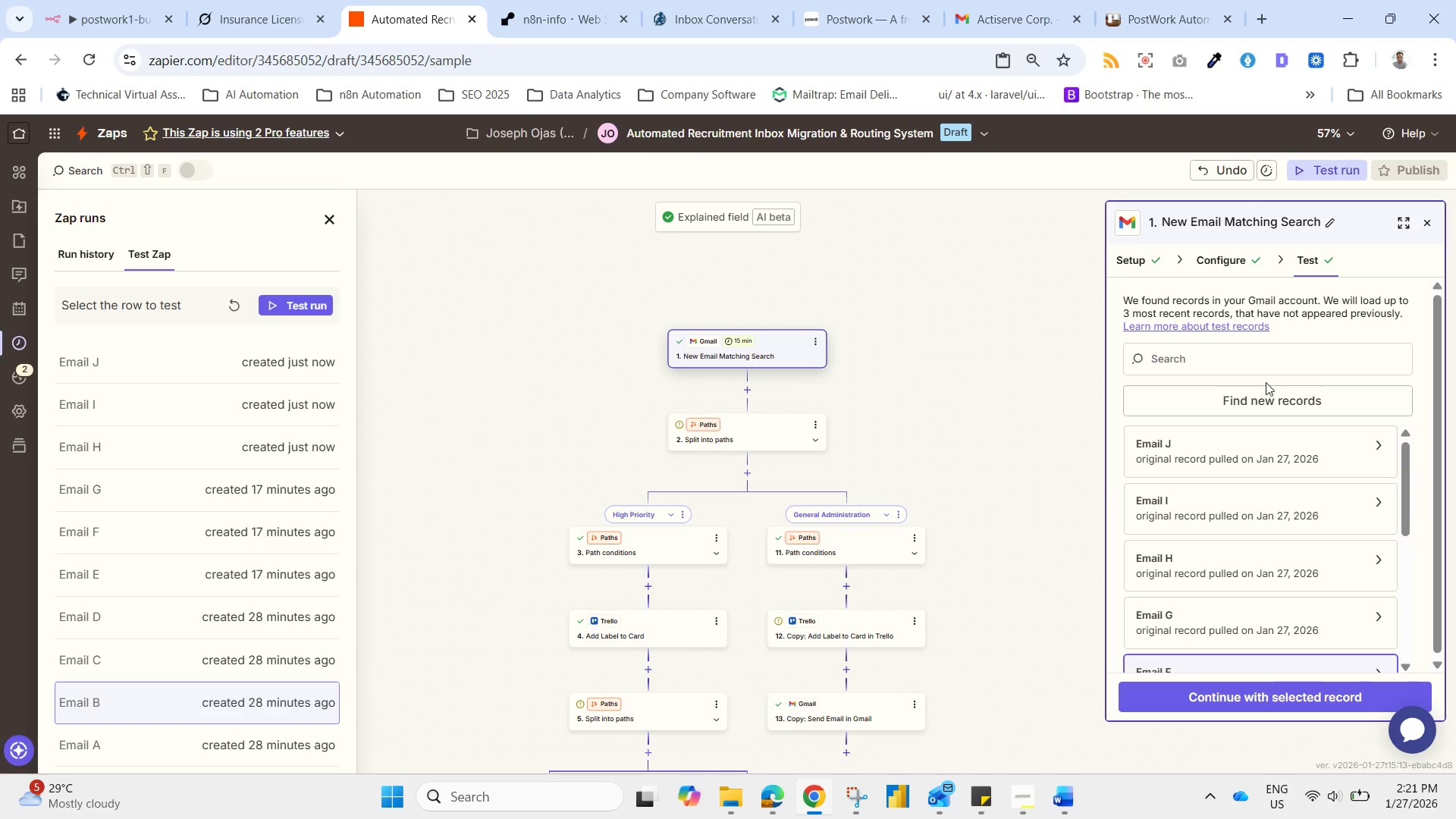 
left_click([1195, 463])
 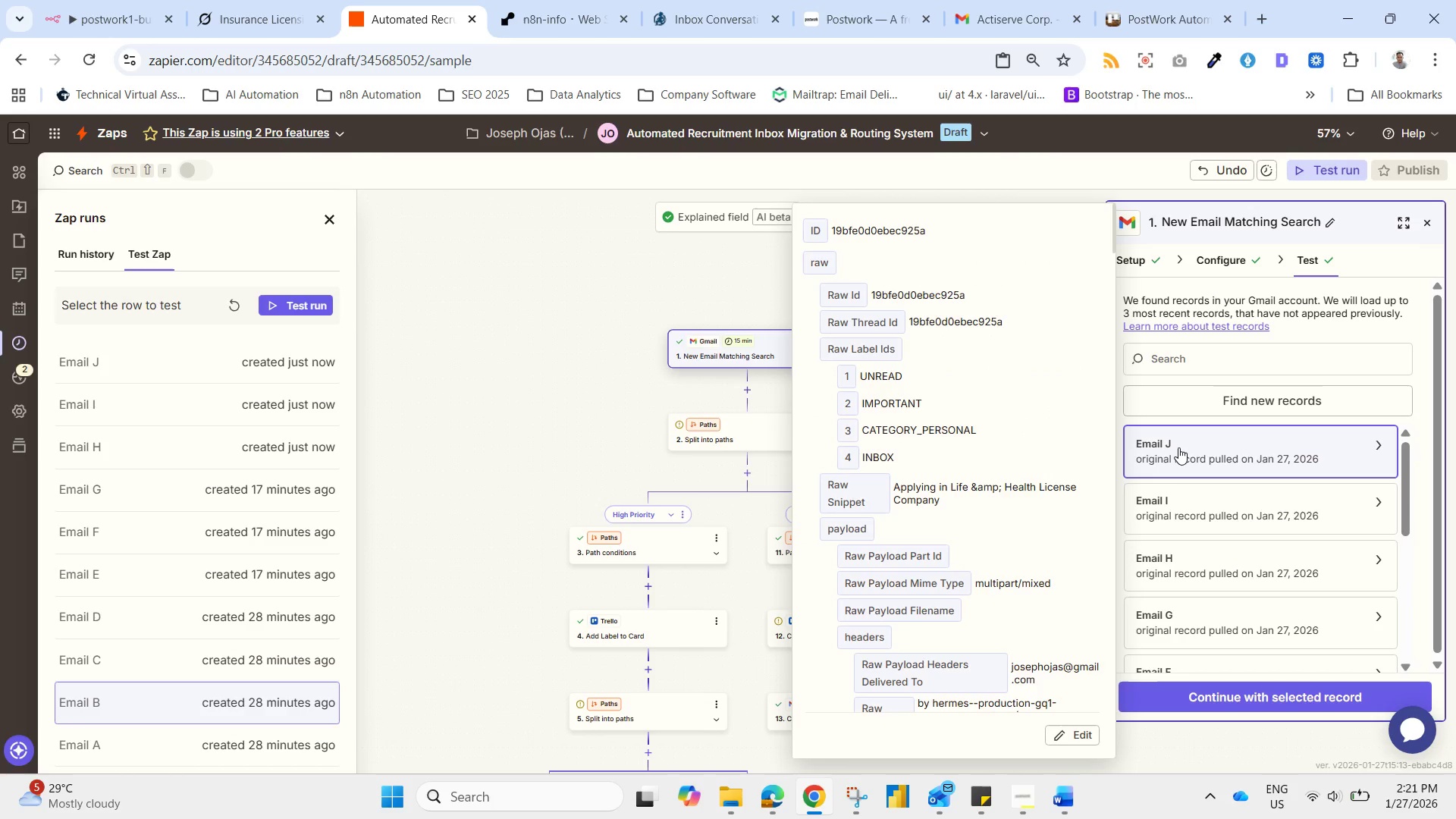 
scroll: coordinate [912, 431], scroll_direction: down, amount: 1.0
 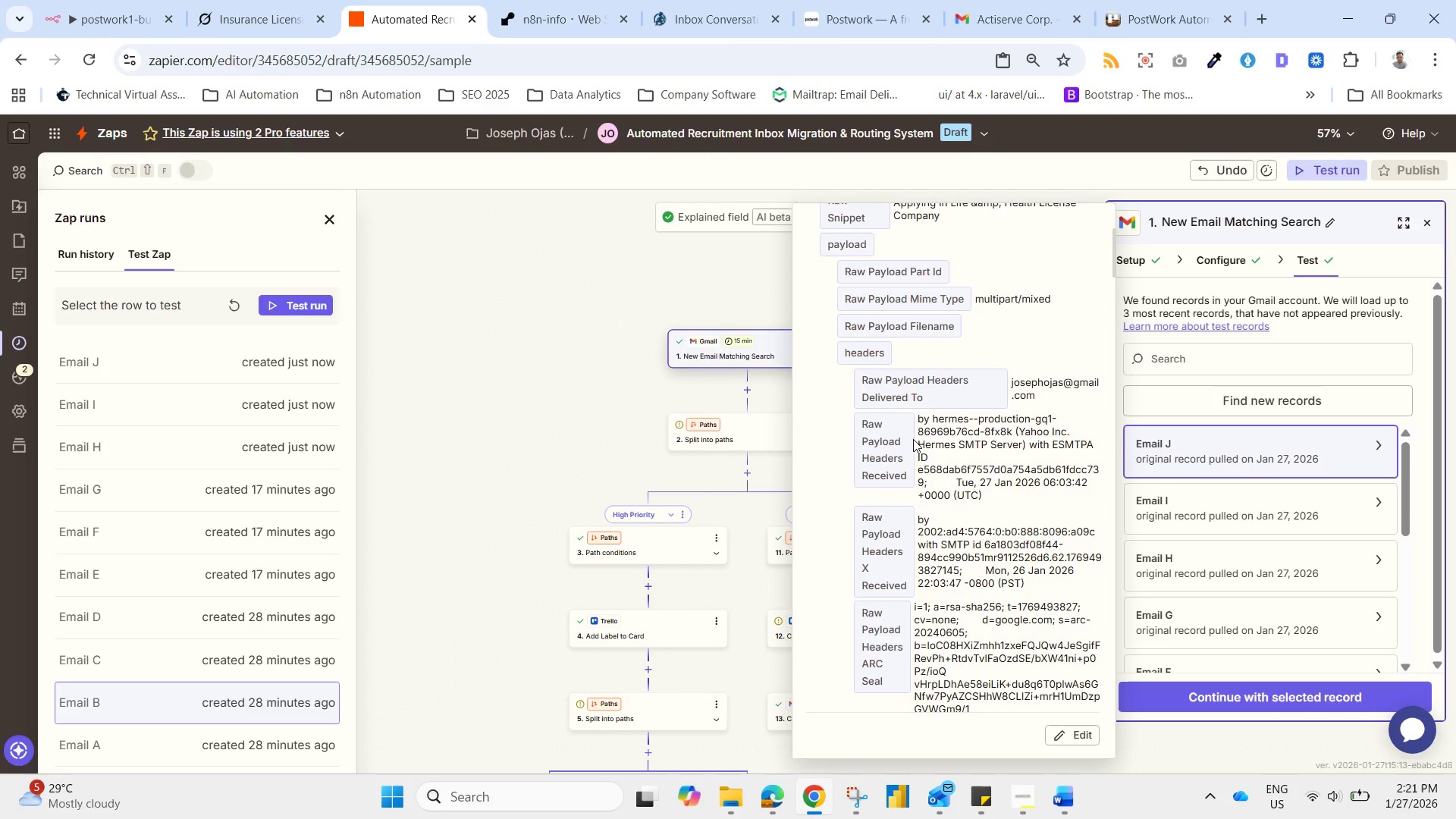 
scroll: coordinate [913, 439], scroll_direction: up, amount: 1.0
 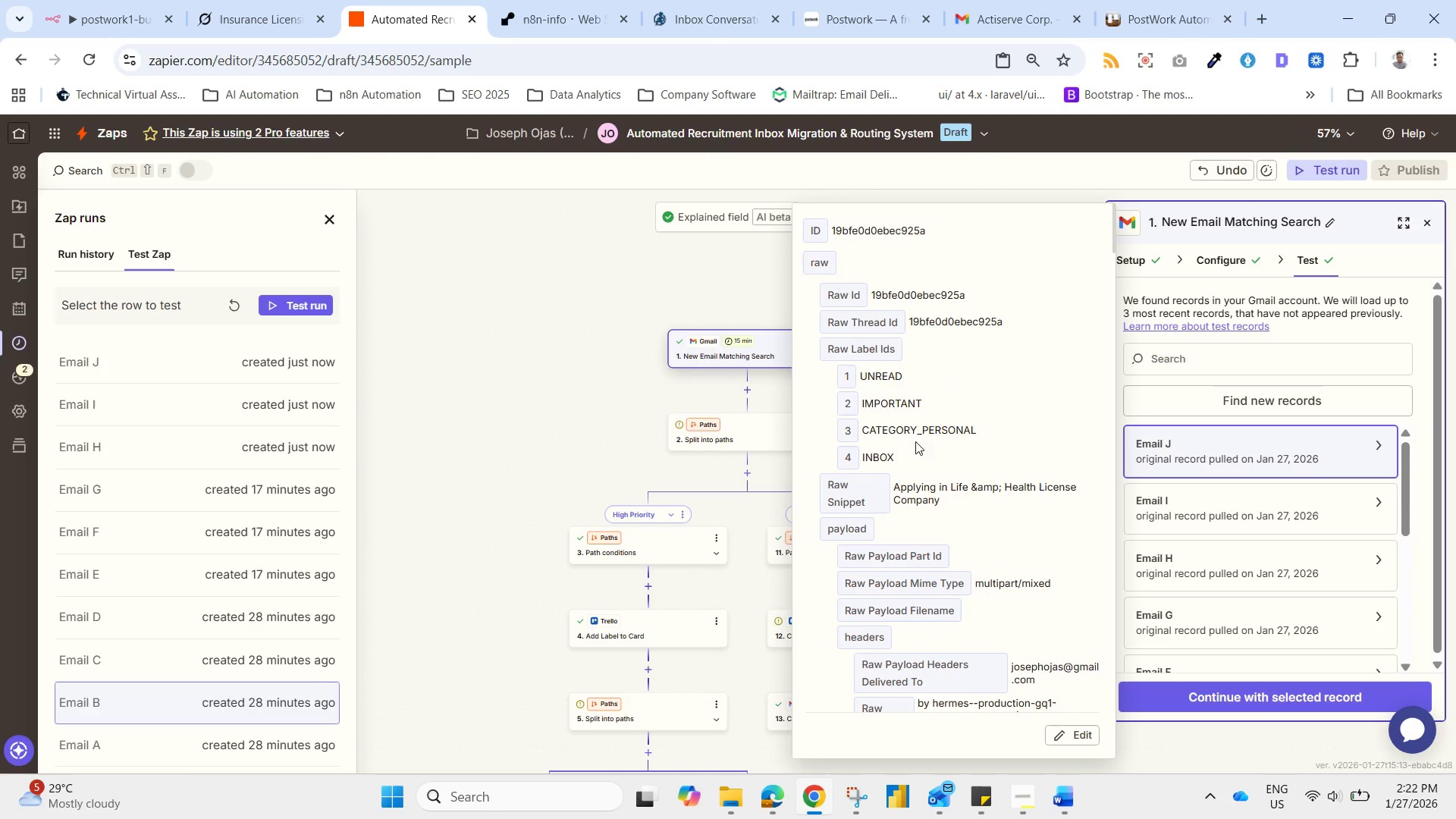 
scroll: coordinate [919, 450], scroll_direction: down, amount: 2.0
 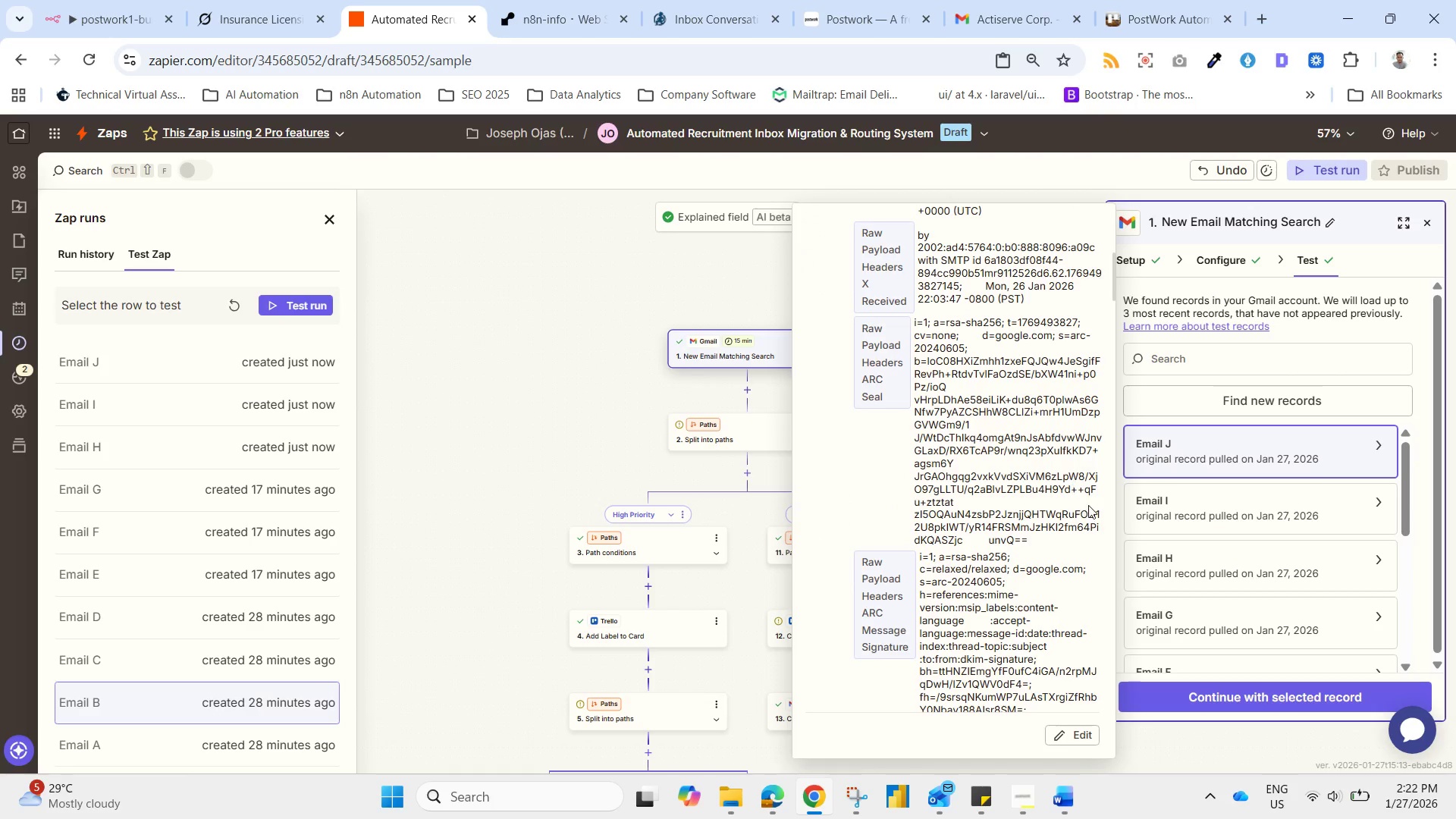 
left_click([1192, 493])
 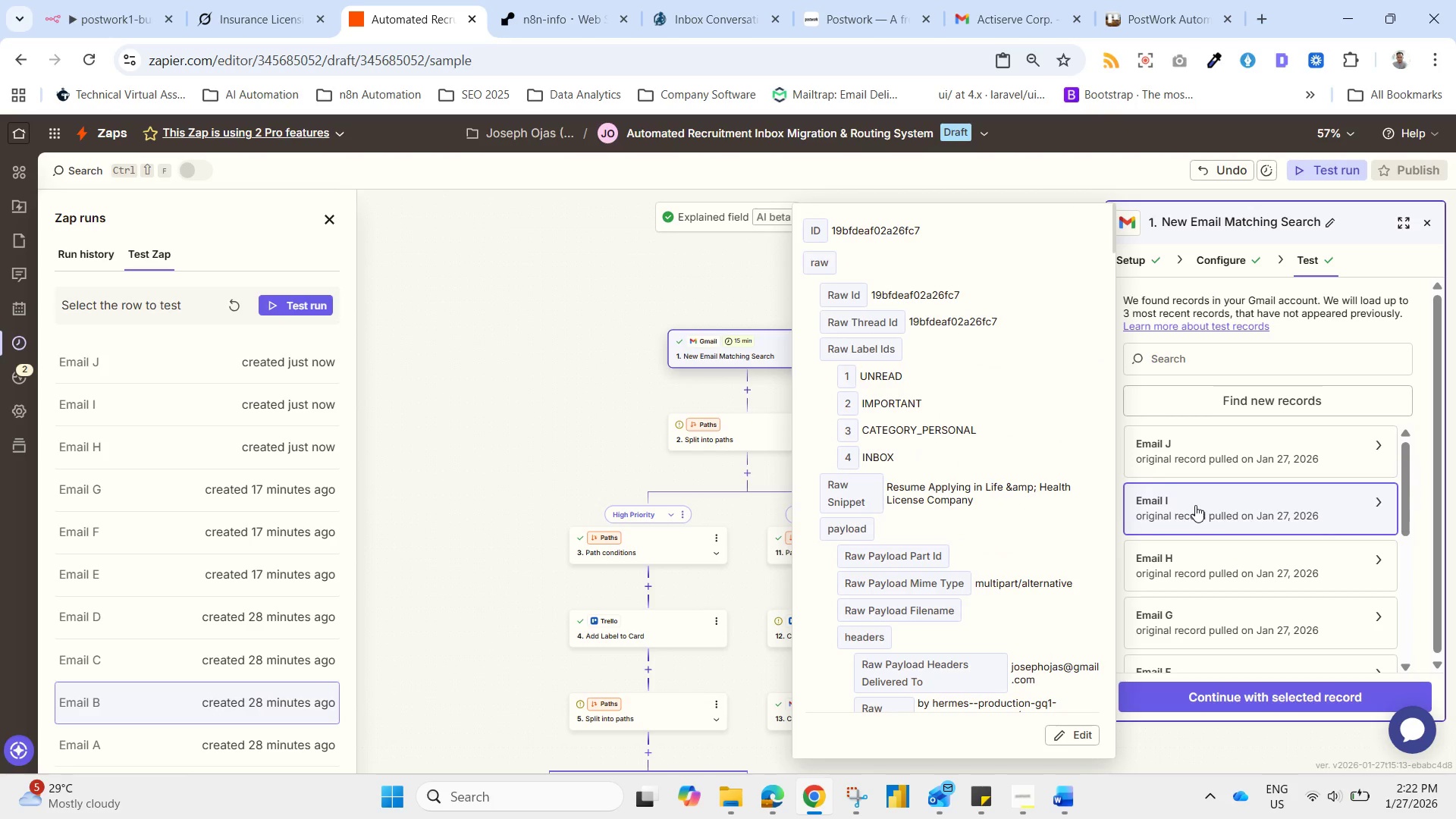 
left_click([1195, 505])
 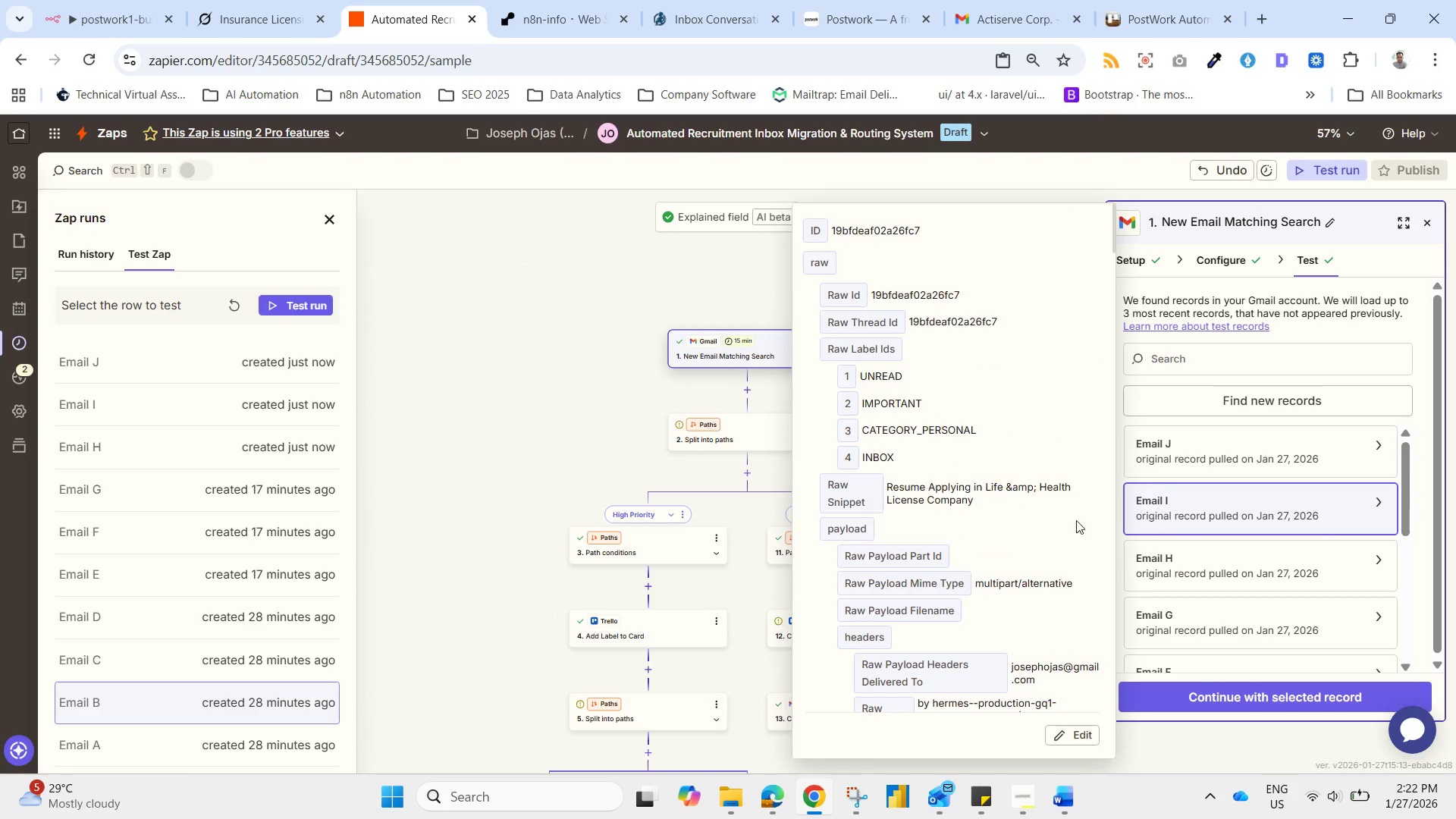 
scroll: coordinate [892, 561], scroll_direction: down, amount: 2.0
 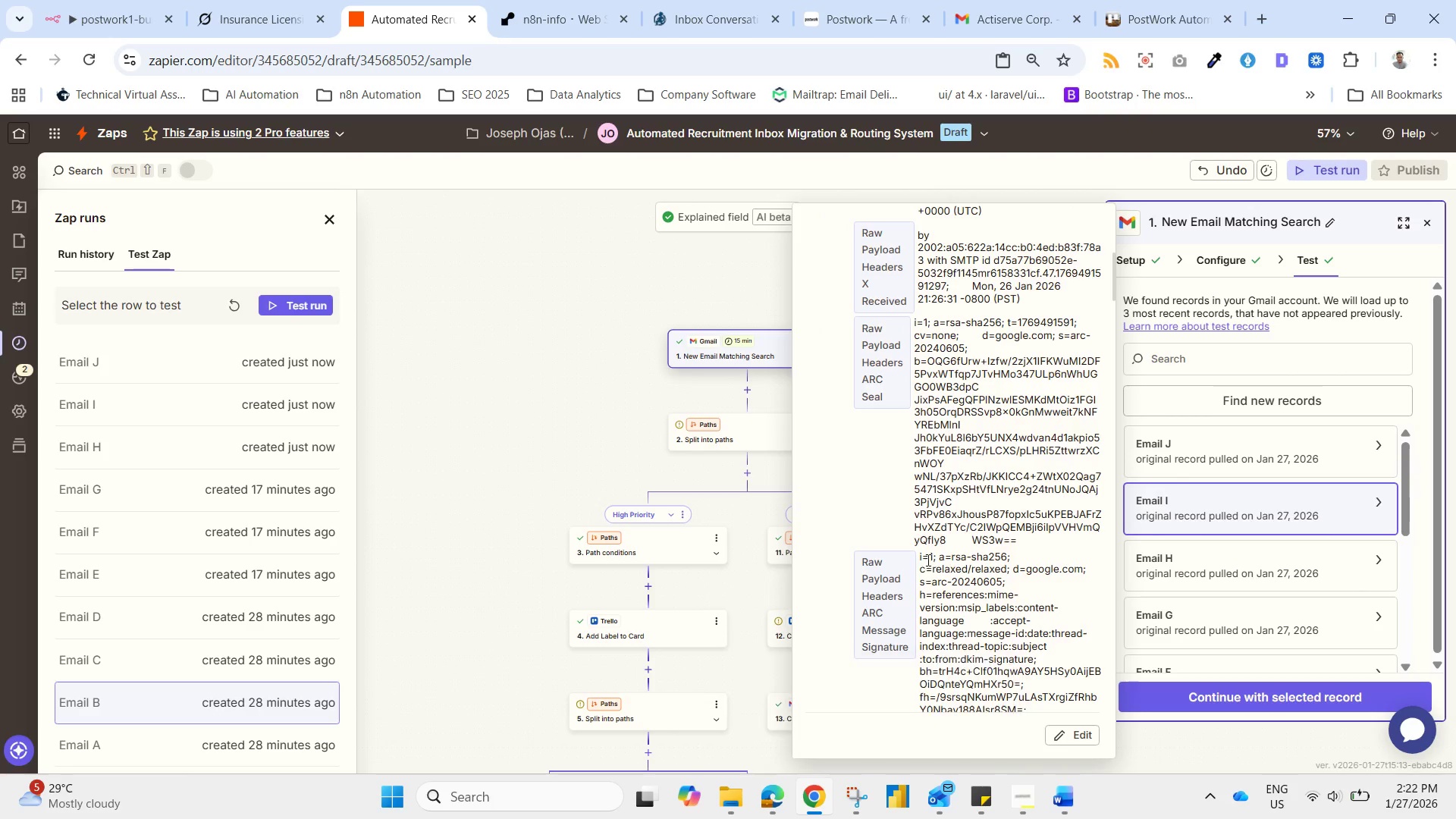 
scroll: coordinate [929, 560], scroll_direction: up, amount: 1.0
 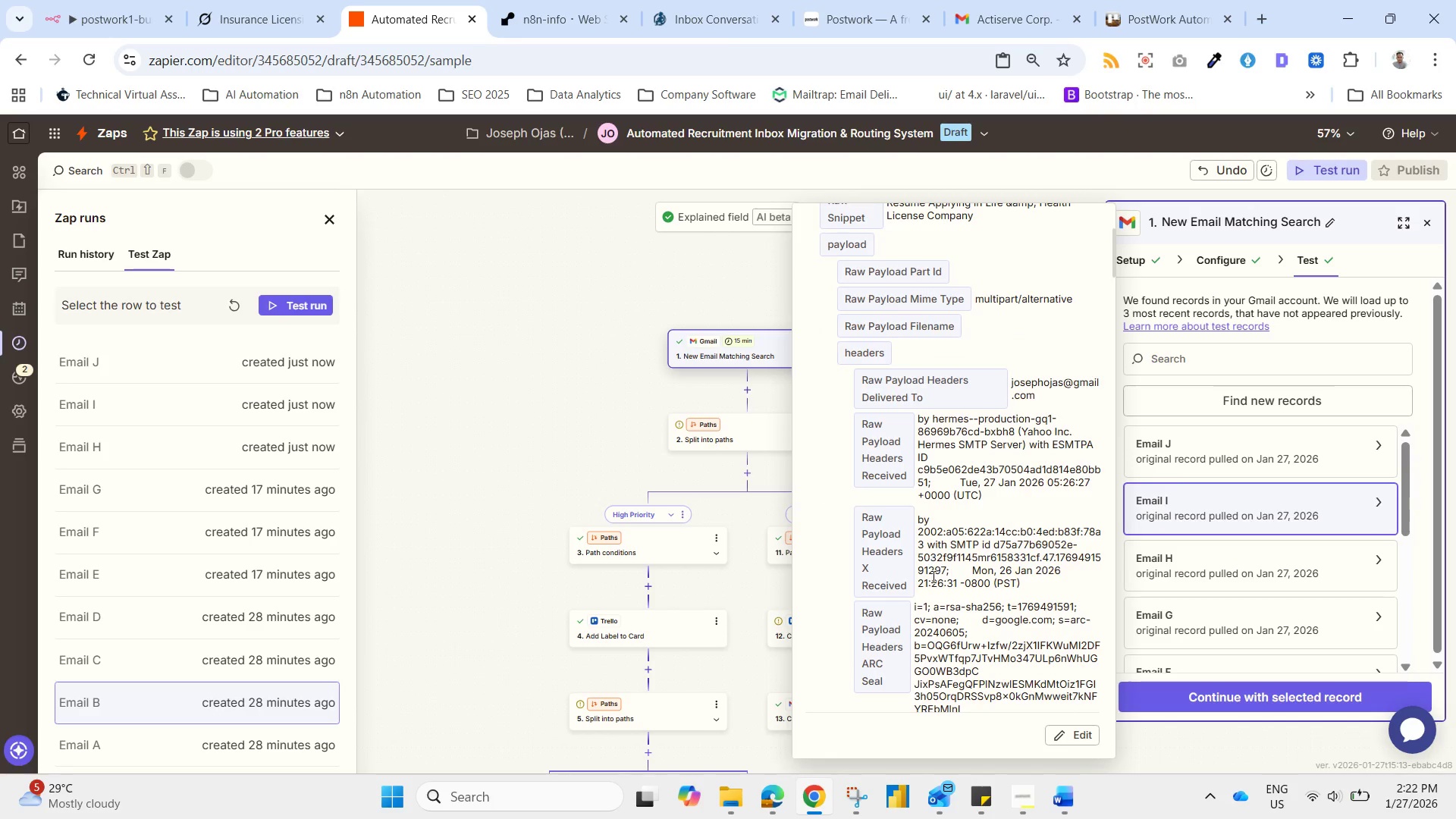 
scroll: coordinate [937, 632], scroll_direction: down, amount: 6.0
 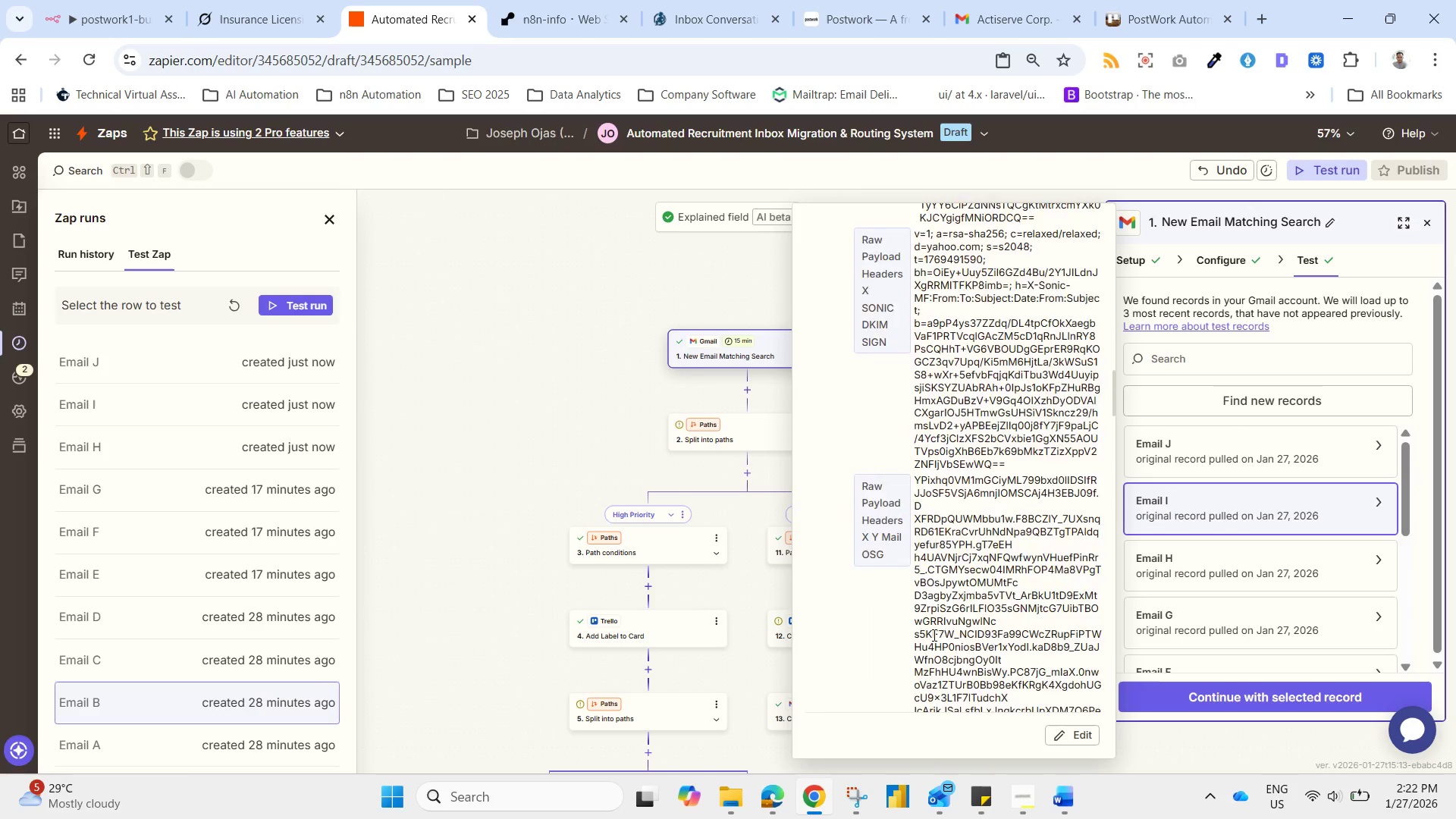 
scroll: coordinate [920, 518], scroll_direction: up, amount: 9.0
 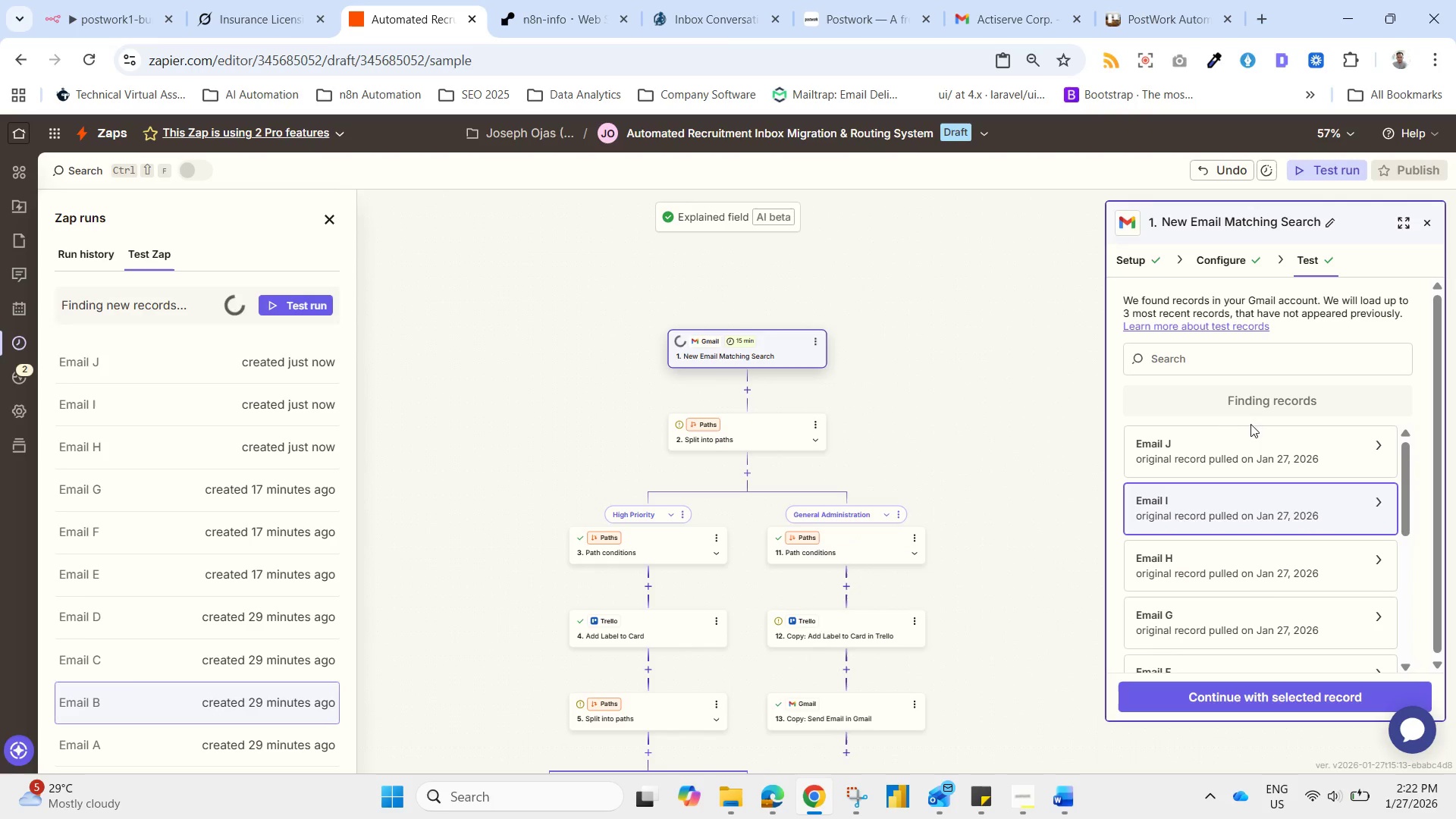 
wait(9.12)
 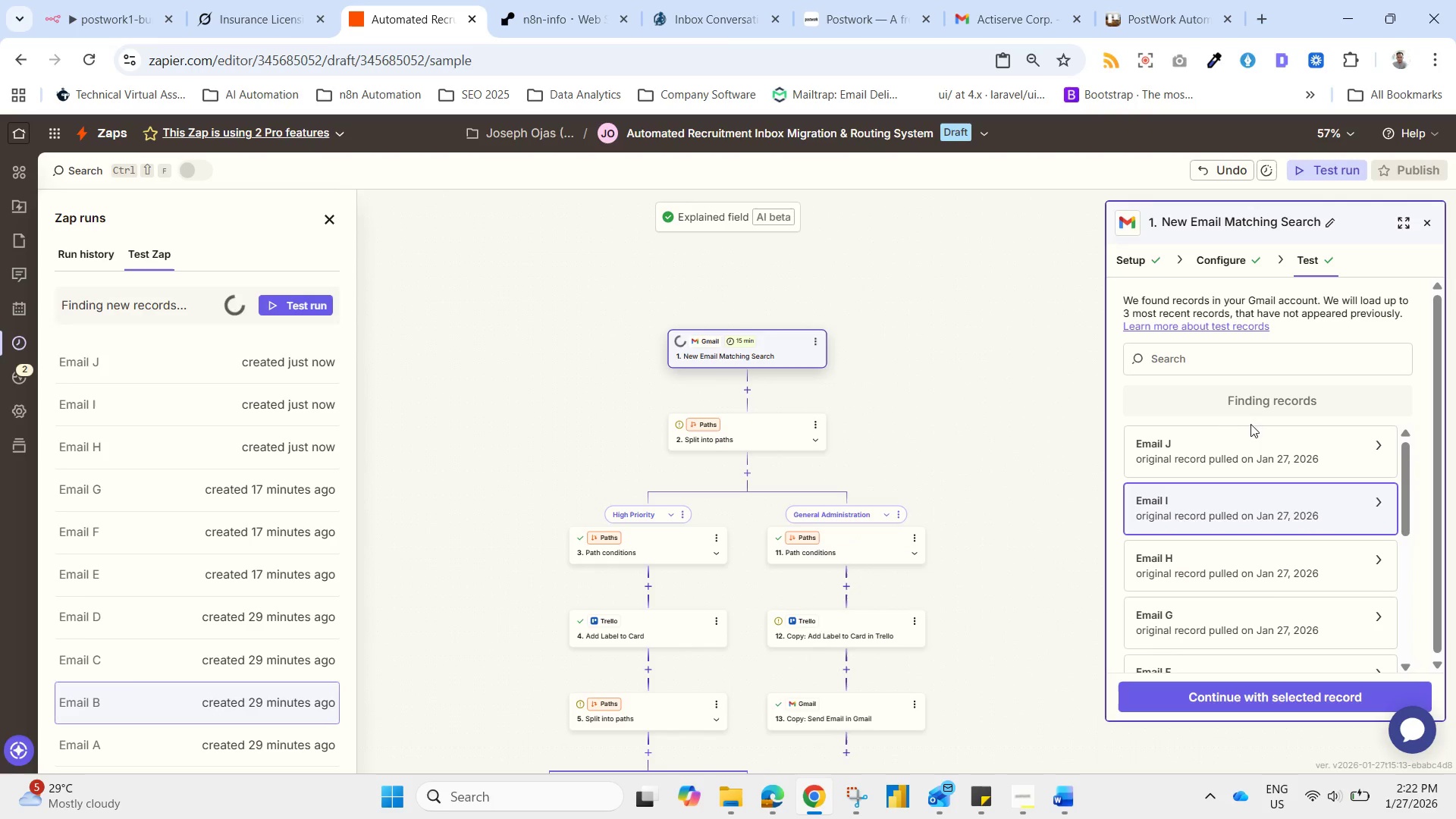 
left_click([125, 253])
 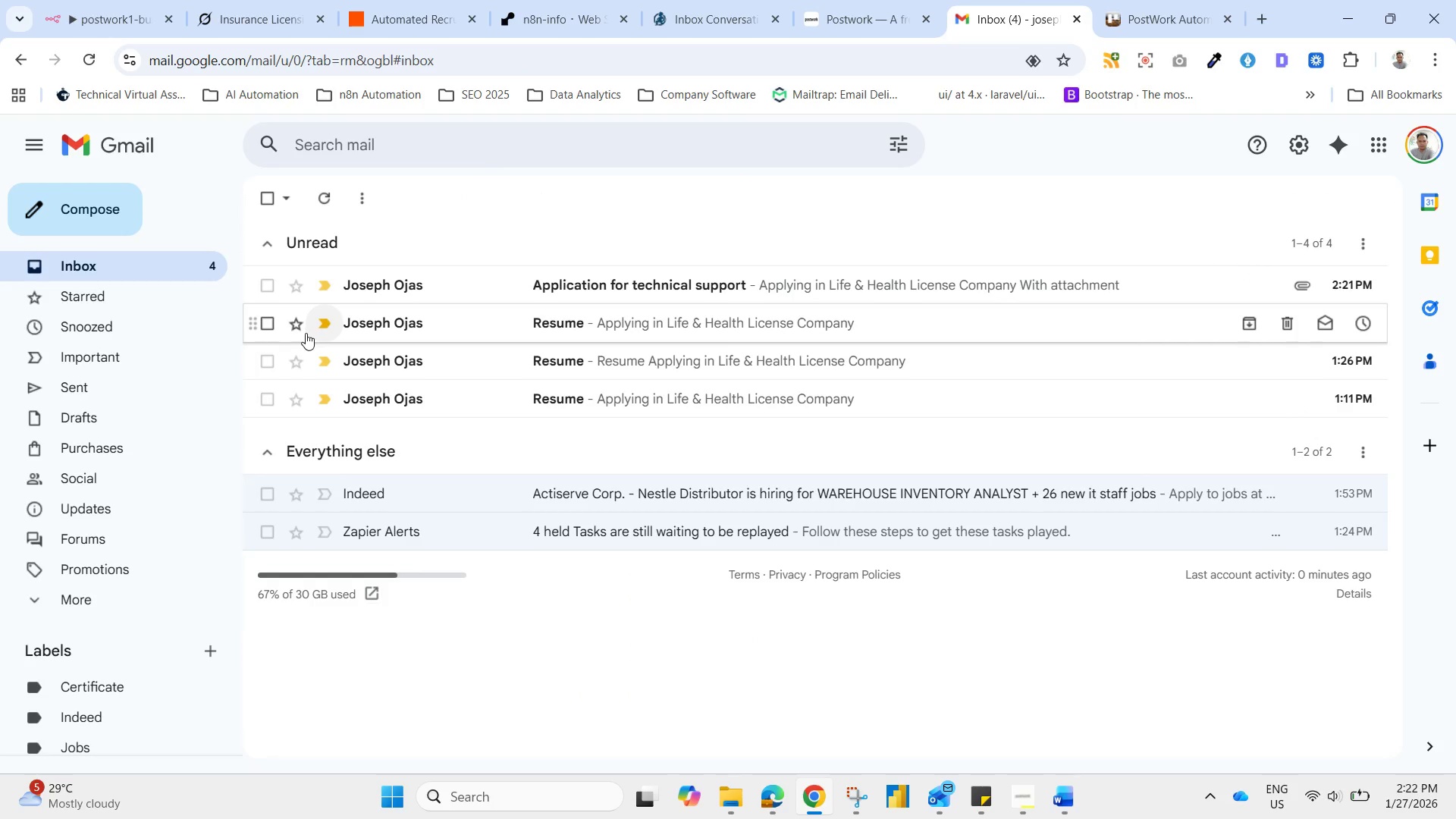 
left_click([270, 357])
 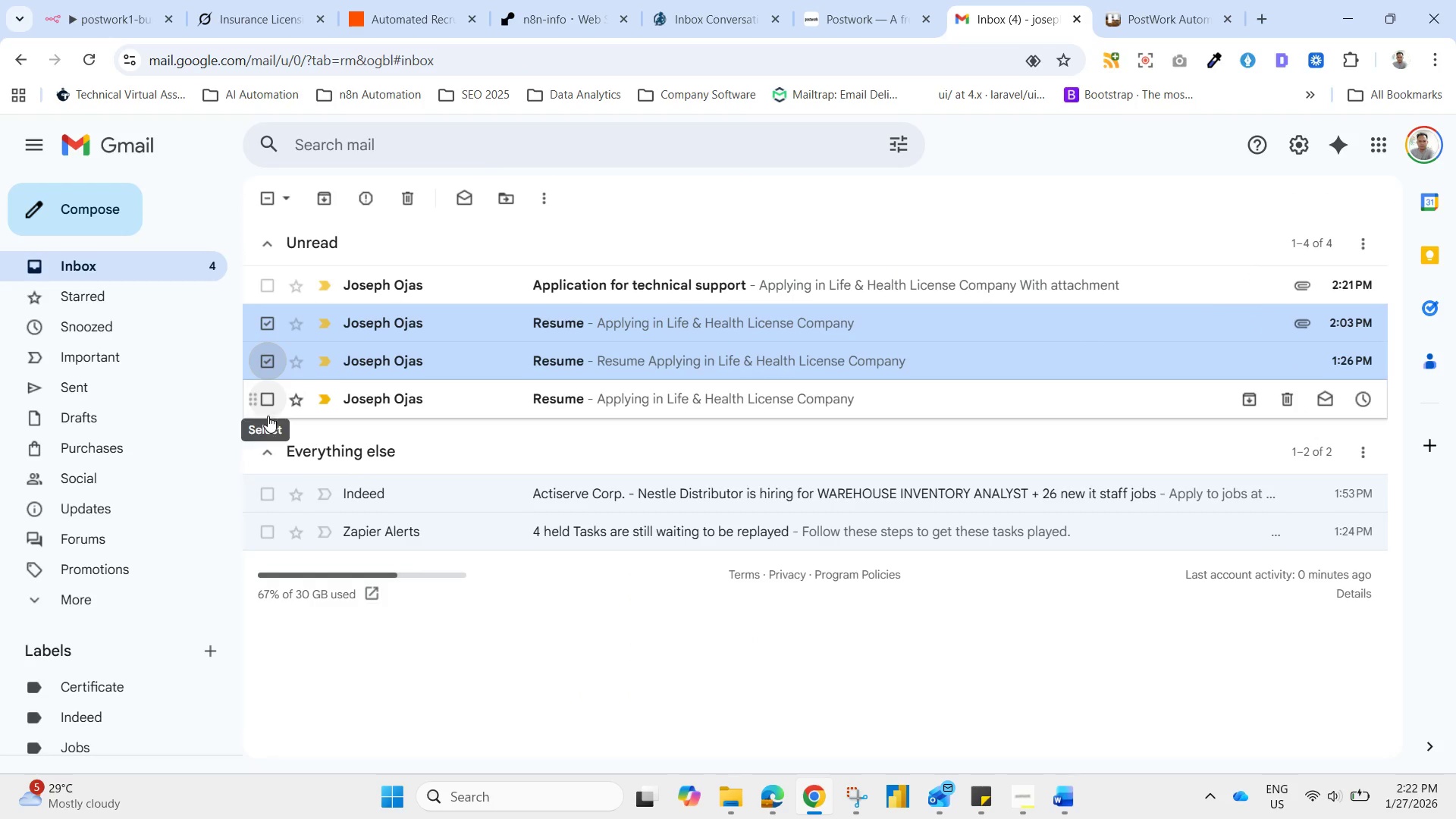 
left_click([266, 408])
 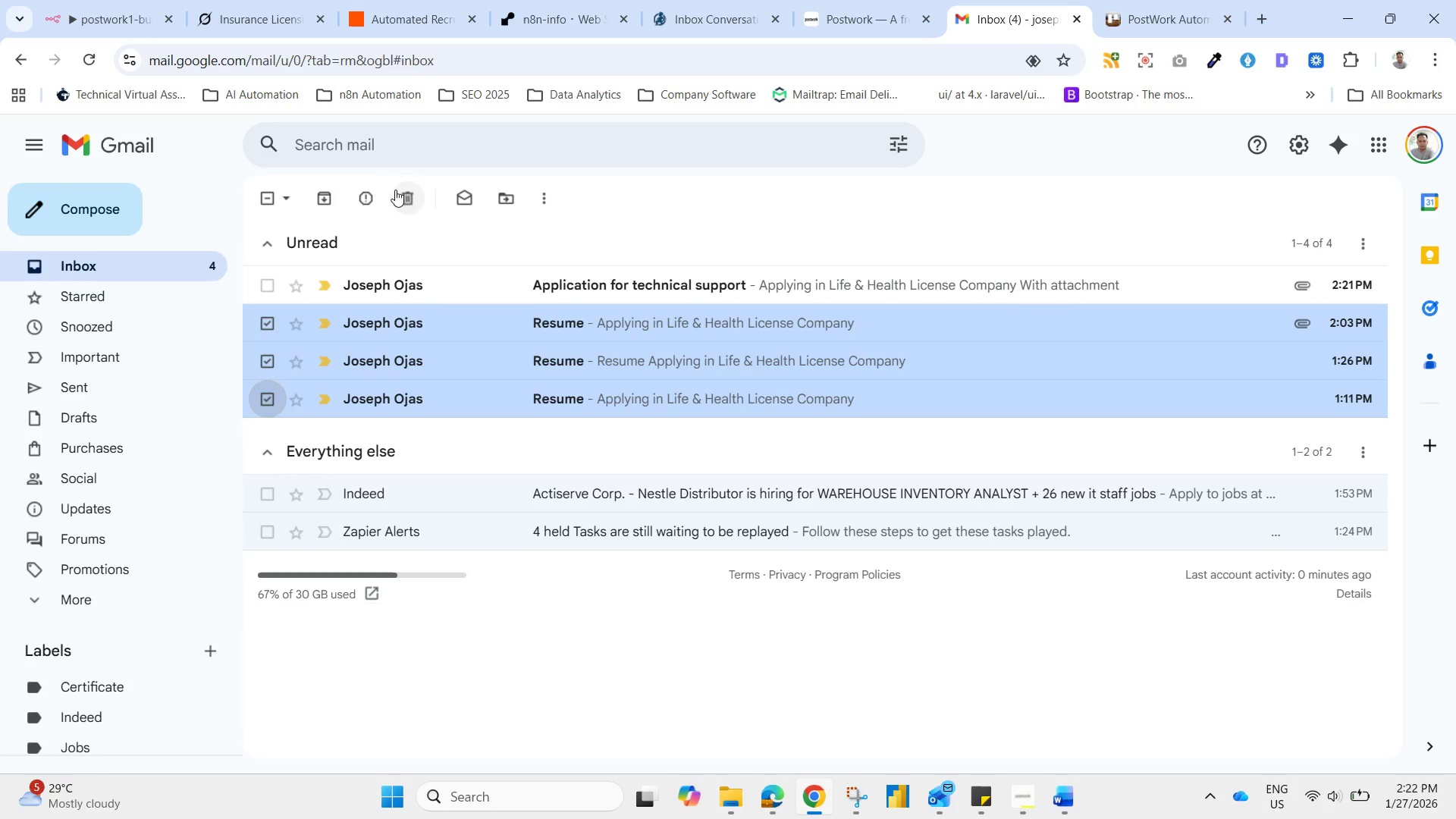 
left_click([406, 198])
 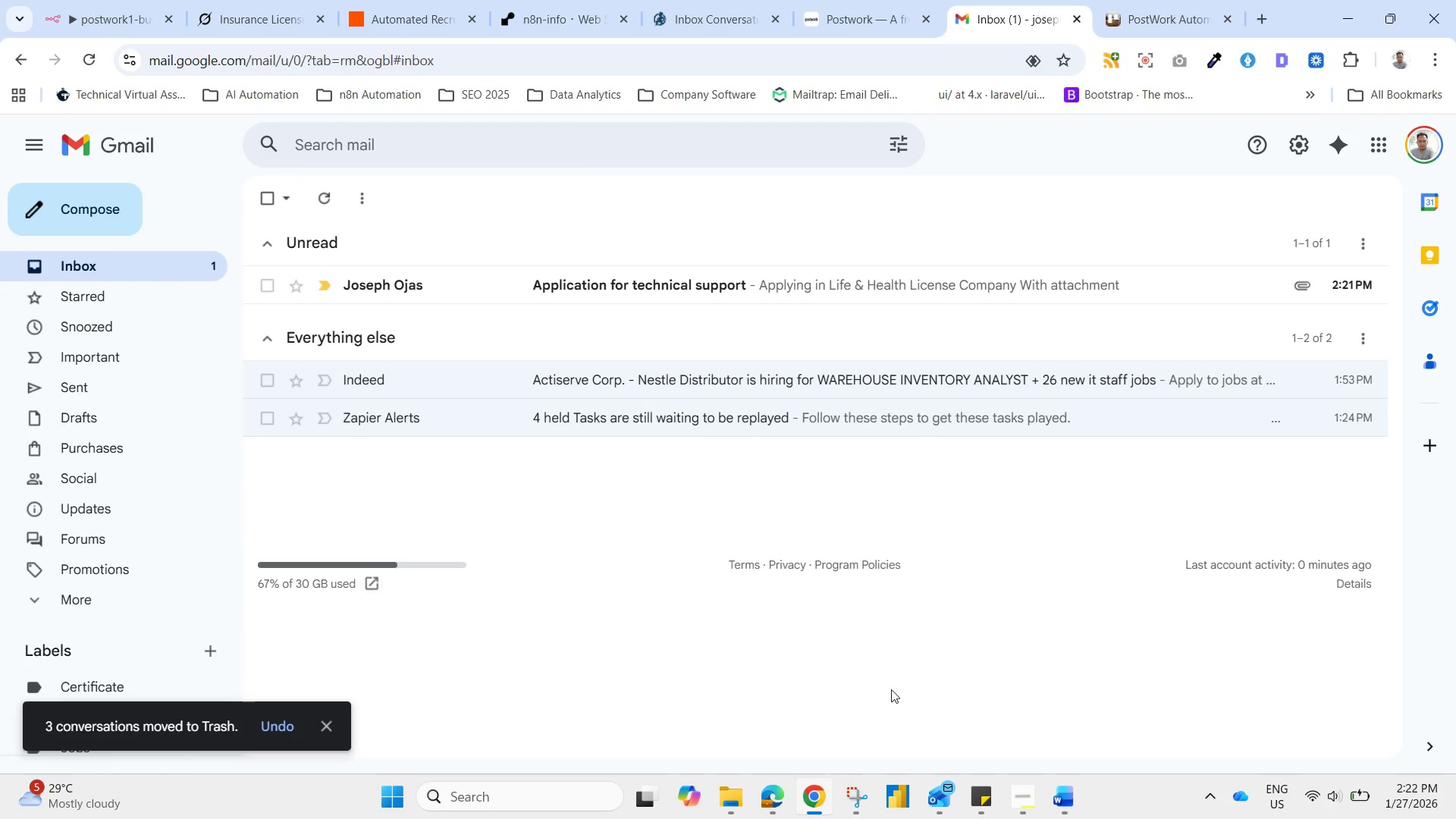 
left_click_drag(start_coordinate=[1034, 800], to_coordinate=[1030, 802])
 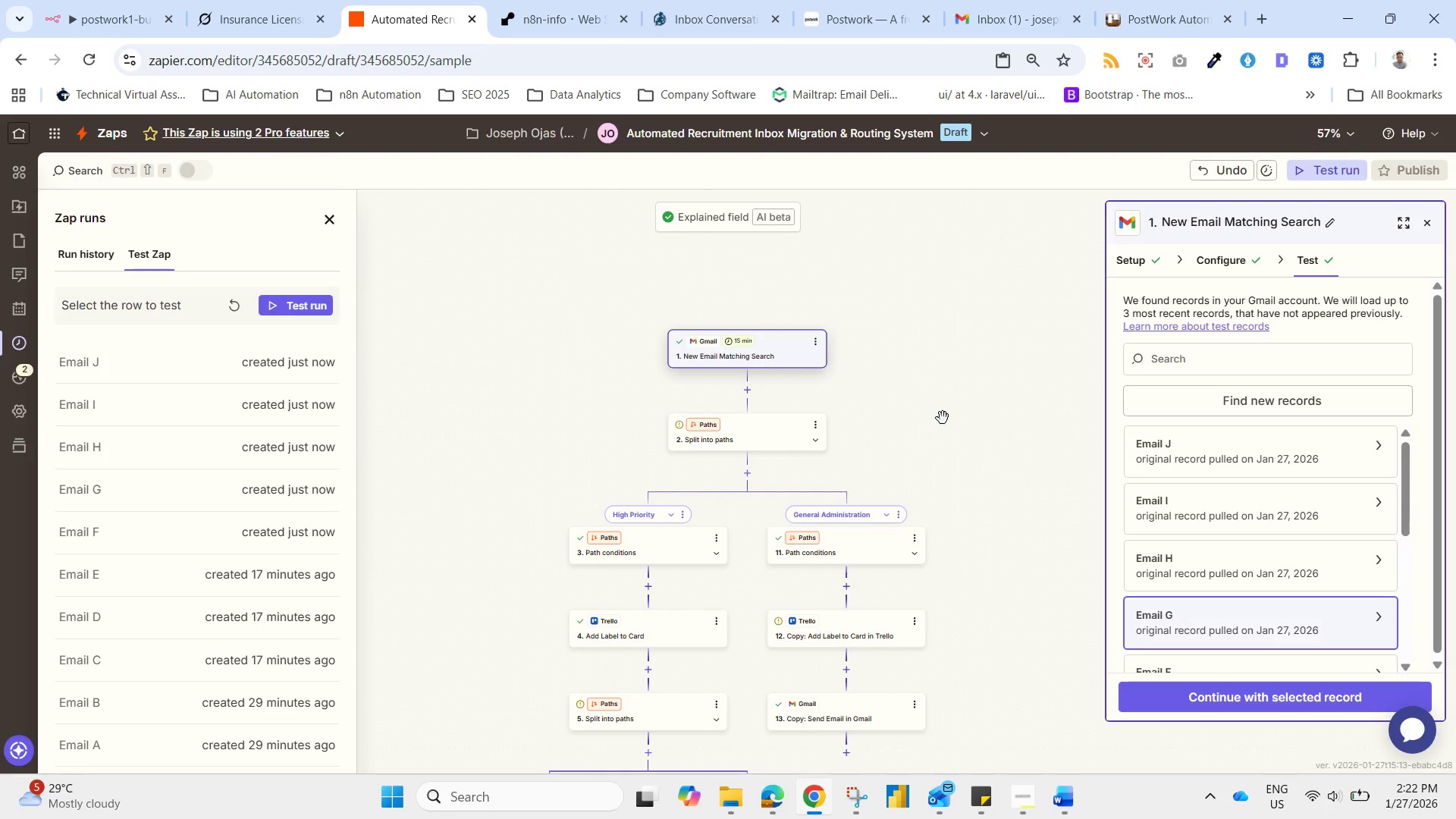 
left_click([1278, 394])
 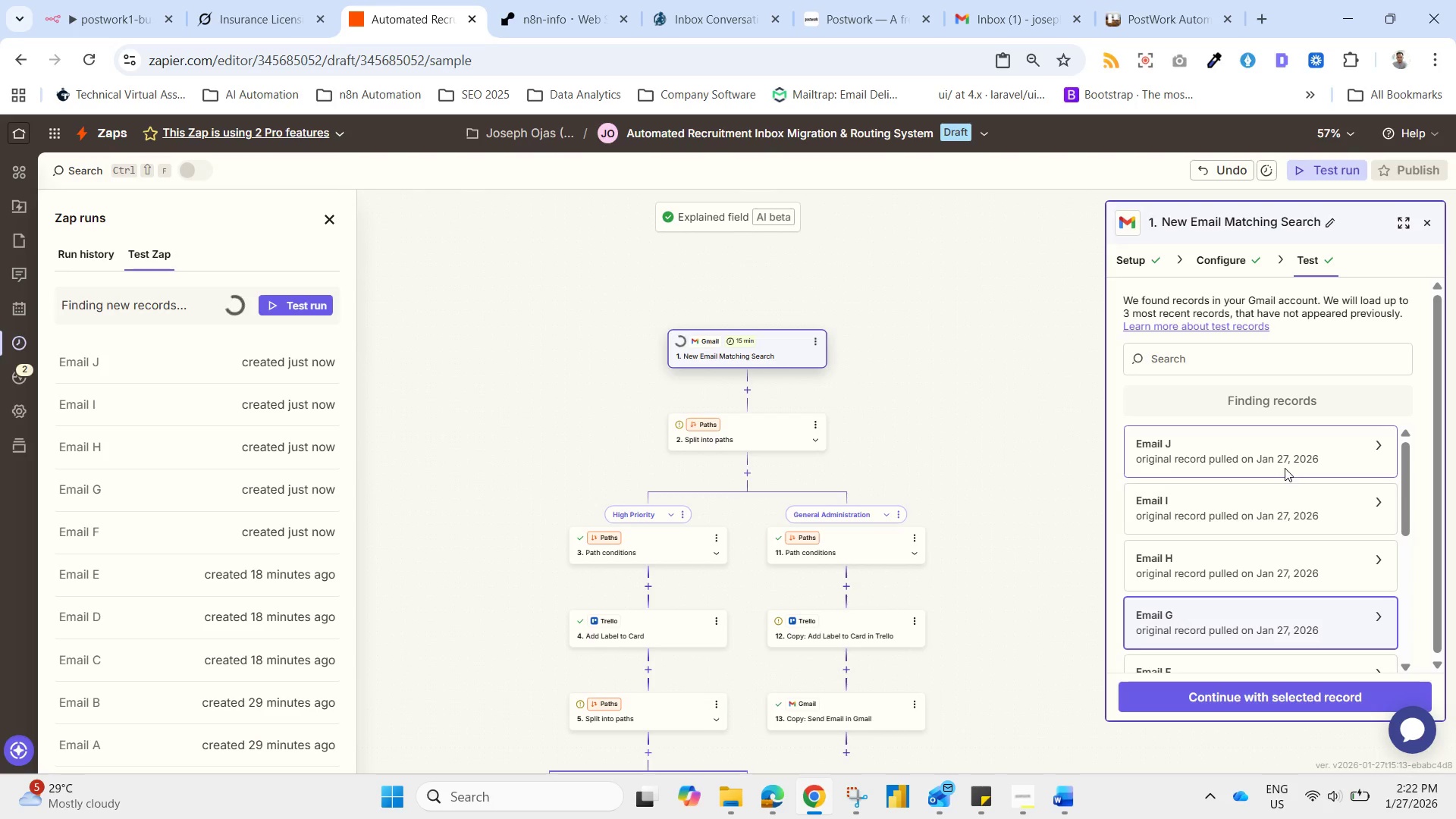 
left_click([1267, 449])
 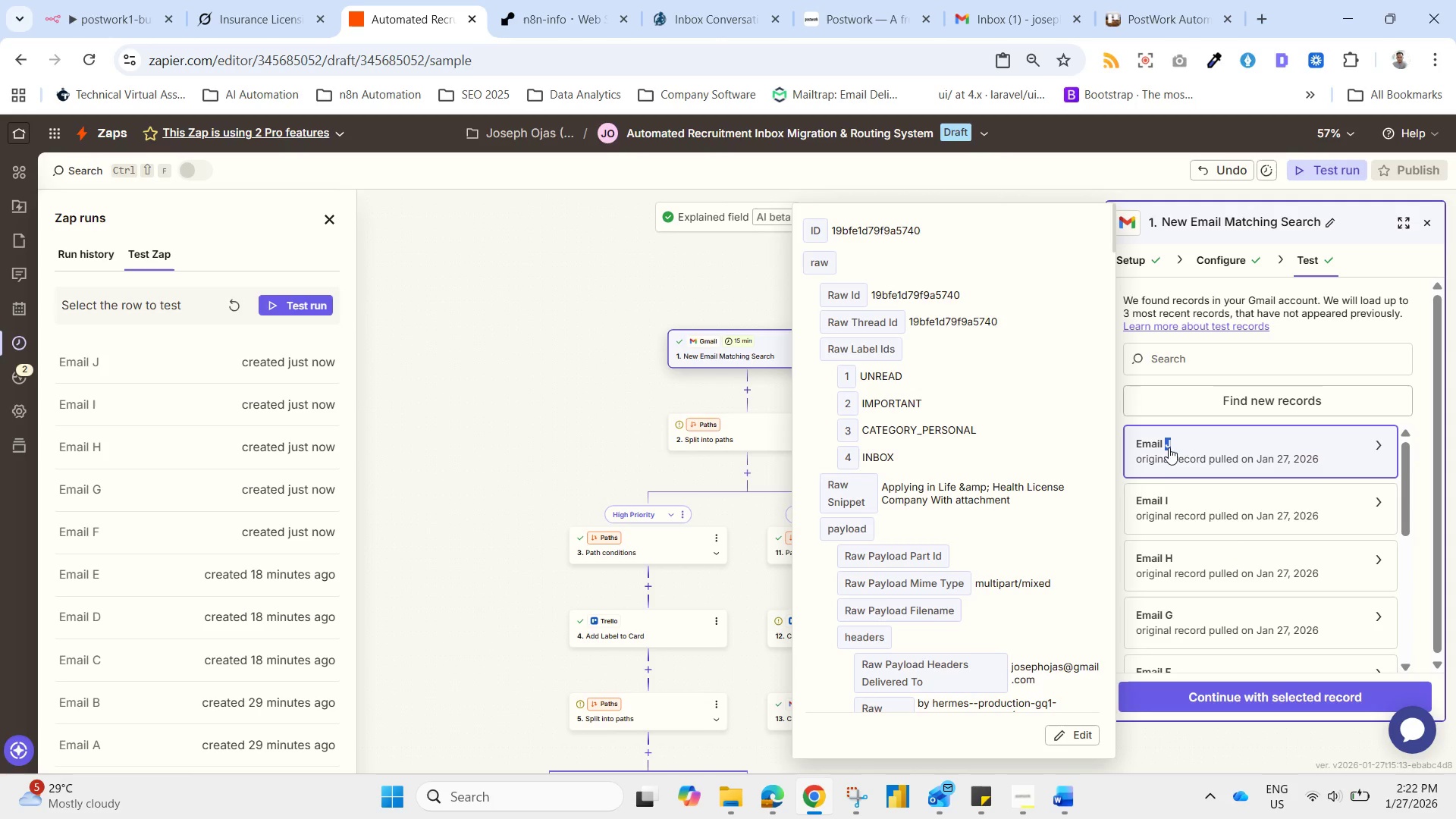 
wait(5.94)
 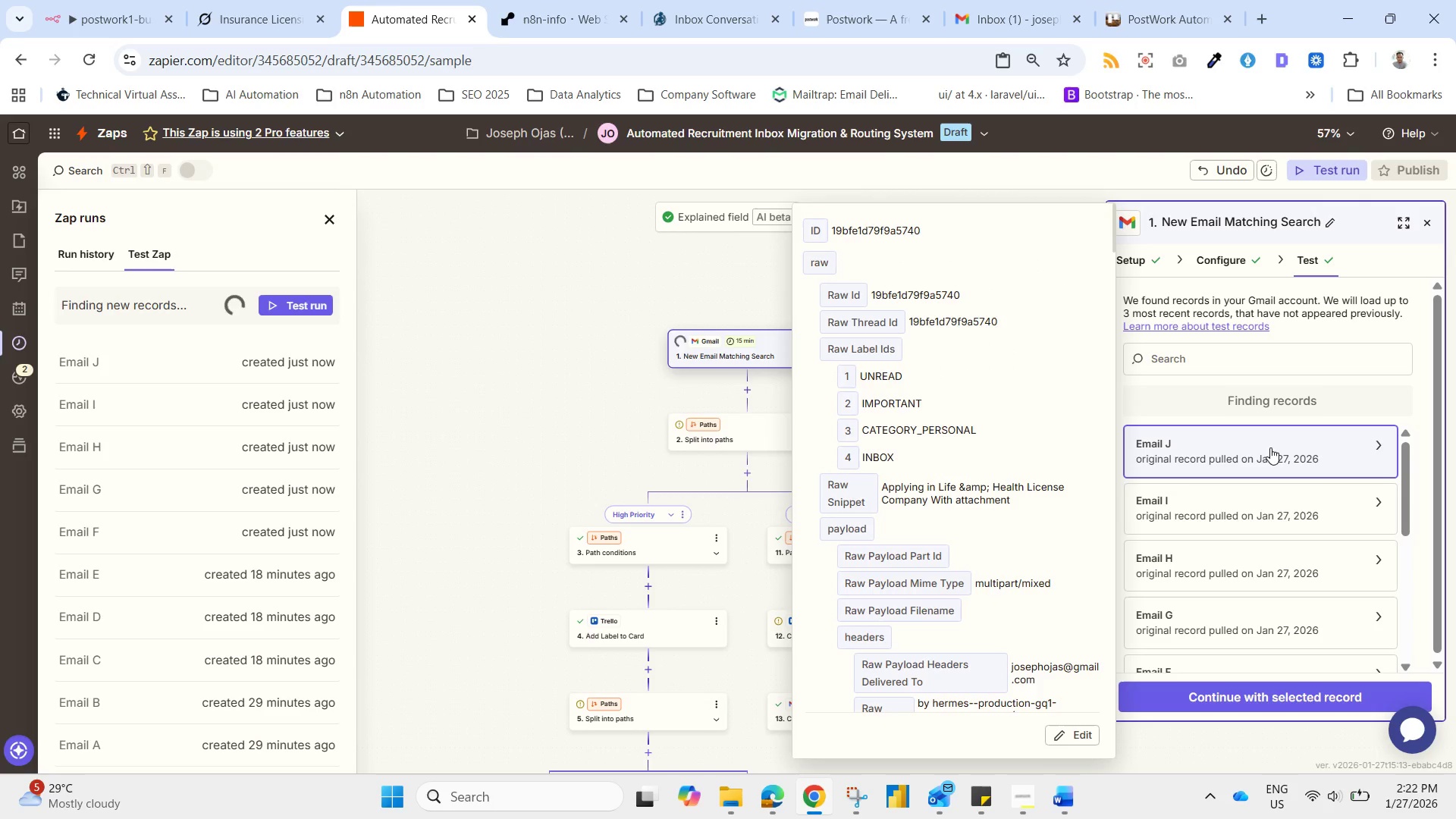 
left_click([1272, 701])
 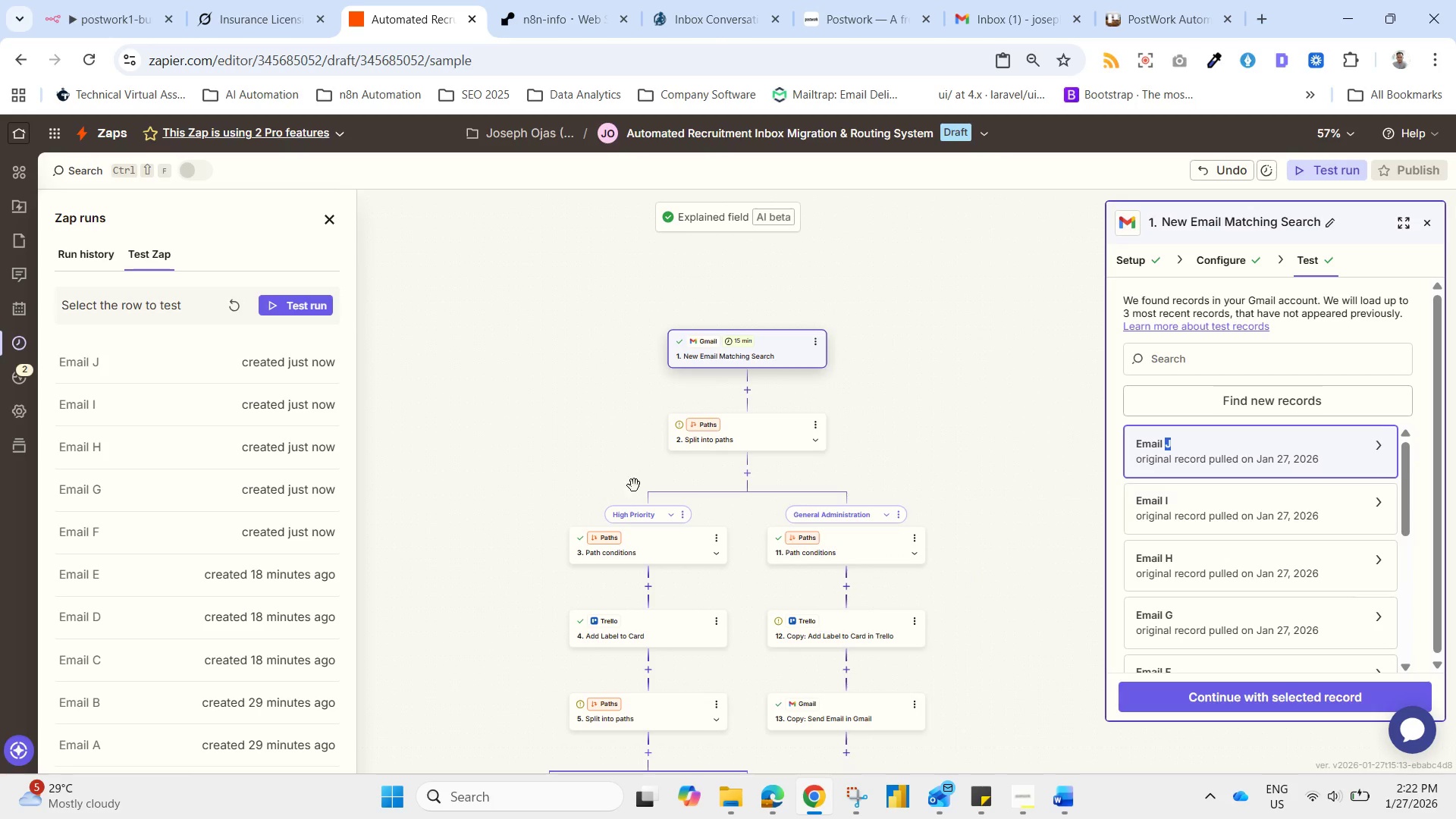 
left_click([209, 354])
 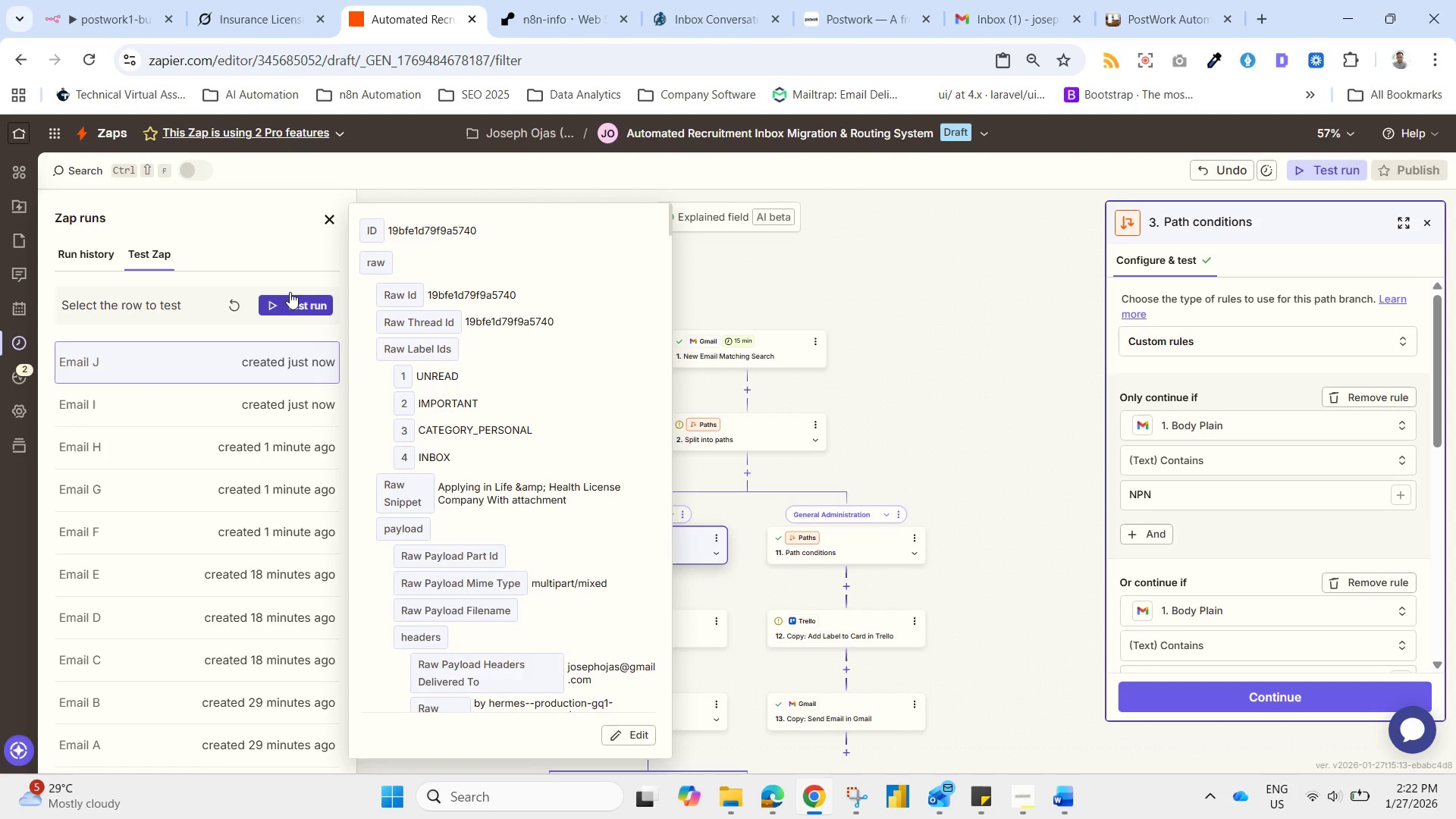 
left_click([293, 297])
 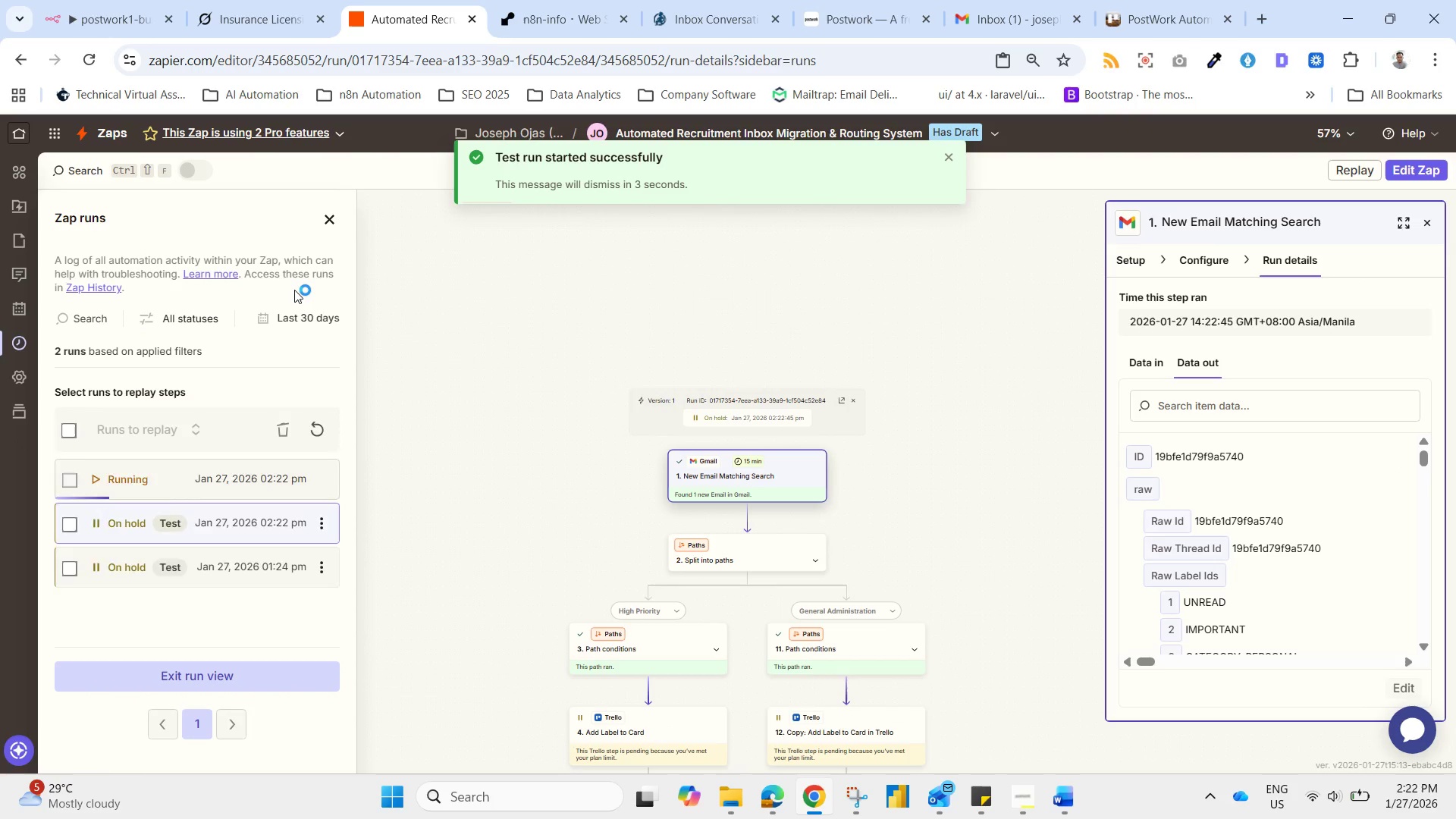 
wait(14.98)
 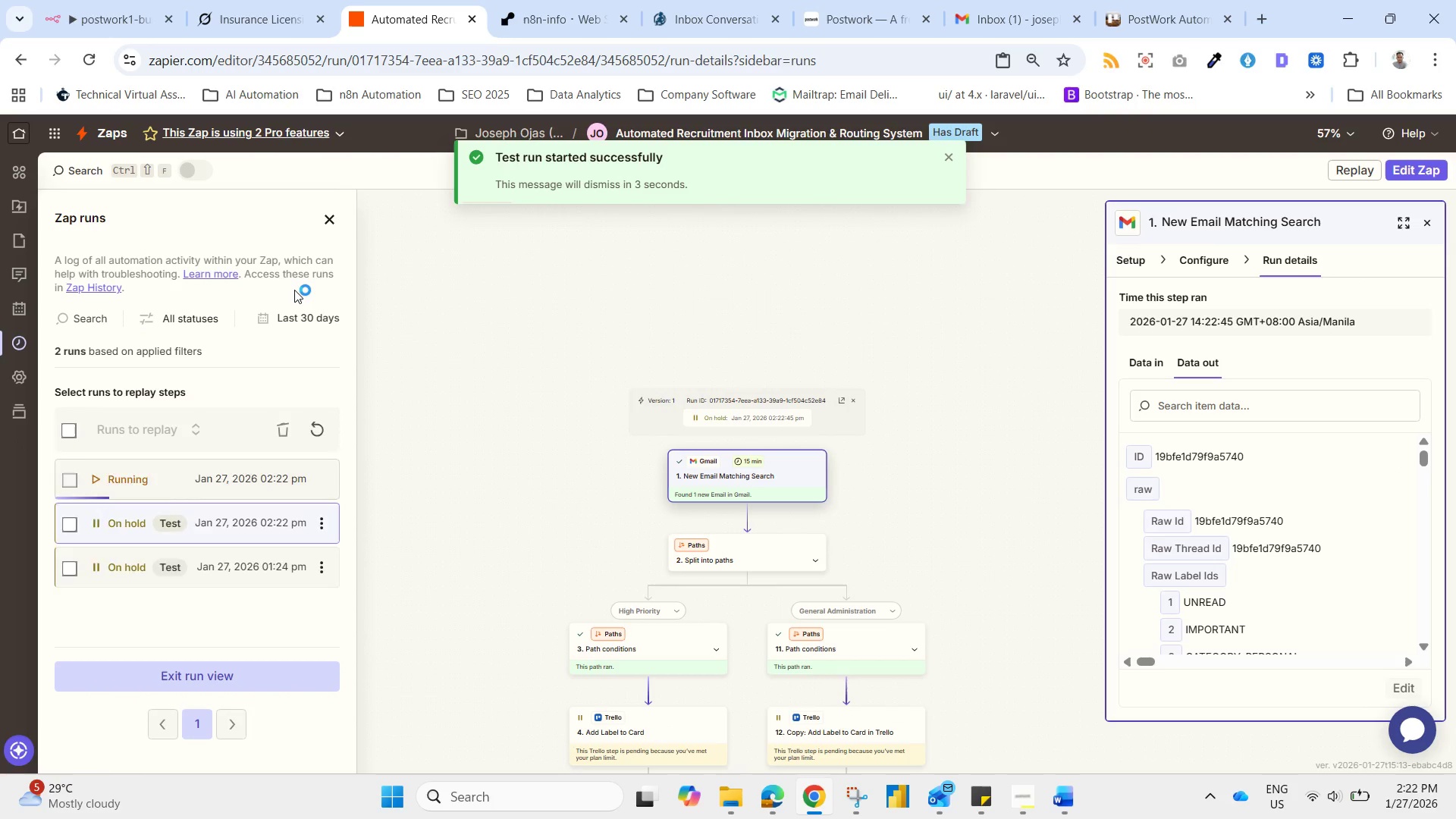 
left_click_drag(start_coordinate=[996, 652], to_coordinate=[989, 271])
 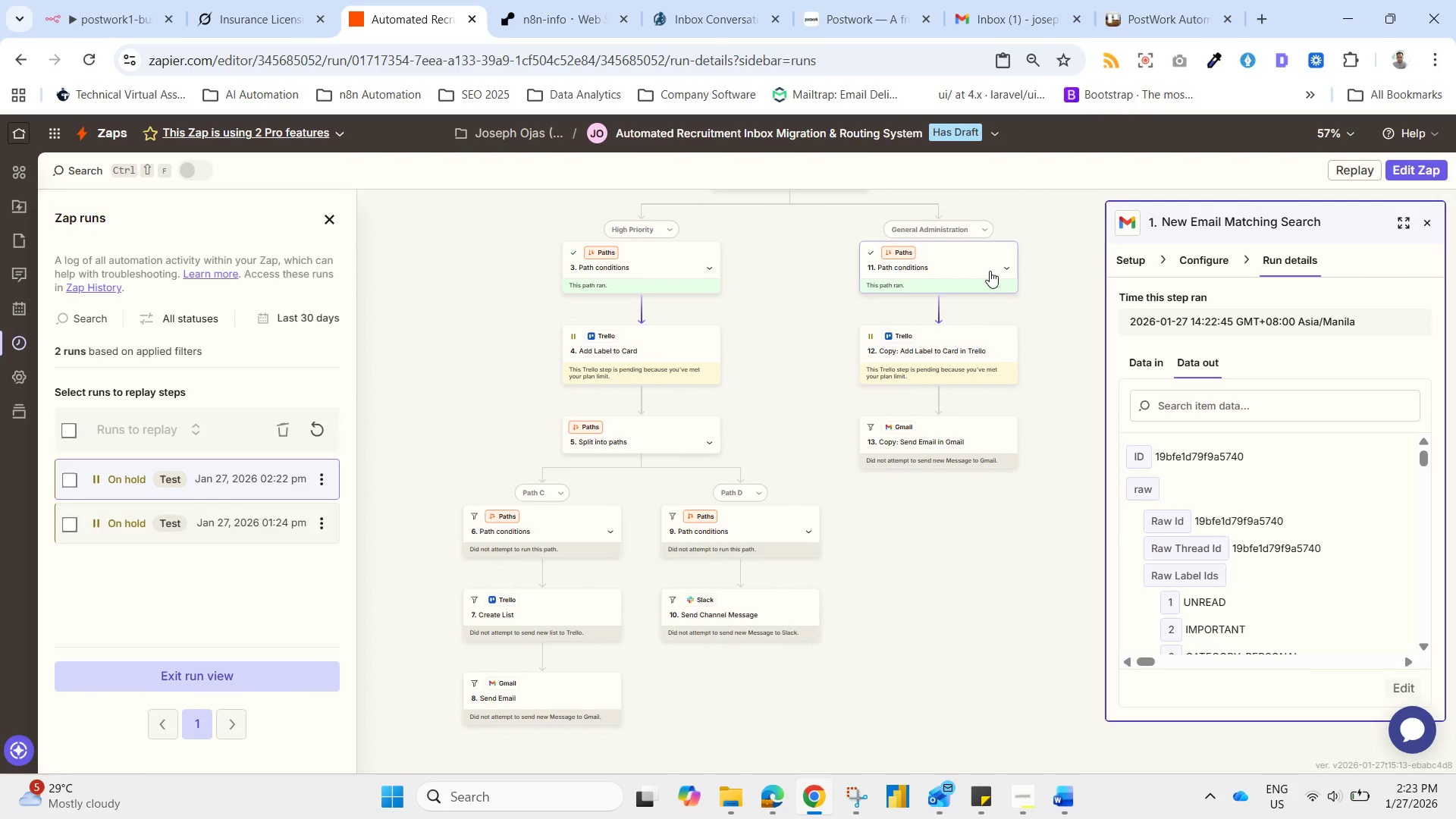 
wait(9.78)
 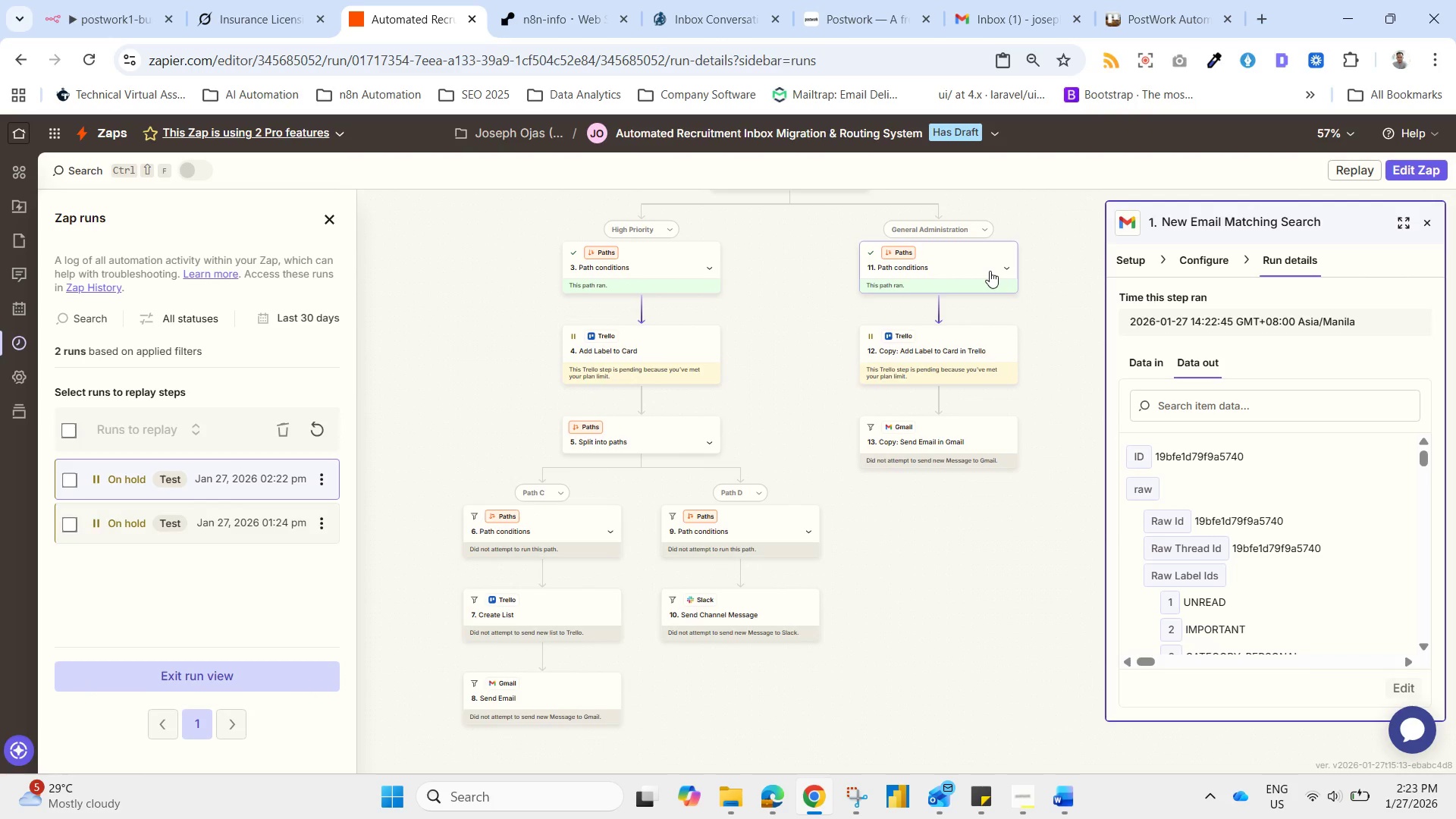 
left_click([670, 272])
 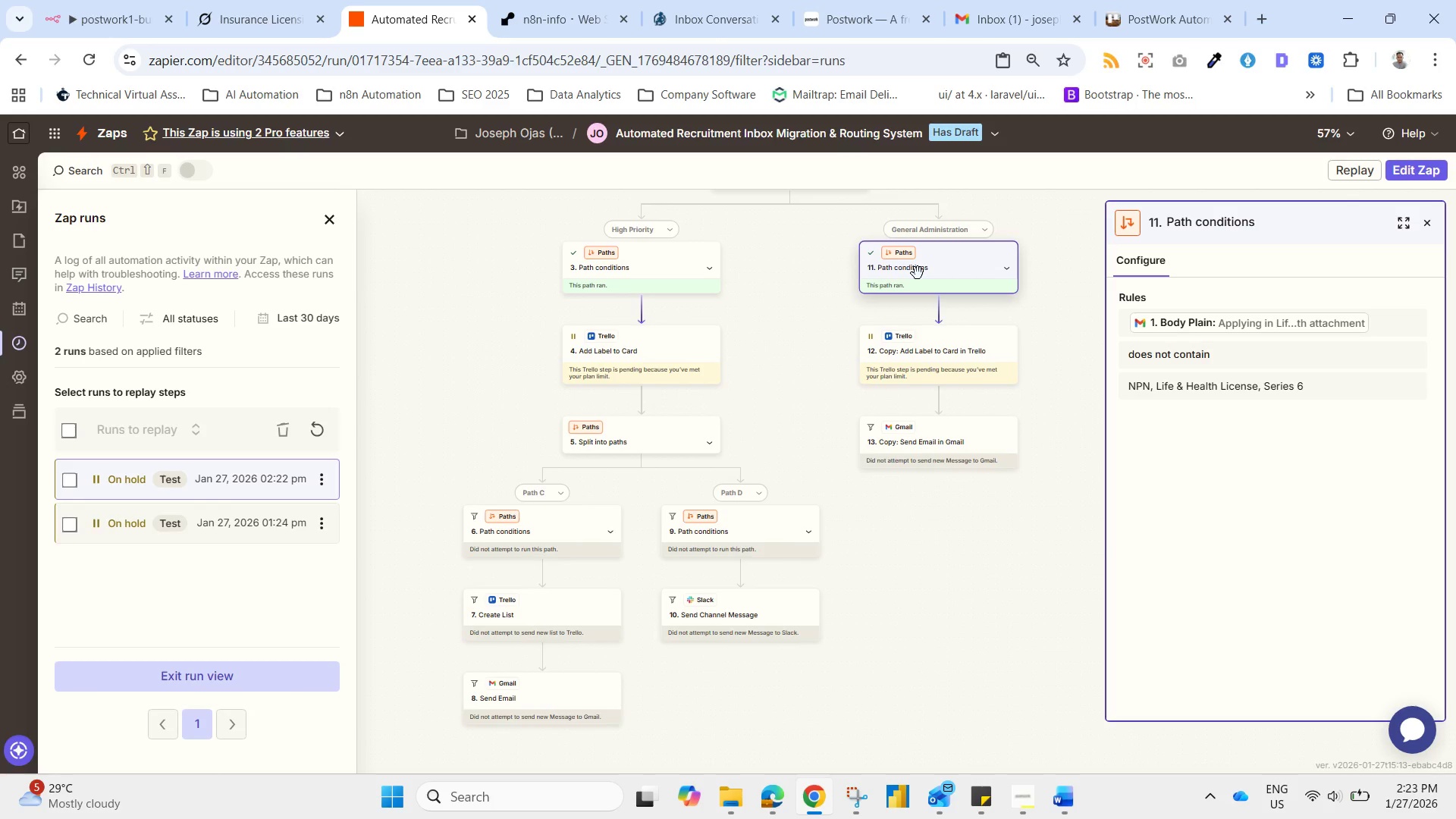 
wait(16.91)
 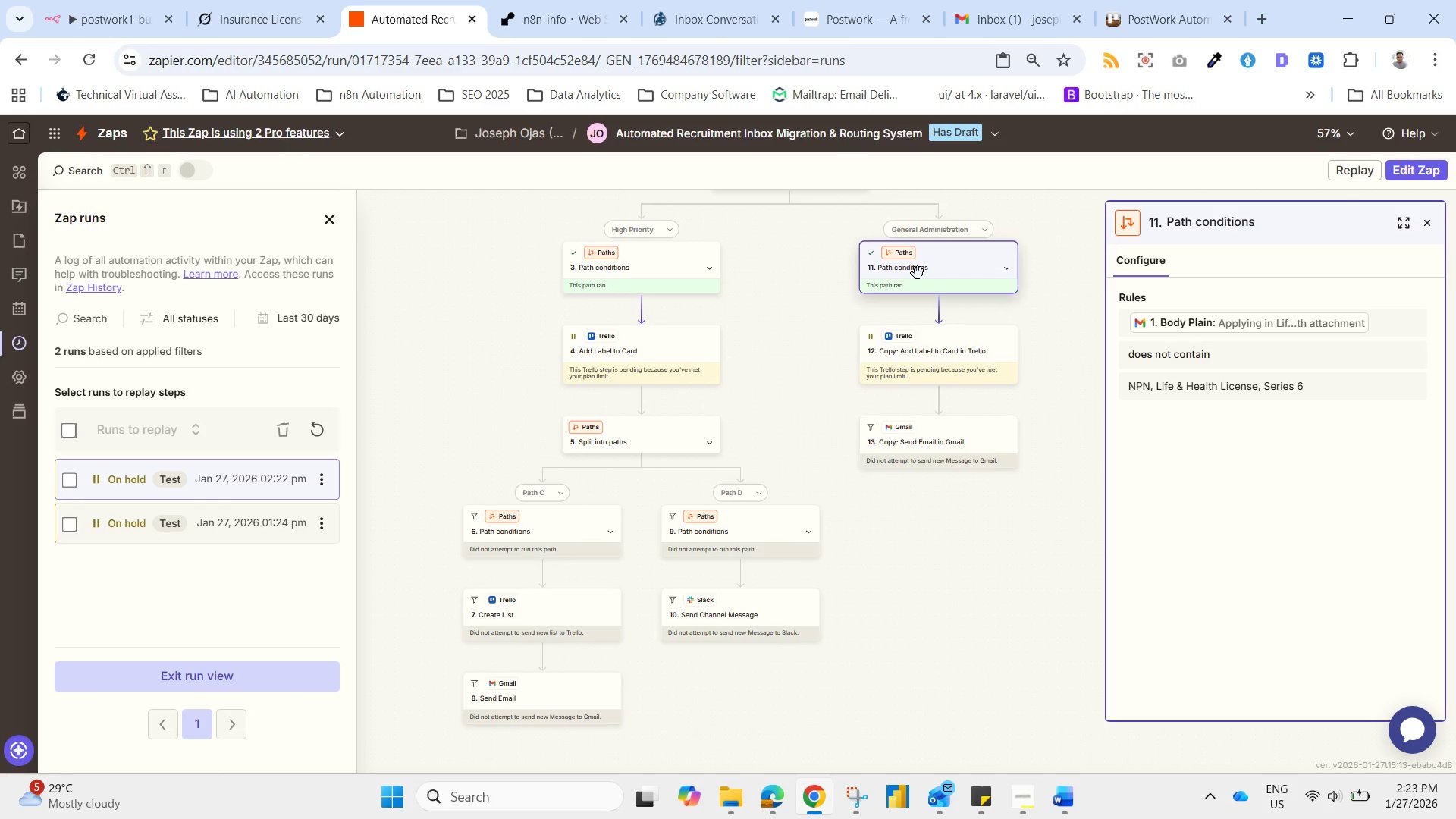 
left_click_drag(start_coordinate=[936, 279], to_coordinate=[943, 278])
 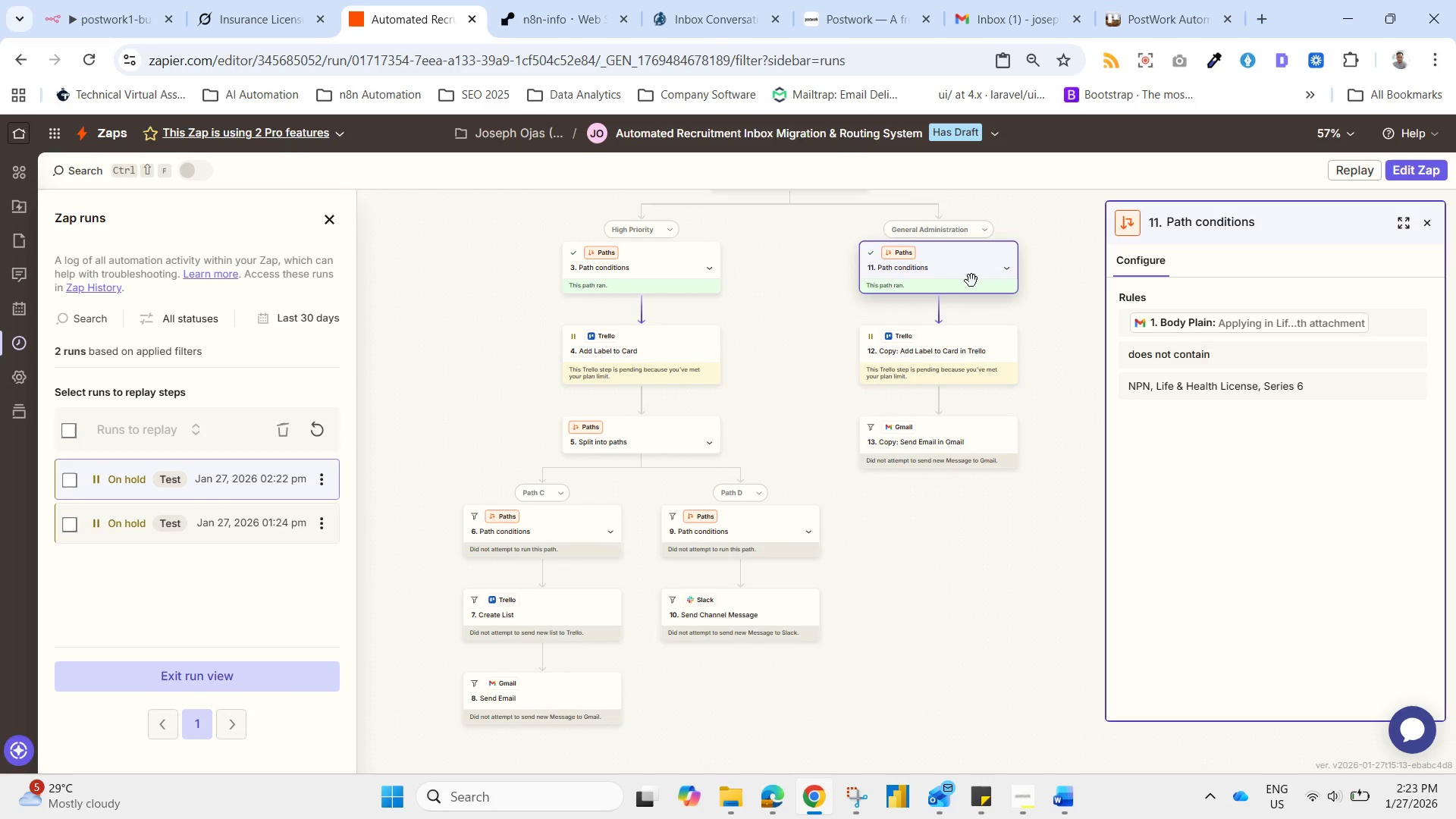 
wait(9.83)
 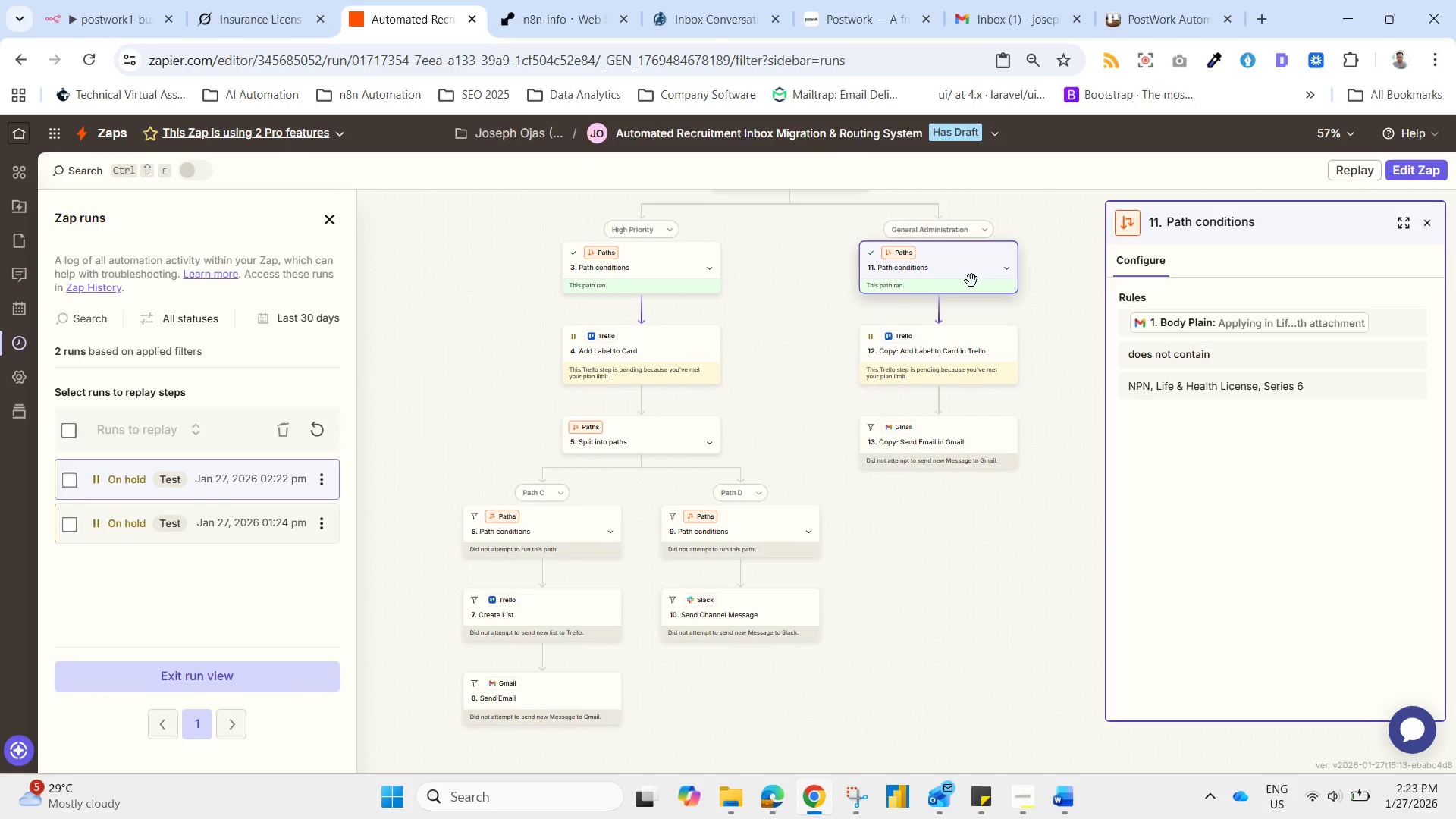 
left_click([632, 271])
 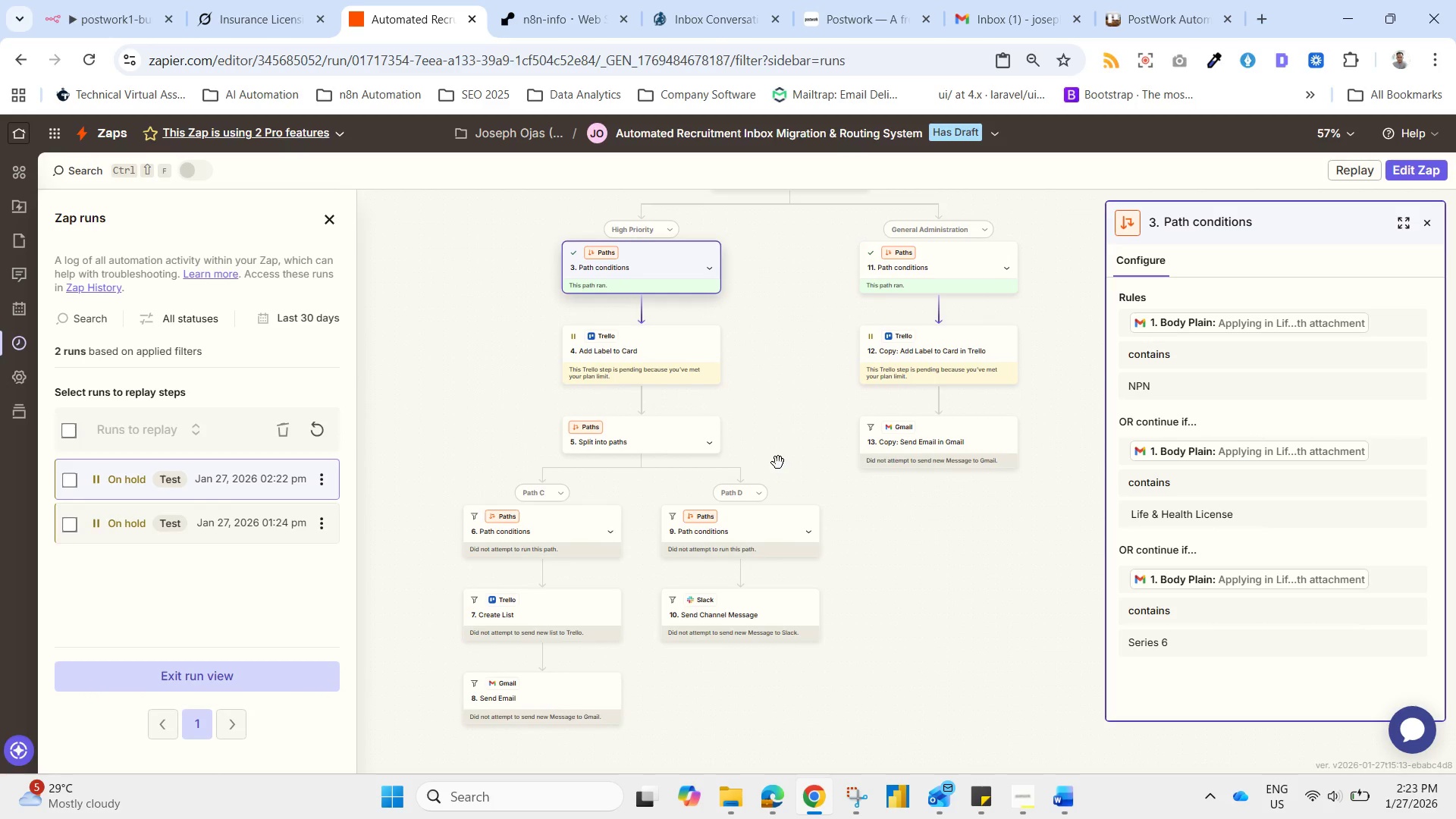 
left_click([218, 670])
 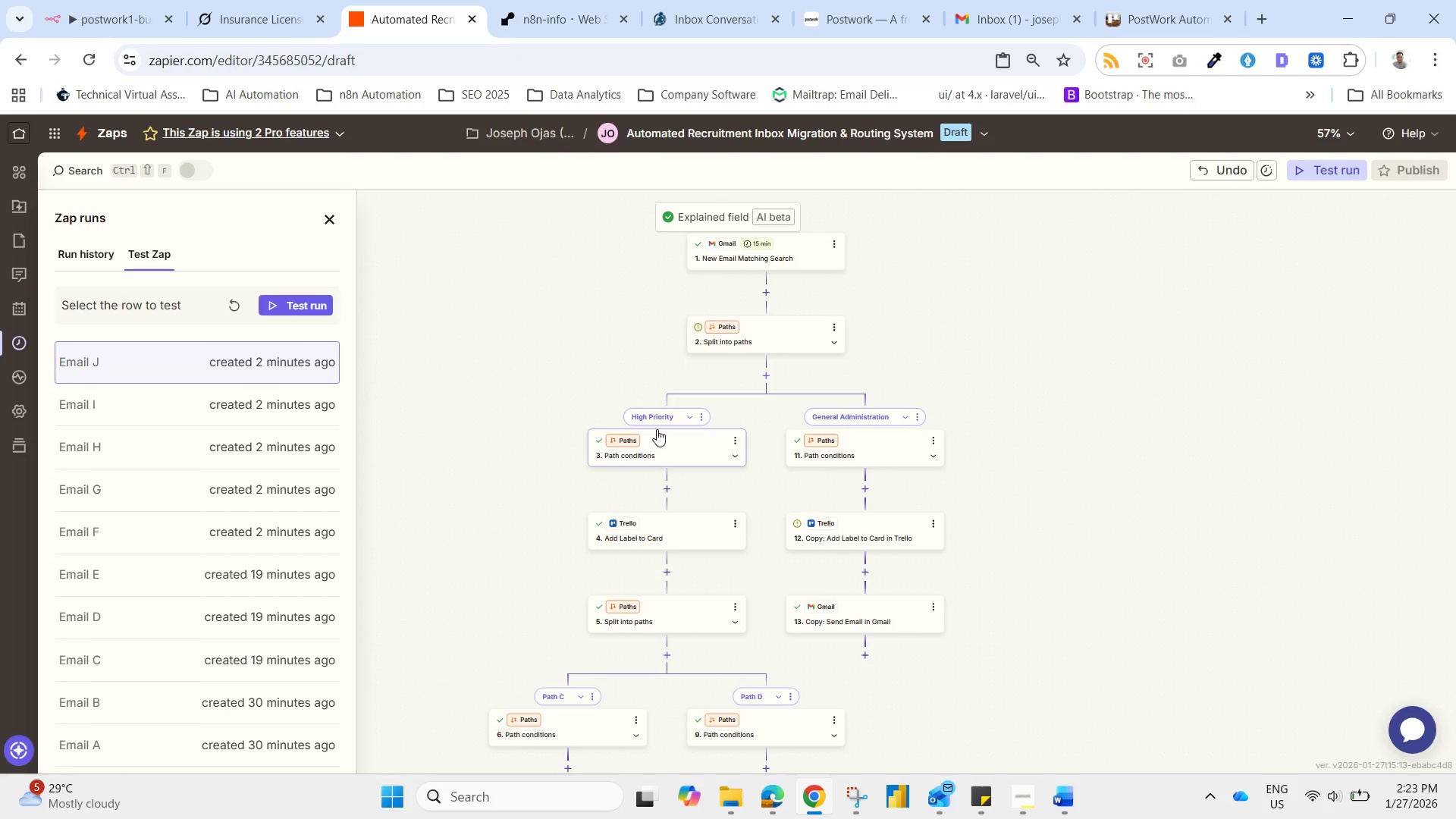 
wait(5.52)
 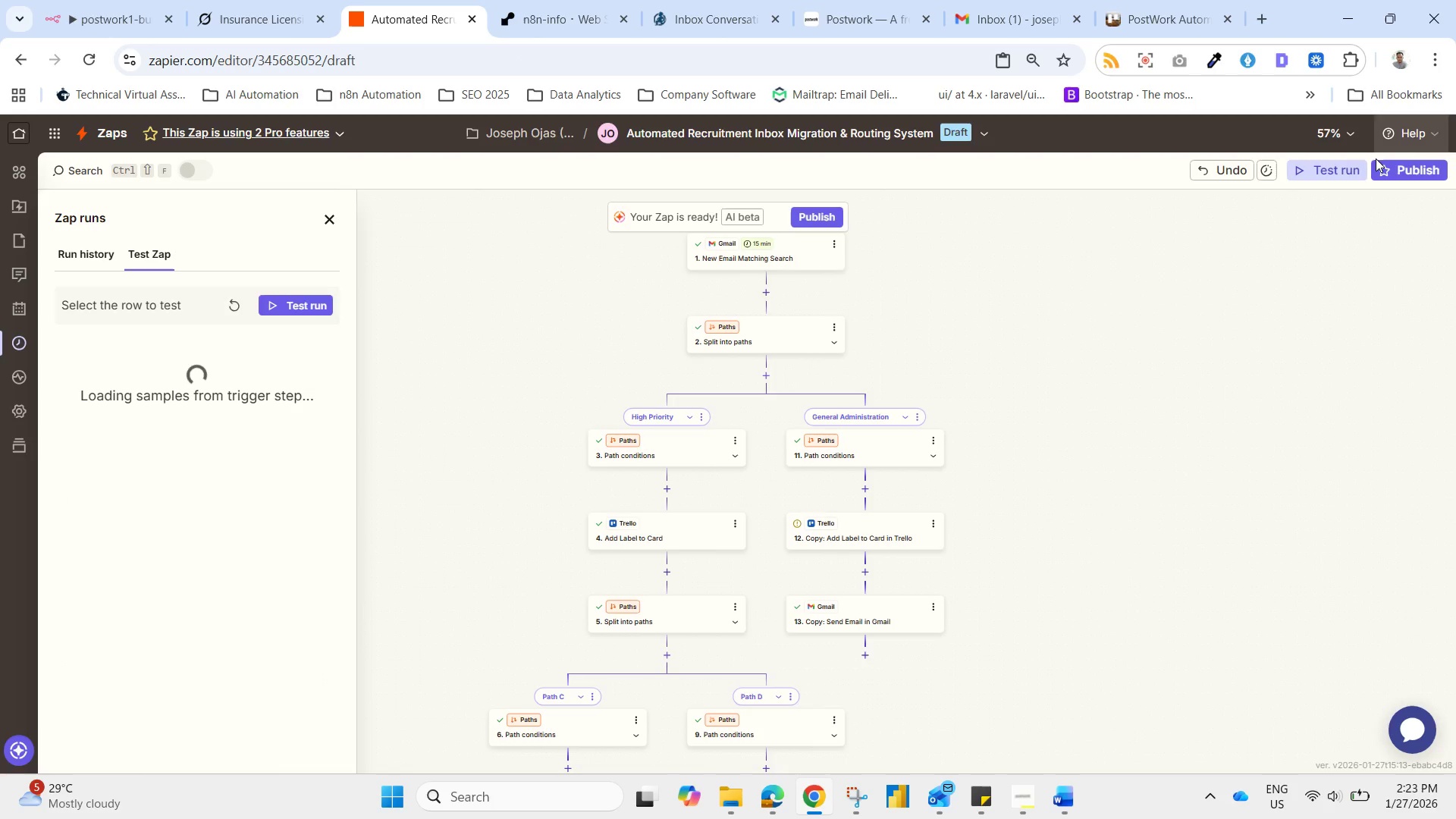 
left_click([657, 429])
 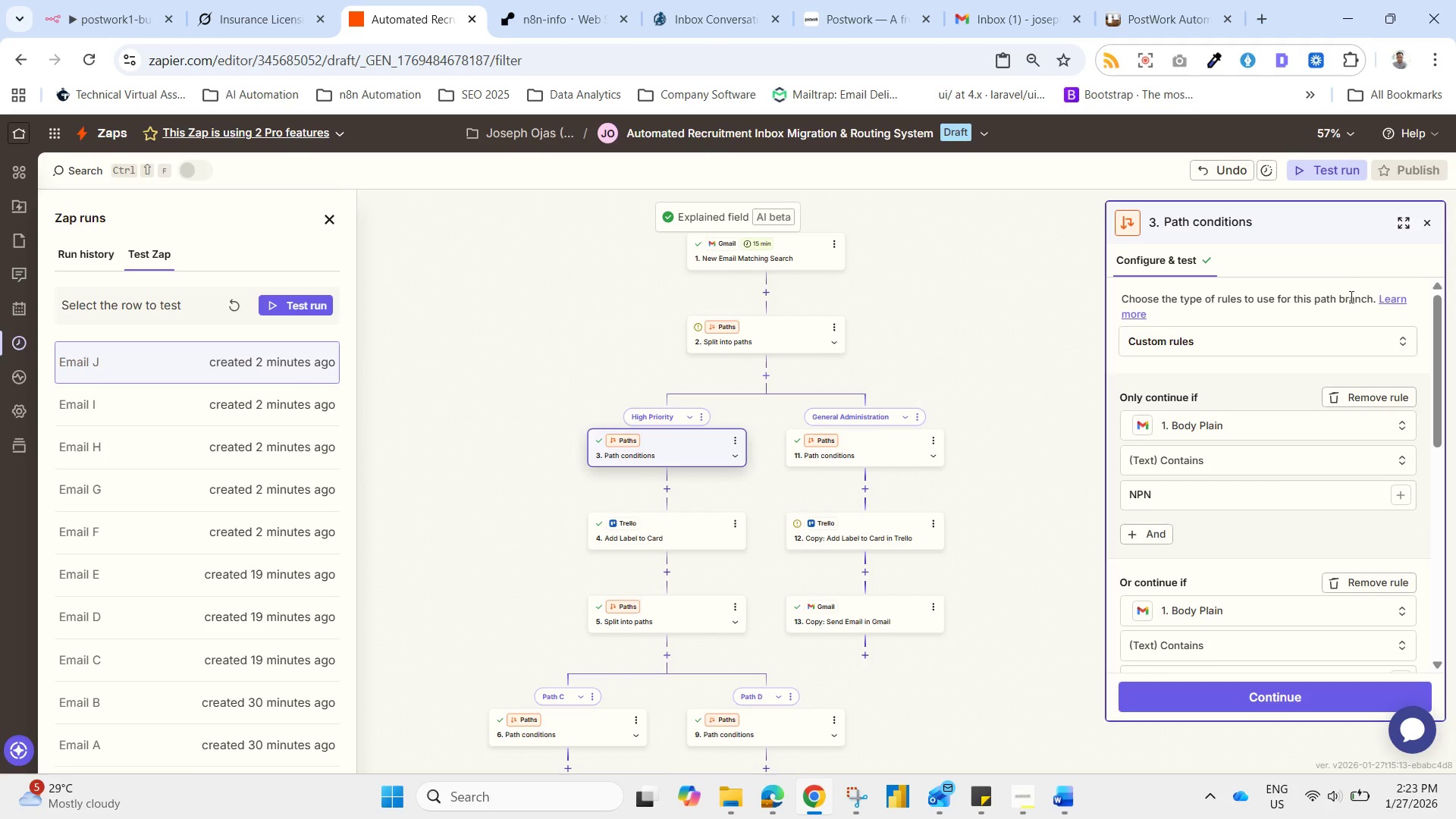 
left_click_drag(start_coordinate=[1439, 335], to_coordinate=[1438, 476])
 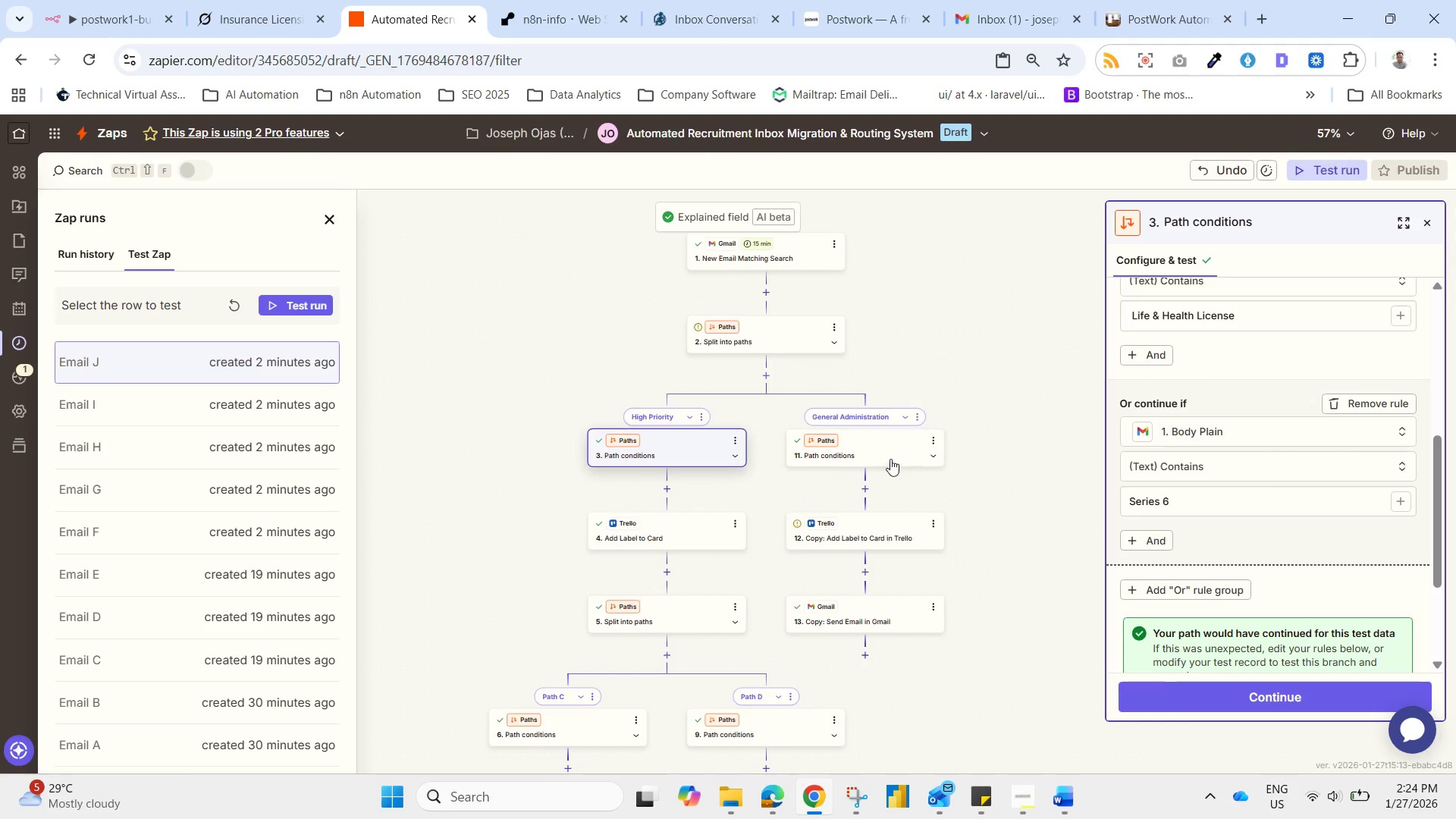 
left_click([890, 459])
 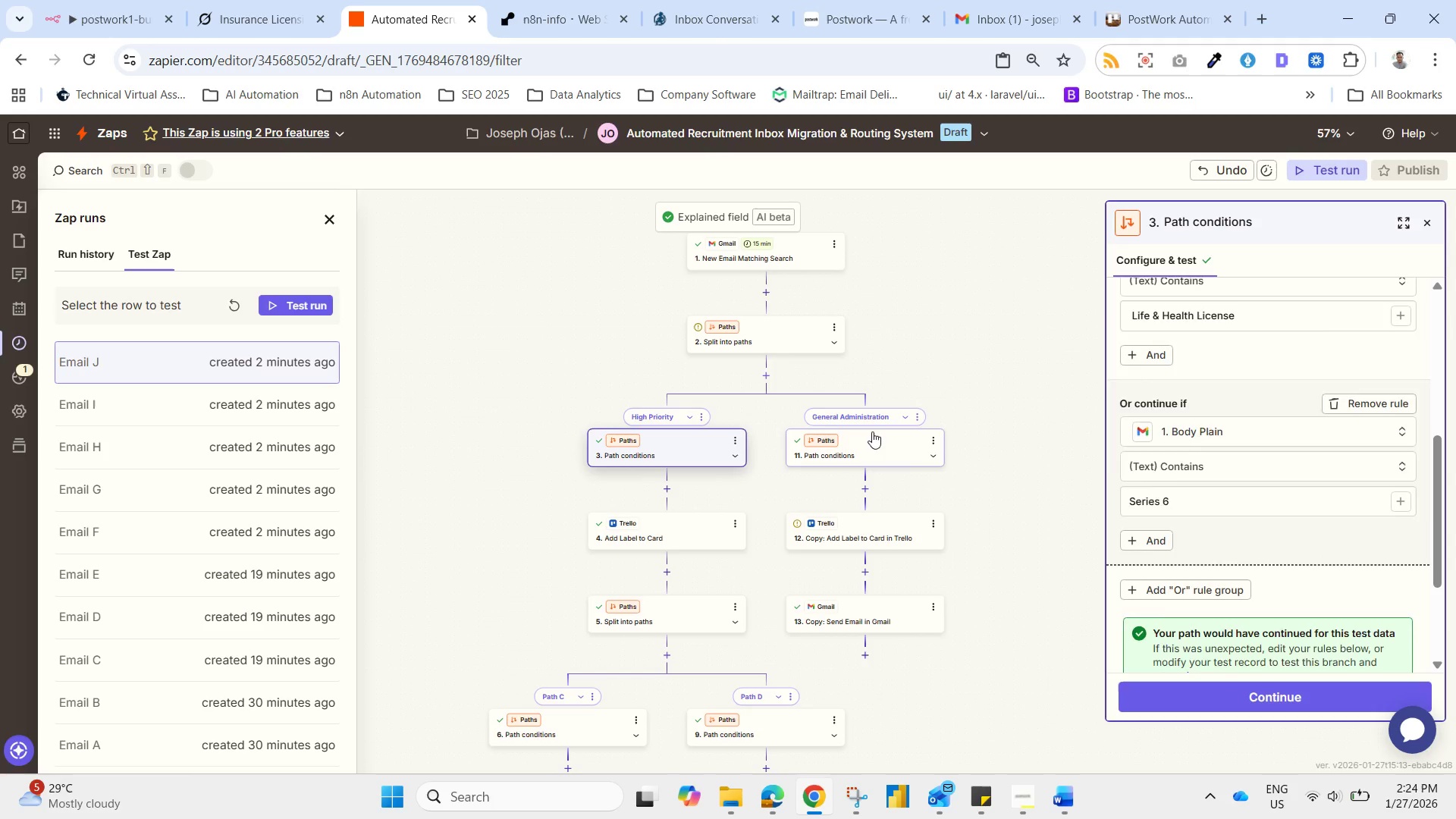 
left_click([868, 425])
 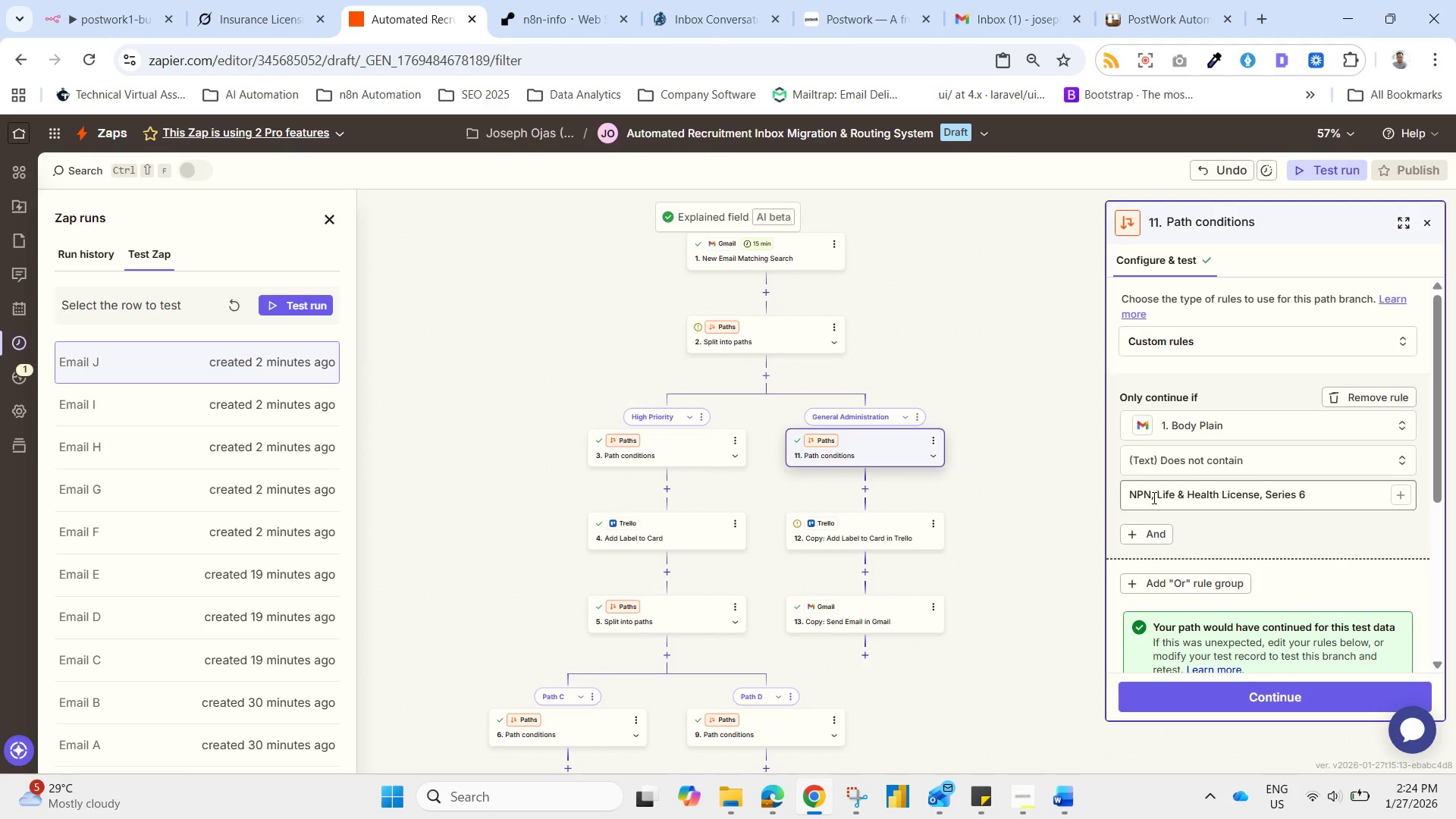 
left_click_drag(start_coordinate=[1153, 497], to_coordinate=[1324, 494])
 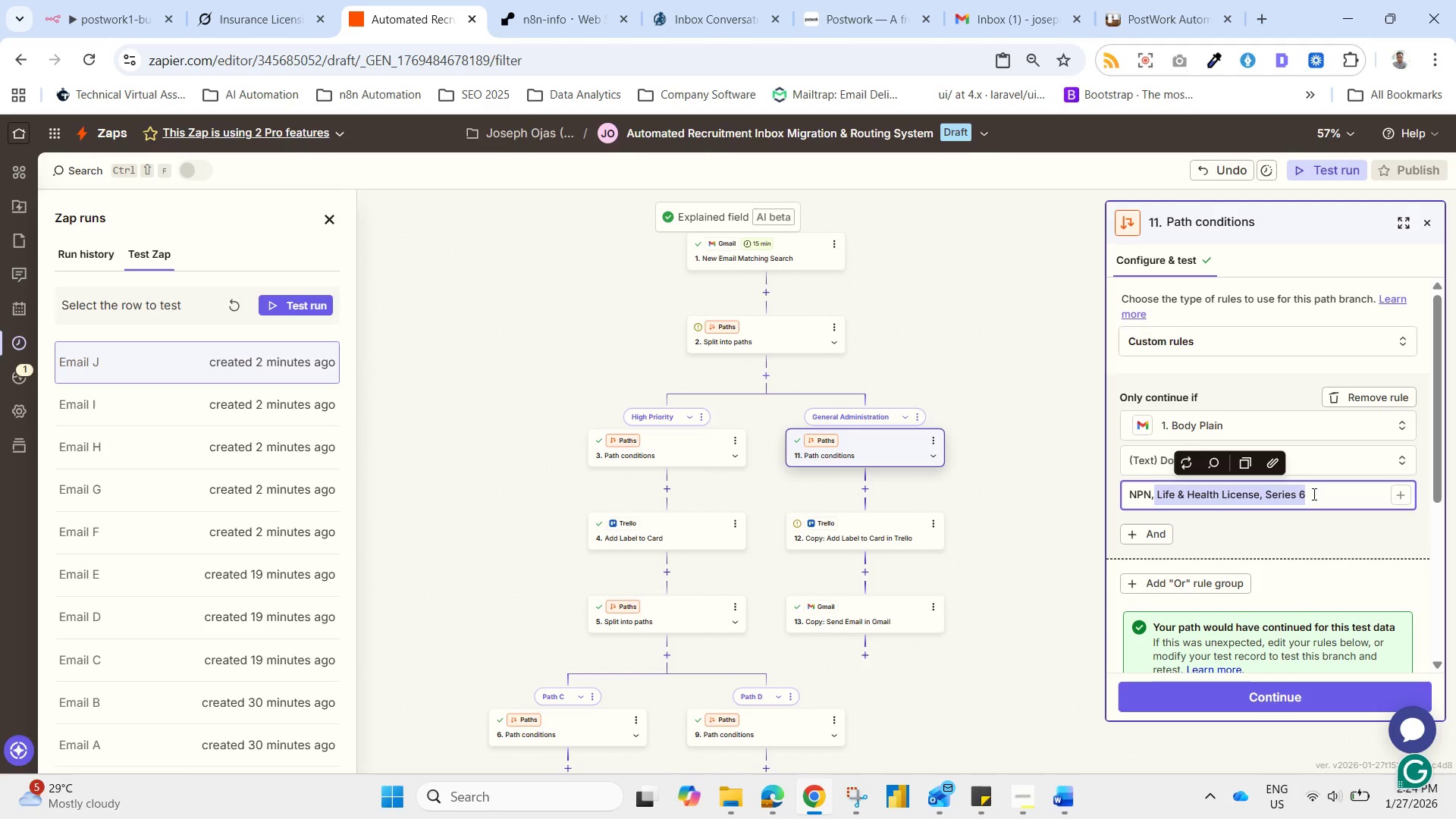 
key(Control+X)
 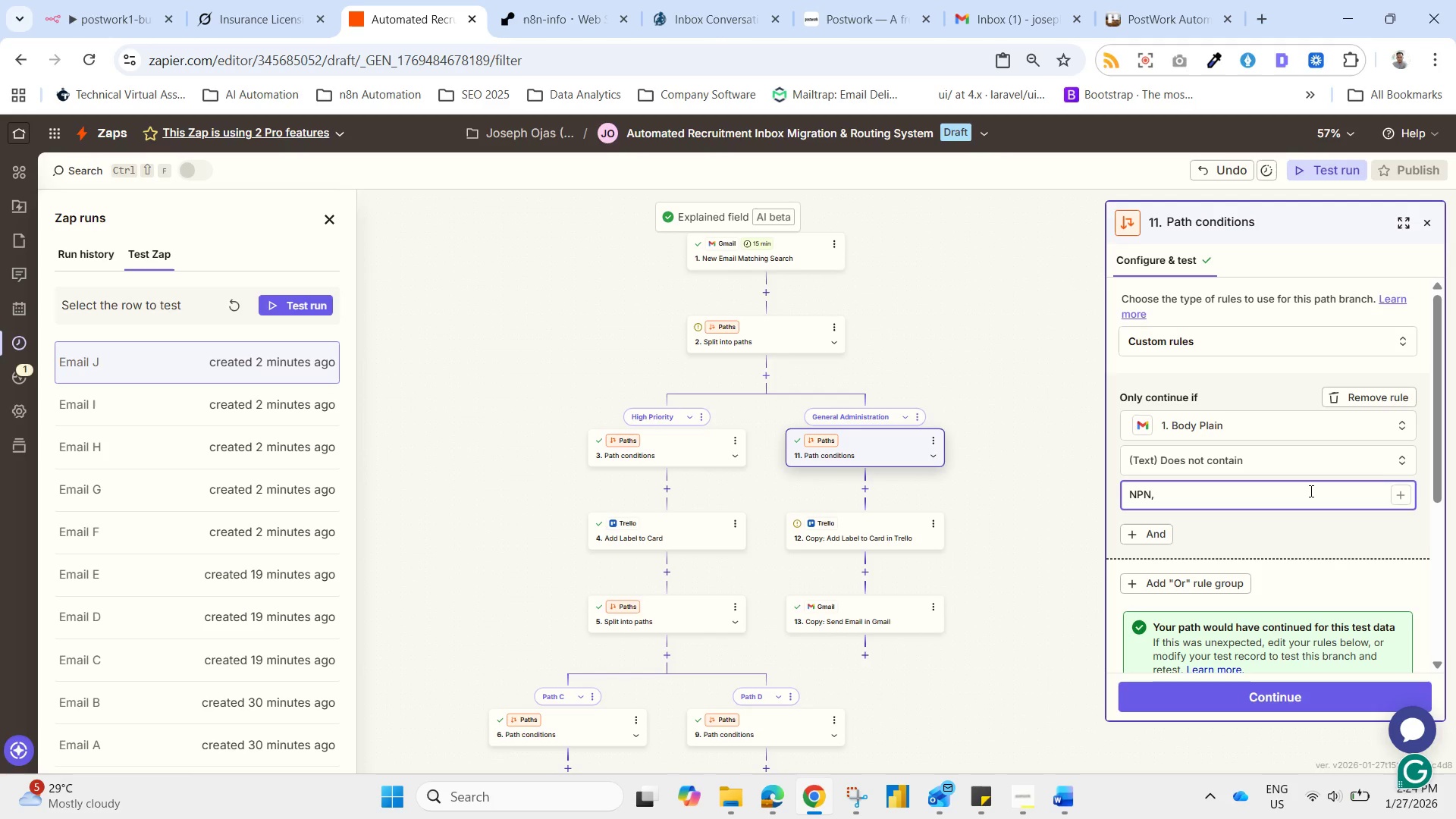 
key(Backspace)
 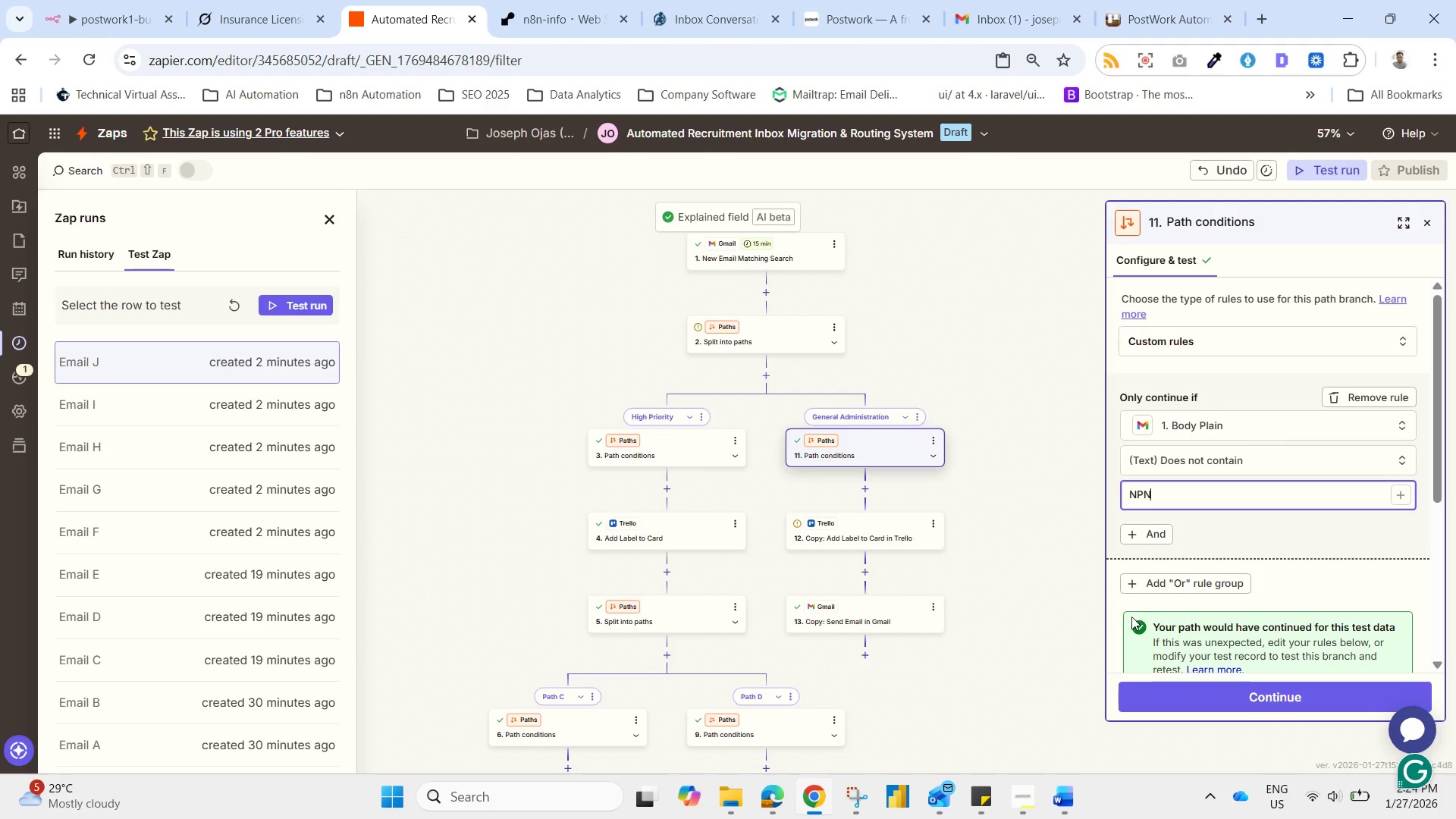 
left_click([1174, 588])
 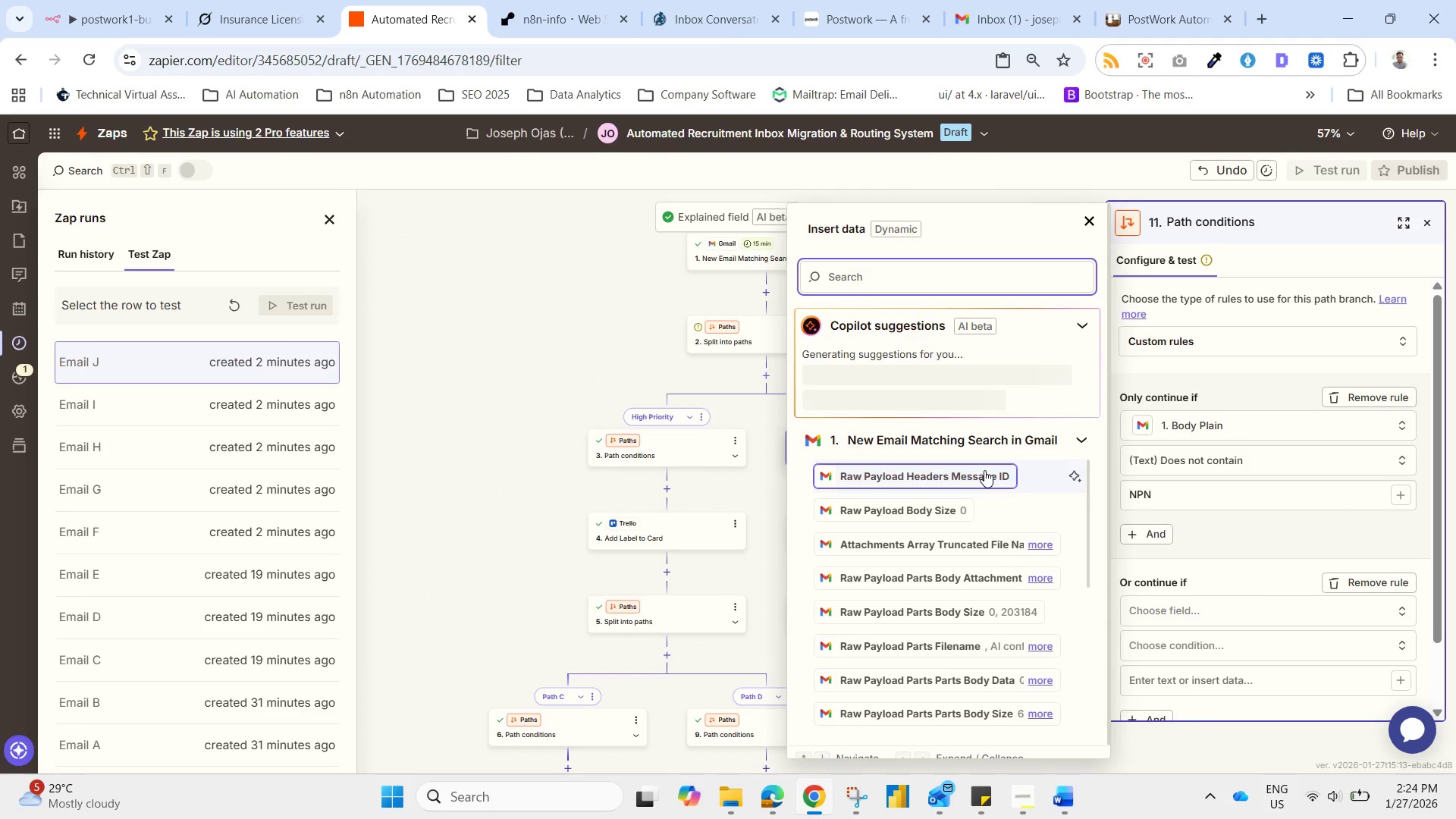 
type(body)
 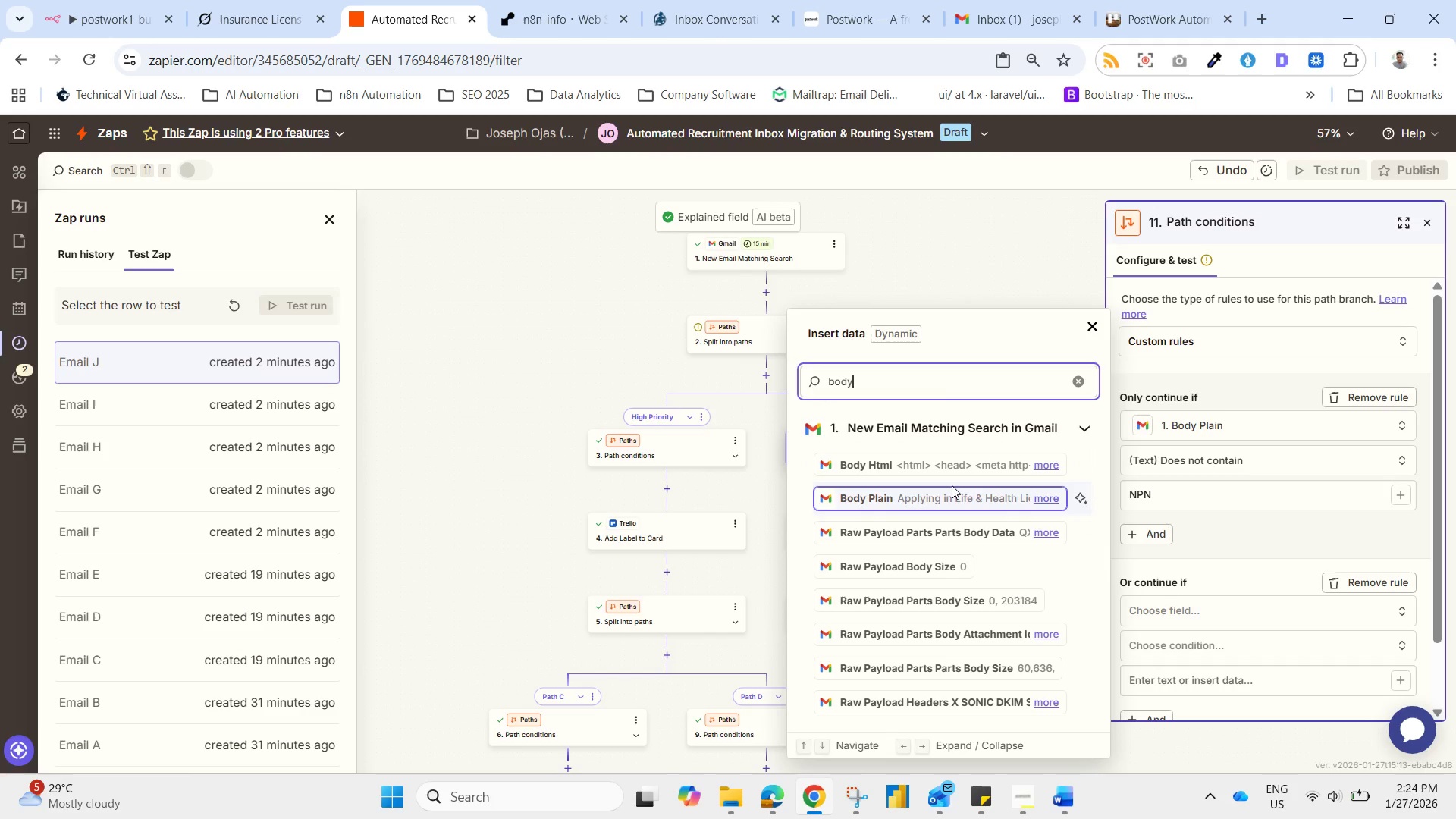 
left_click([940, 493])
 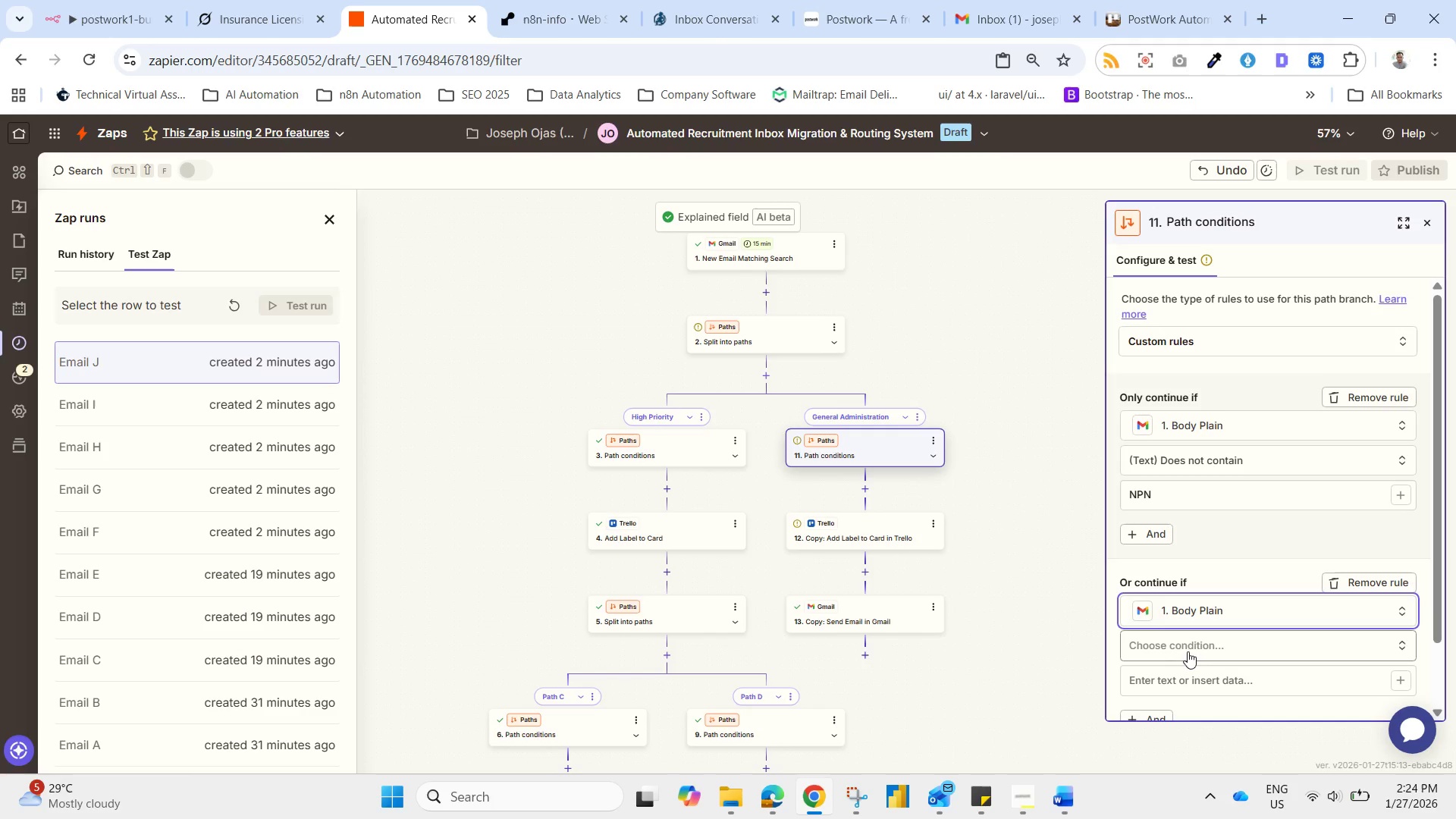 
left_click([1184, 647])
 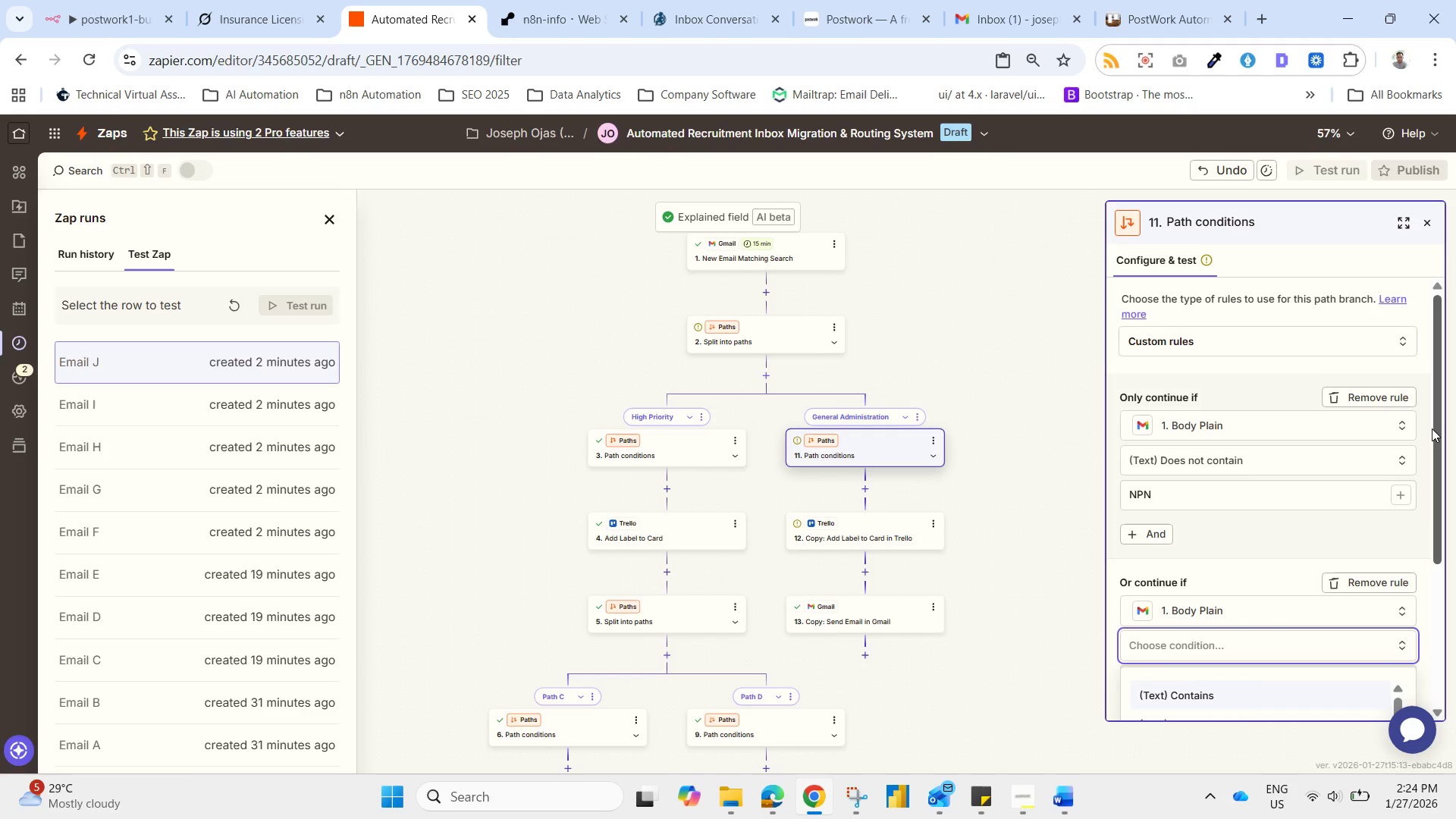 
left_click_drag(start_coordinate=[1432, 428], to_coordinate=[1445, 566])
 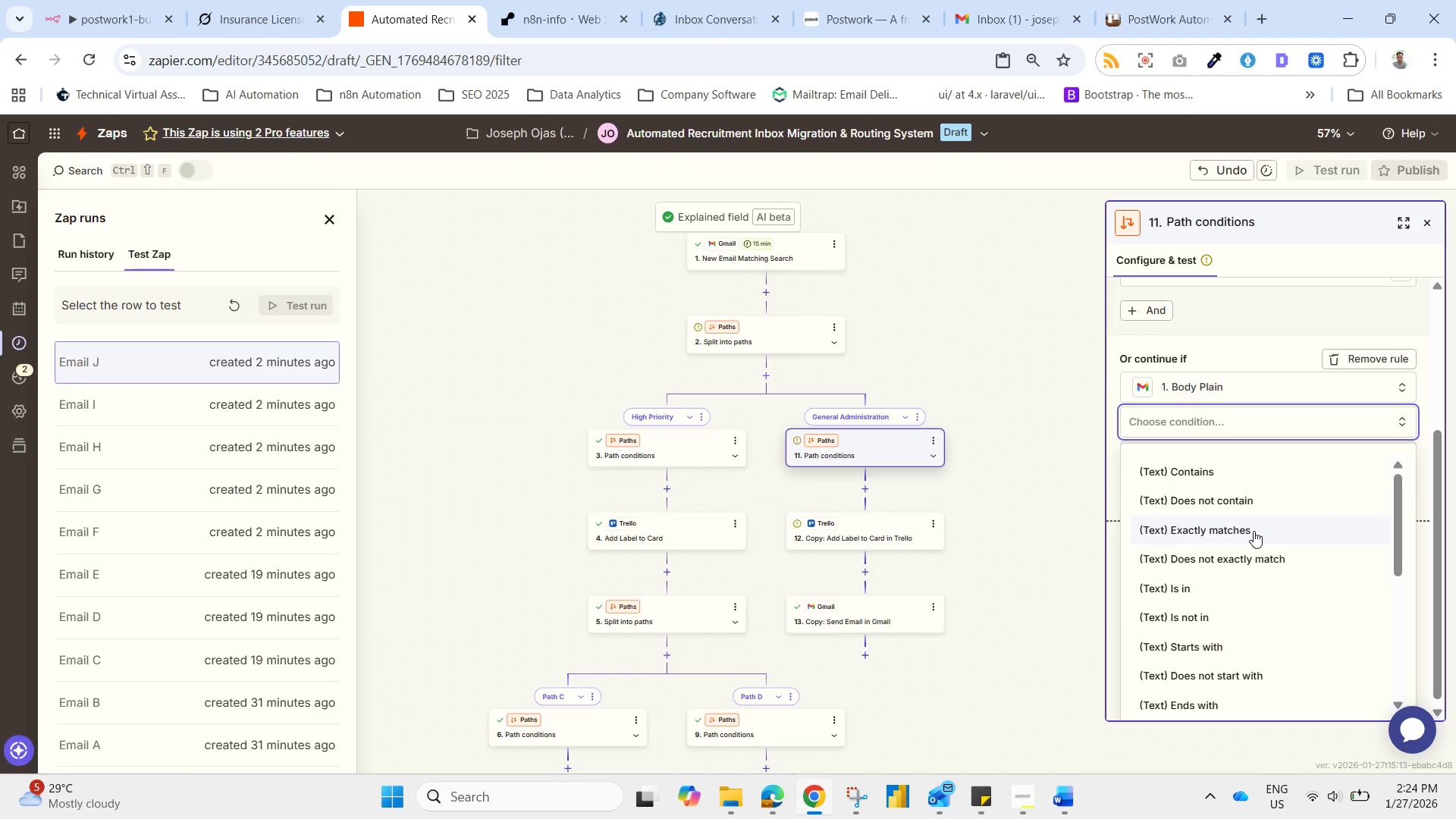 
left_click([1241, 504])
 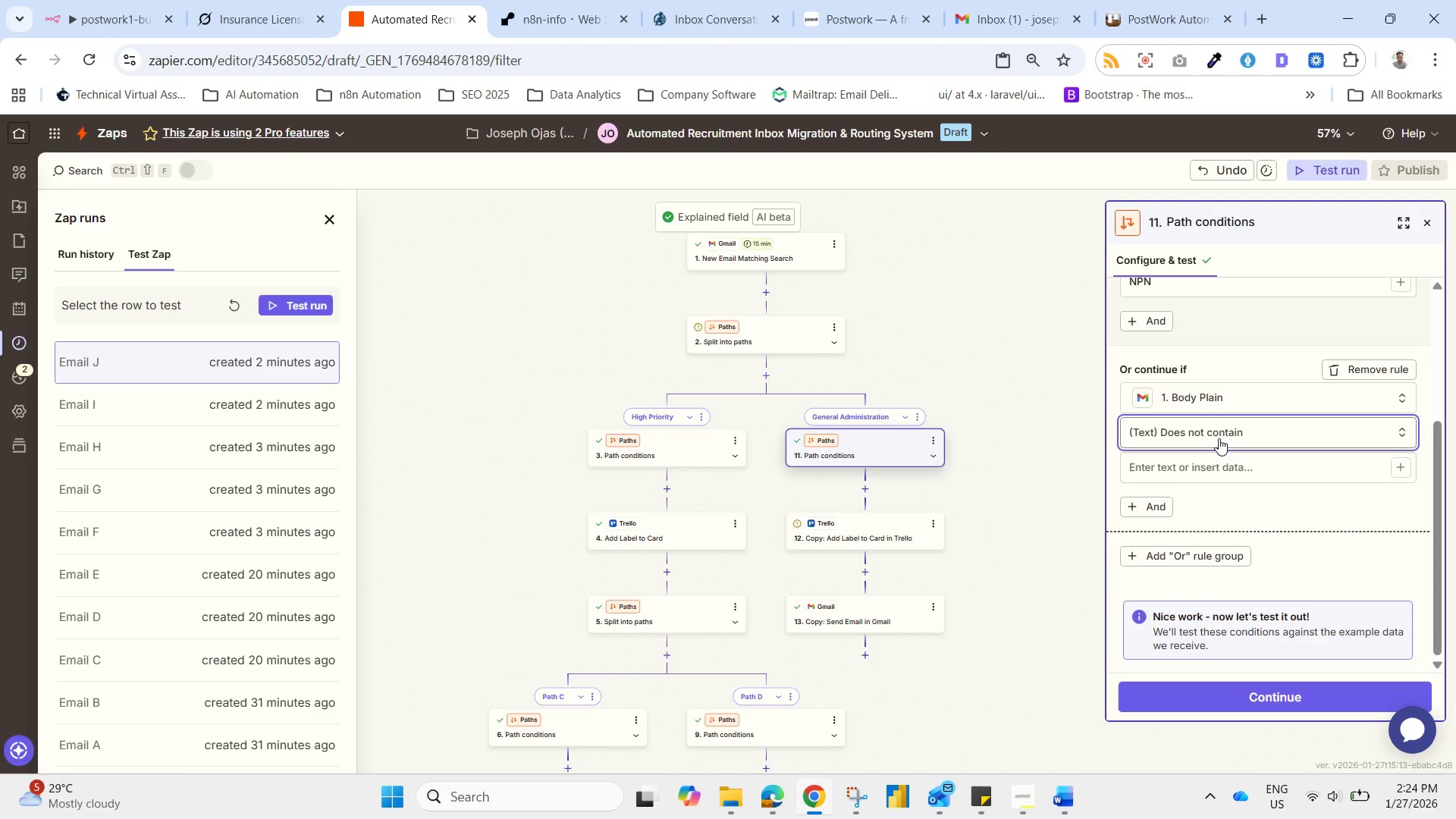 
left_click([1226, 472])
 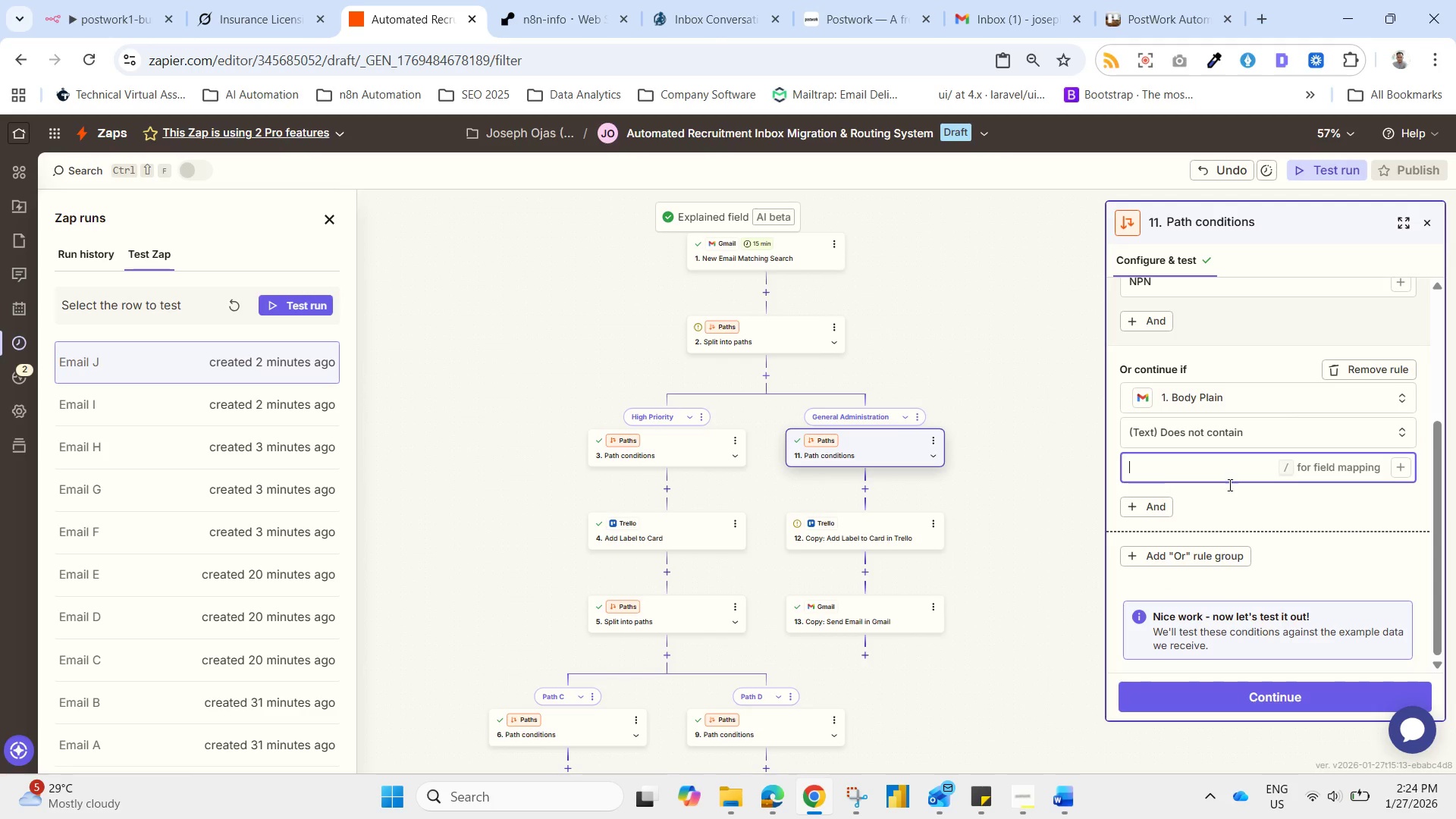 
key(Control+V)
 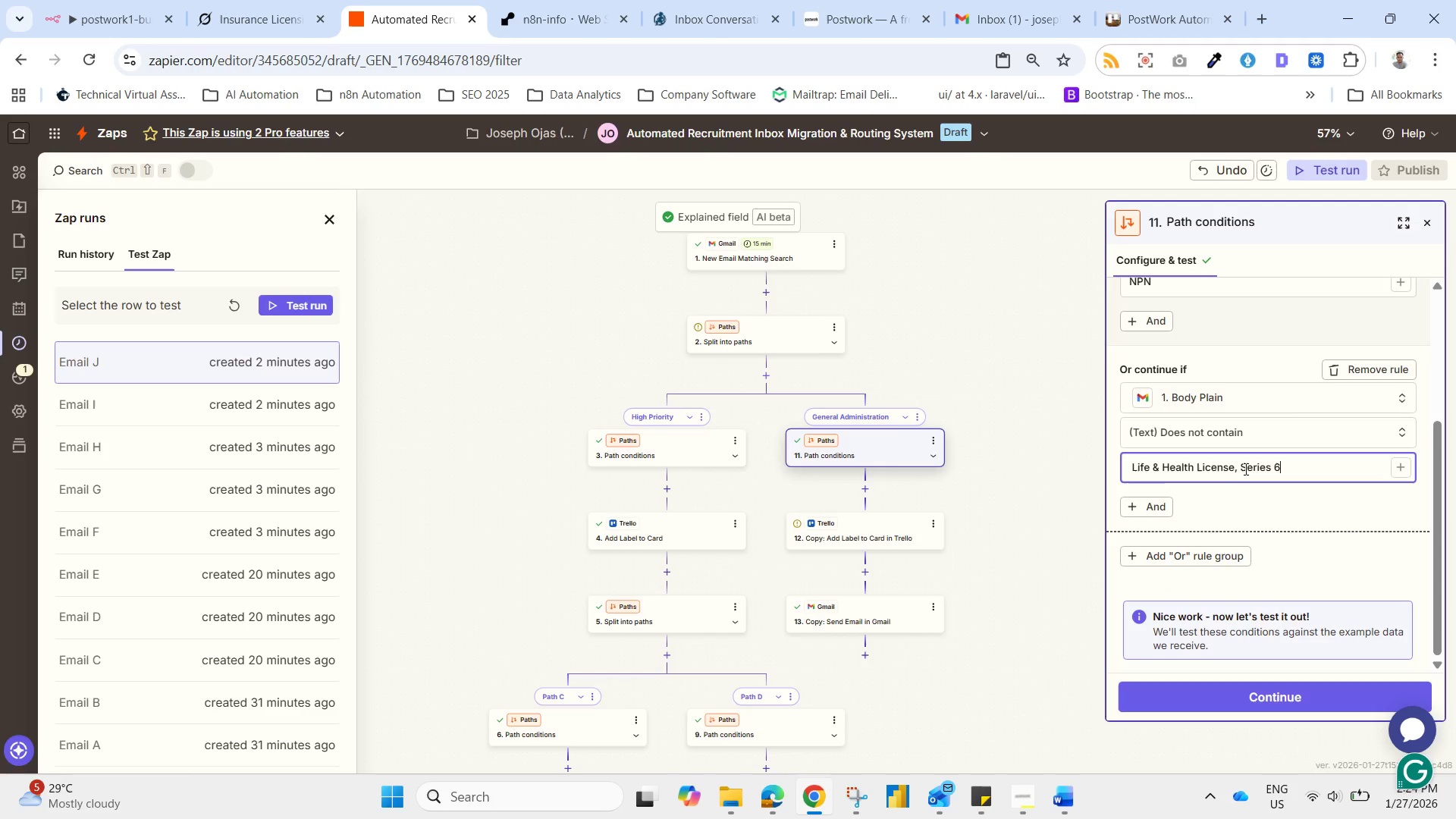 
left_click_drag(start_coordinate=[1240, 466], to_coordinate=[1315, 466])
 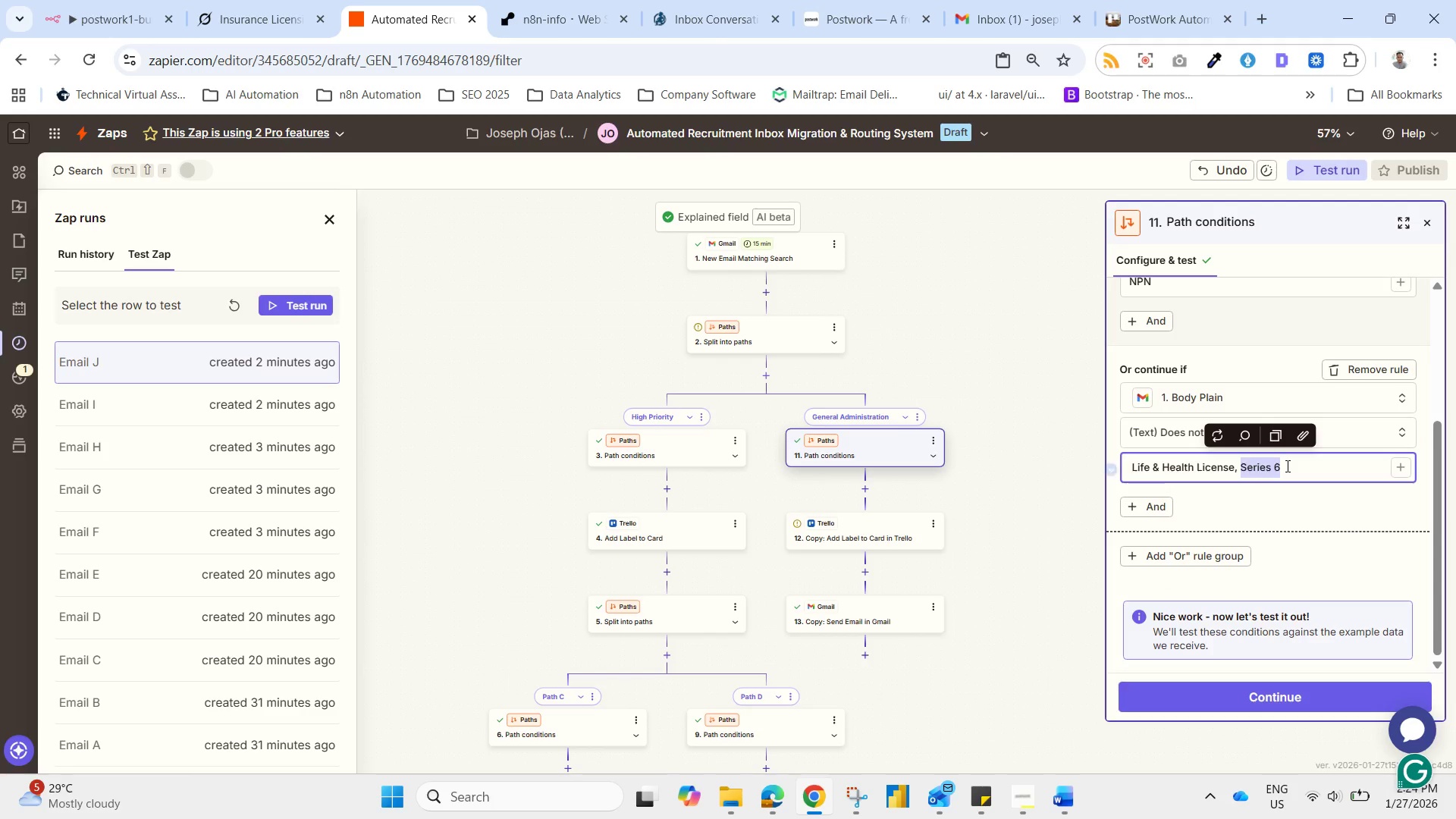 
key(Control+X)
 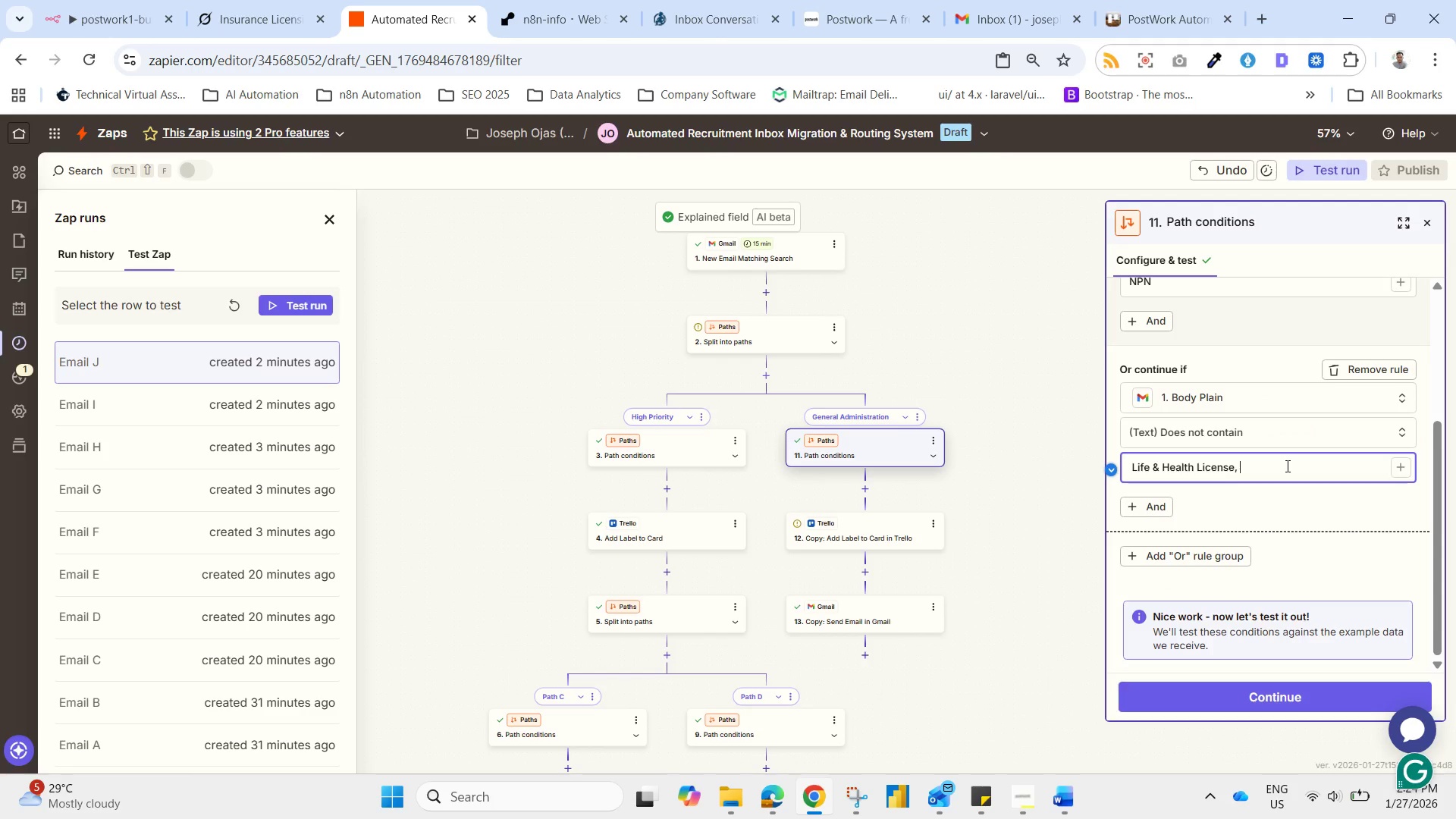 
key(Backspace)
 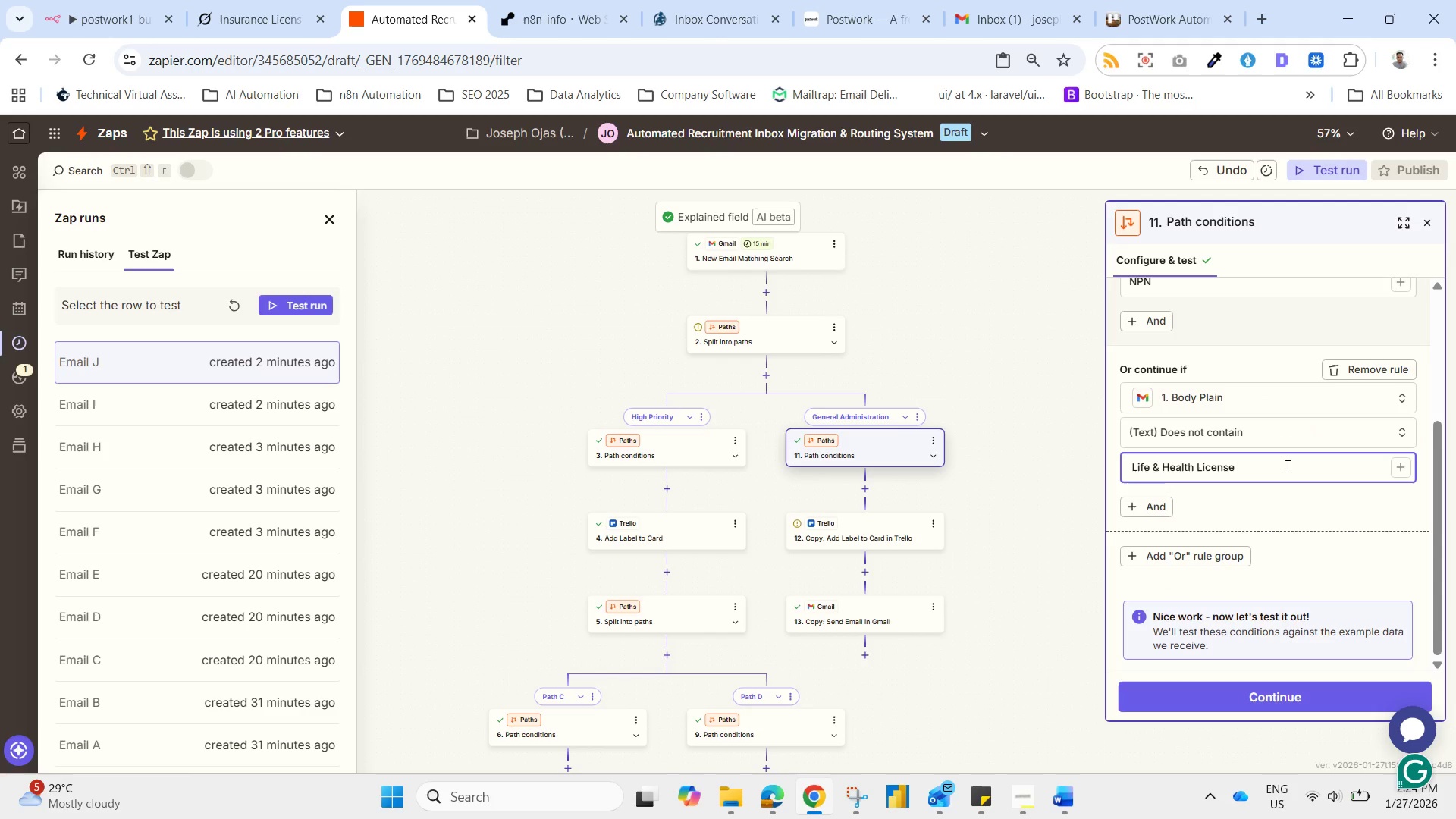 
key(Backspace)
 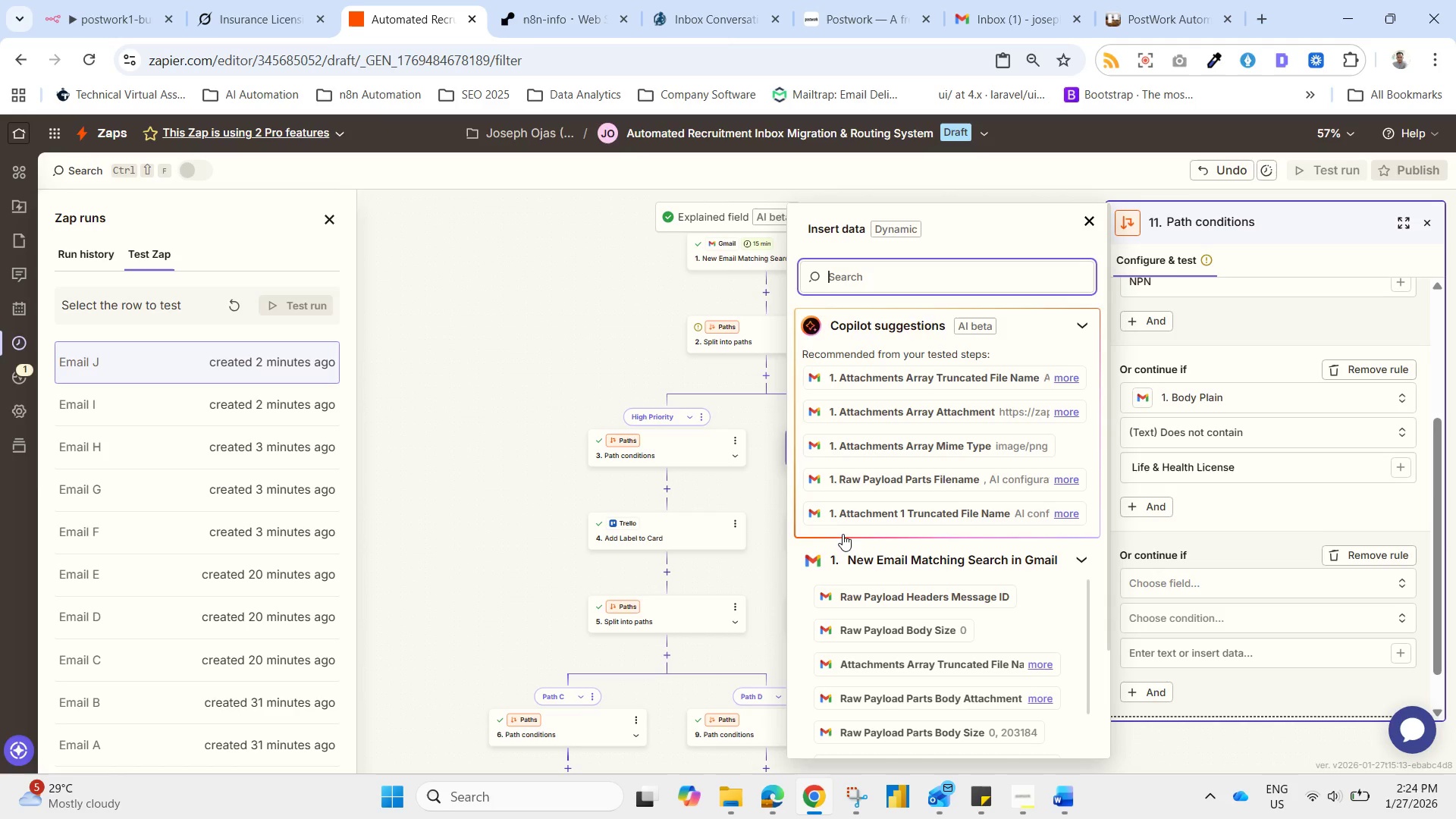 
type(plain)
 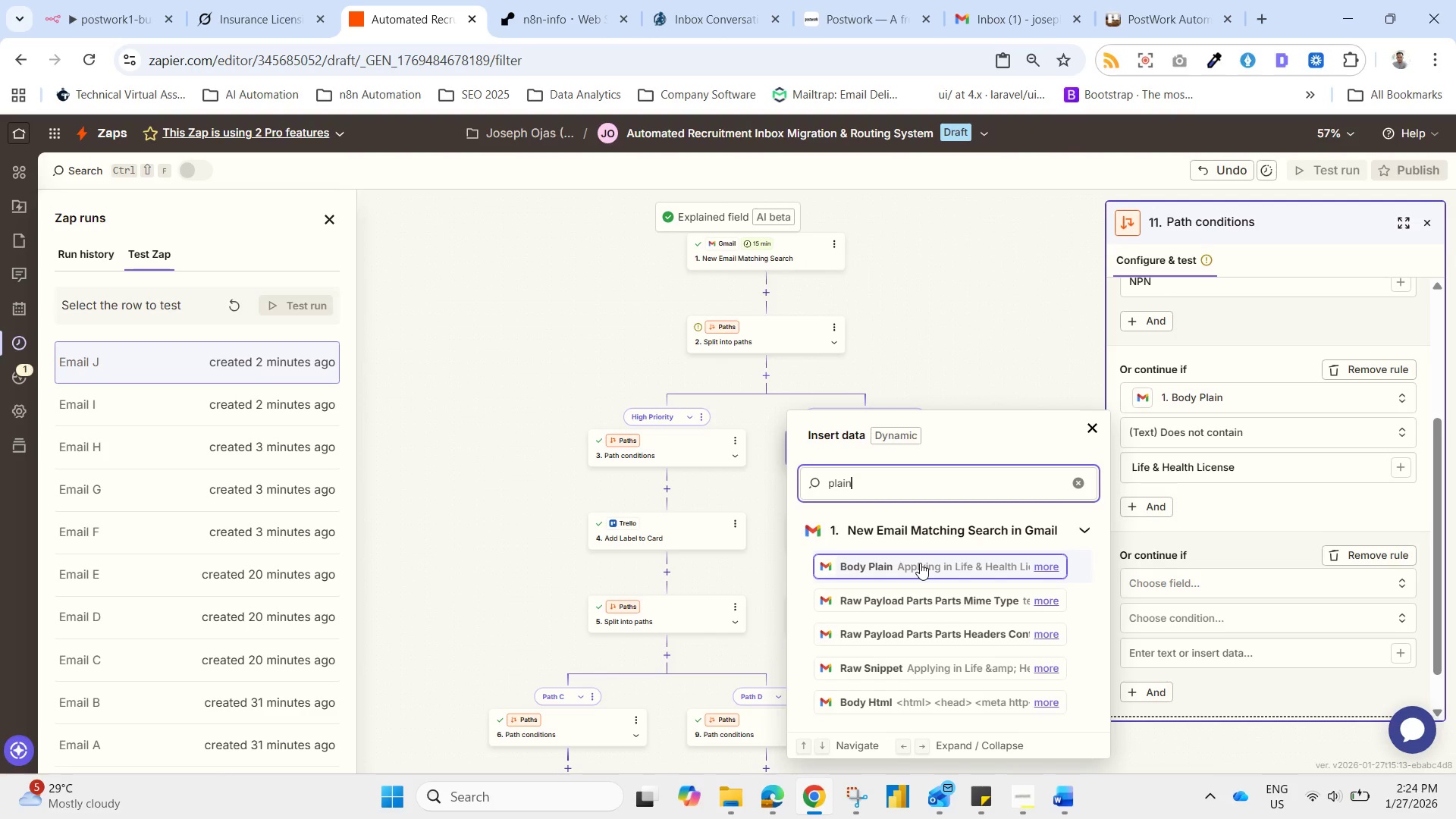 
left_click([920, 563])
 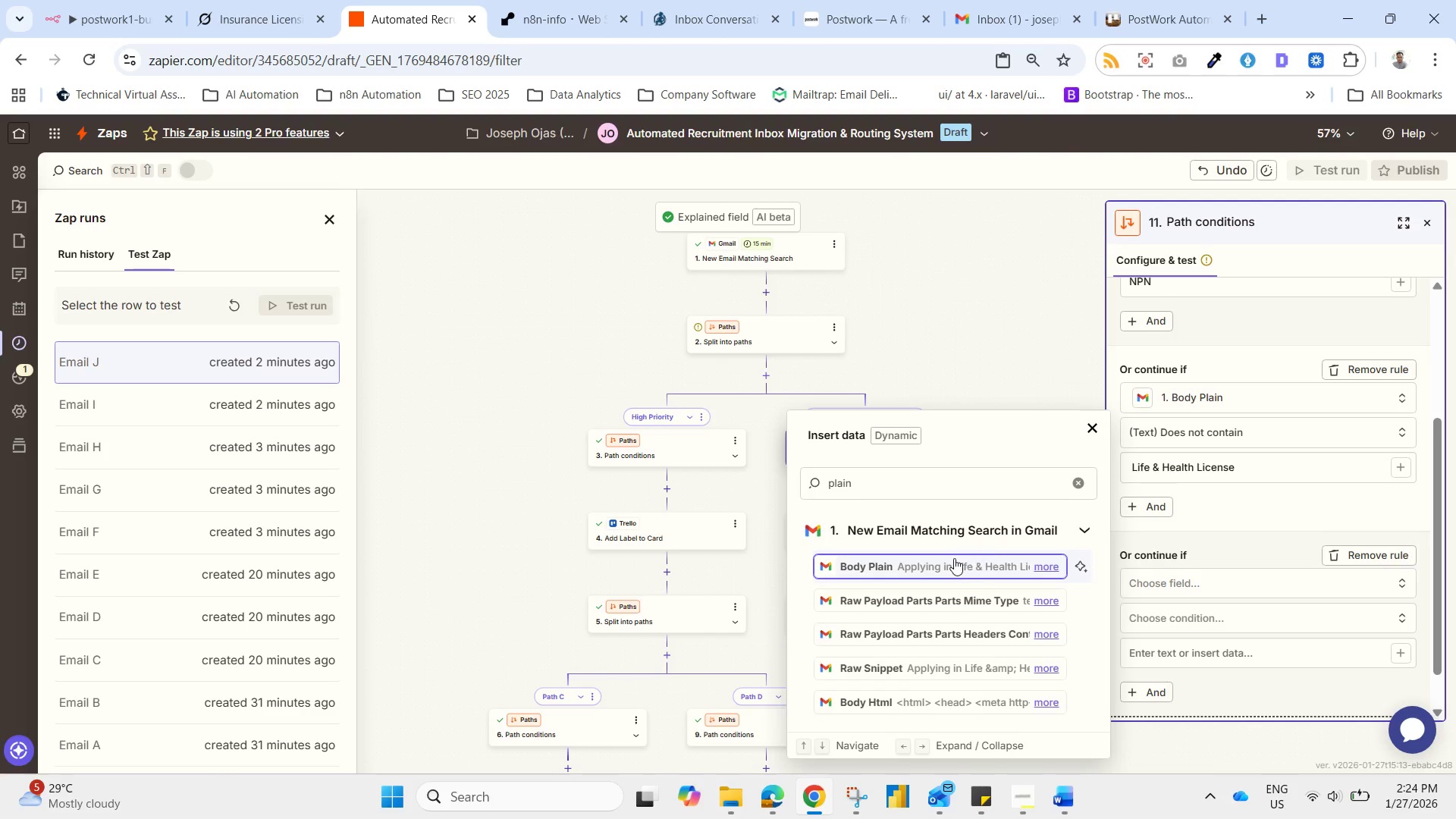 
double_click([952, 558])
 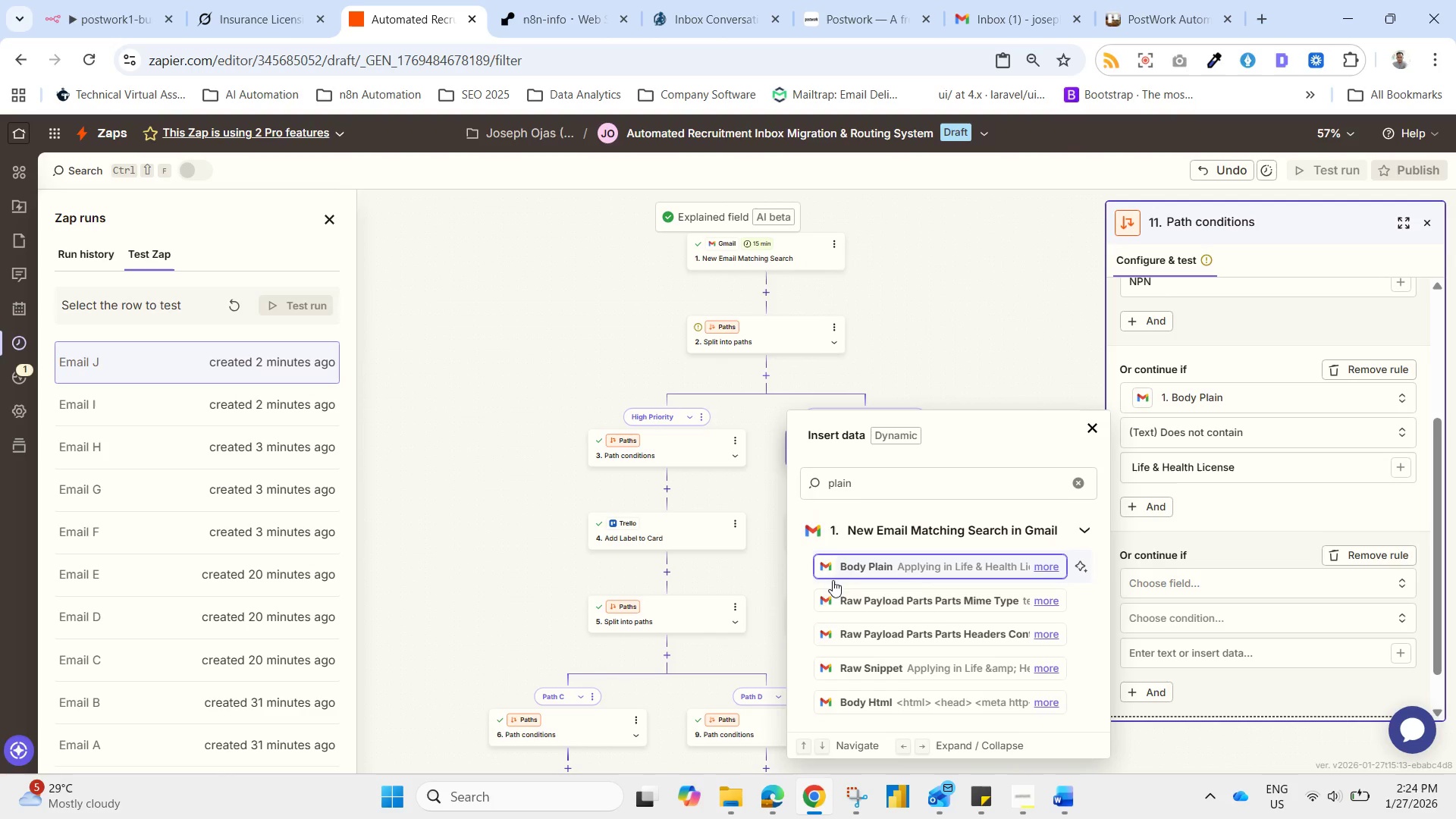 
left_click([844, 557])
 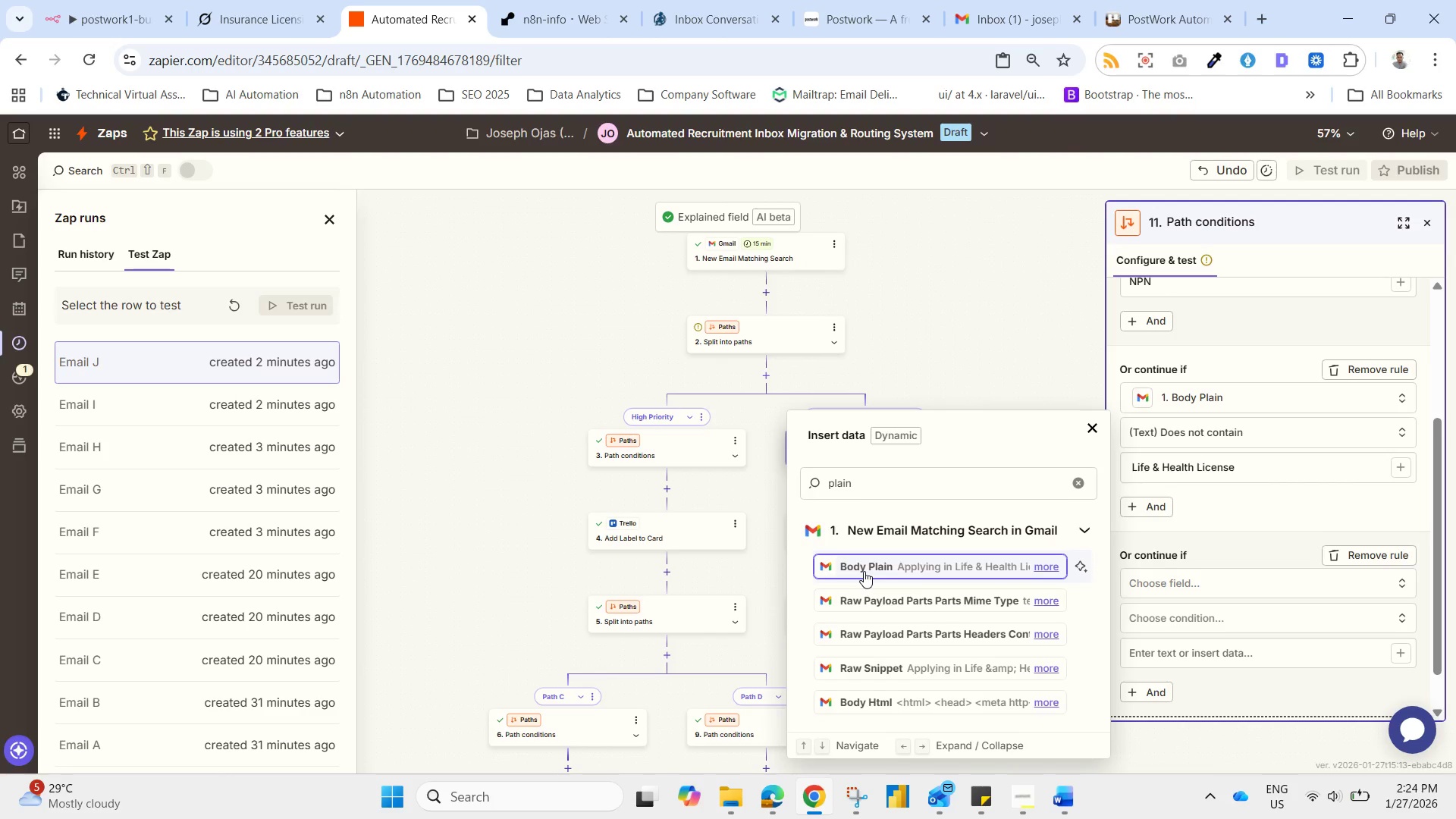 
double_click([861, 572])
 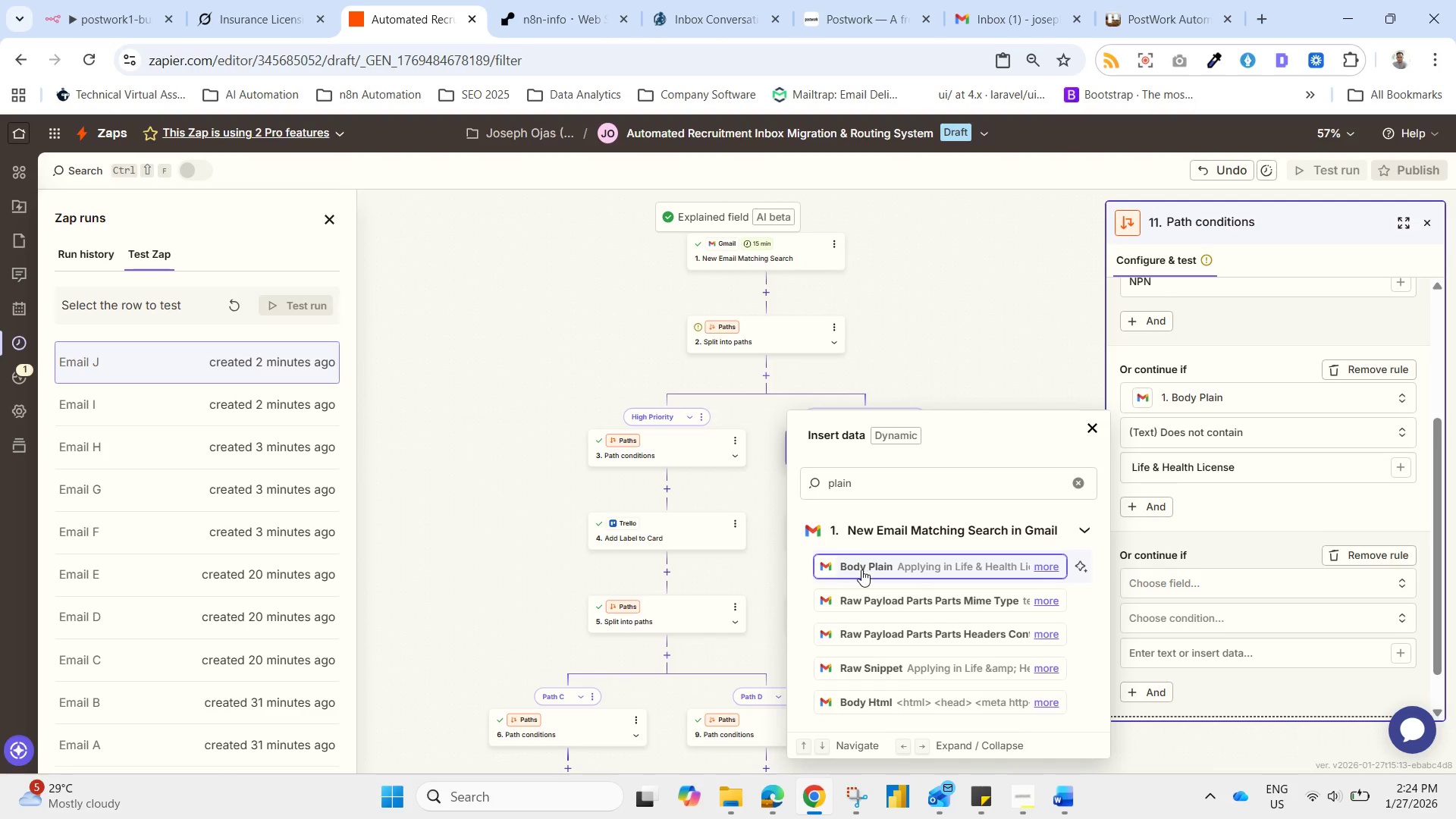 
left_click_drag(start_coordinate=[859, 570], to_coordinate=[1165, 573])
 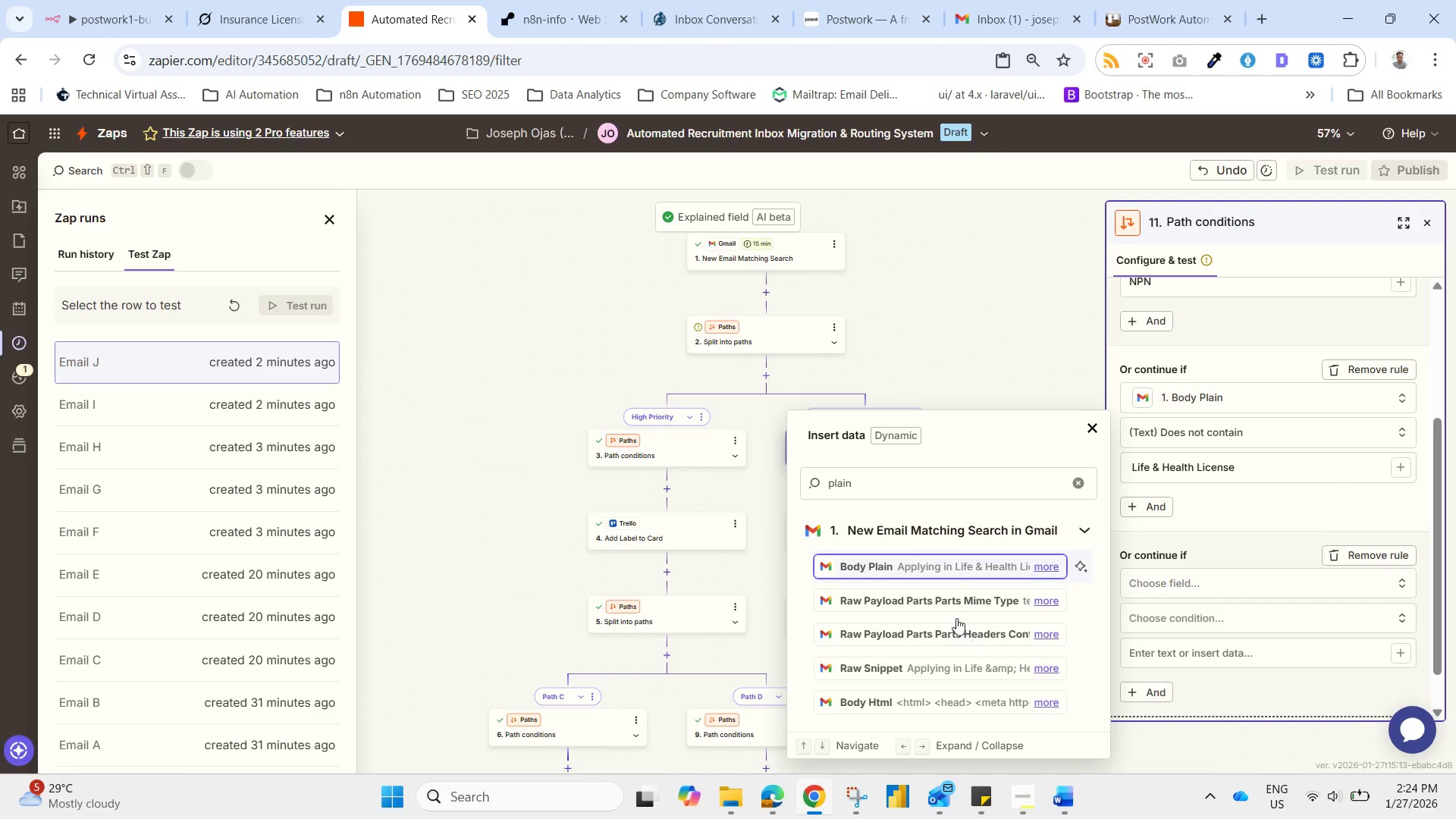 
double_click([954, 564])
 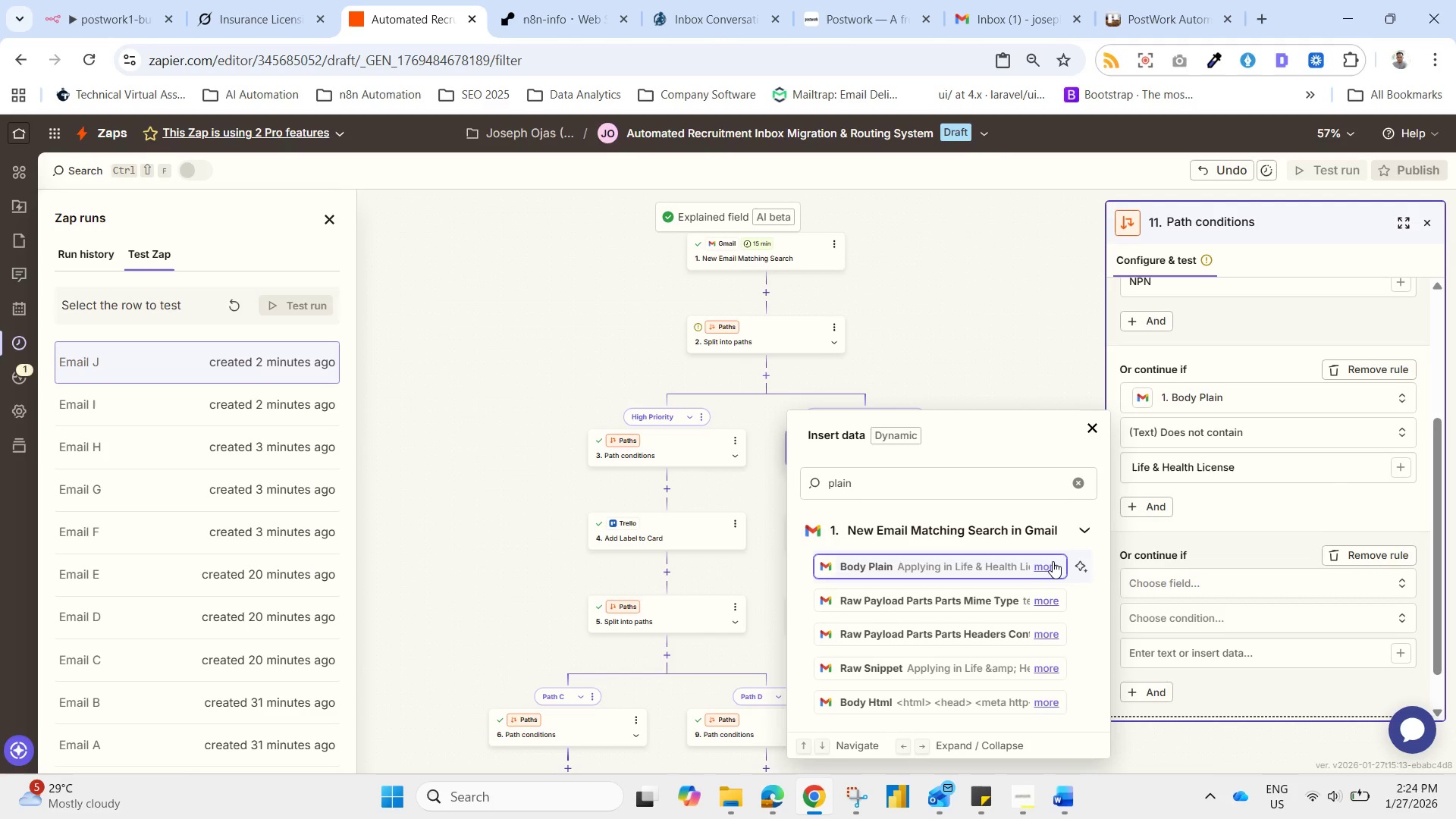 
left_click([1053, 561])
 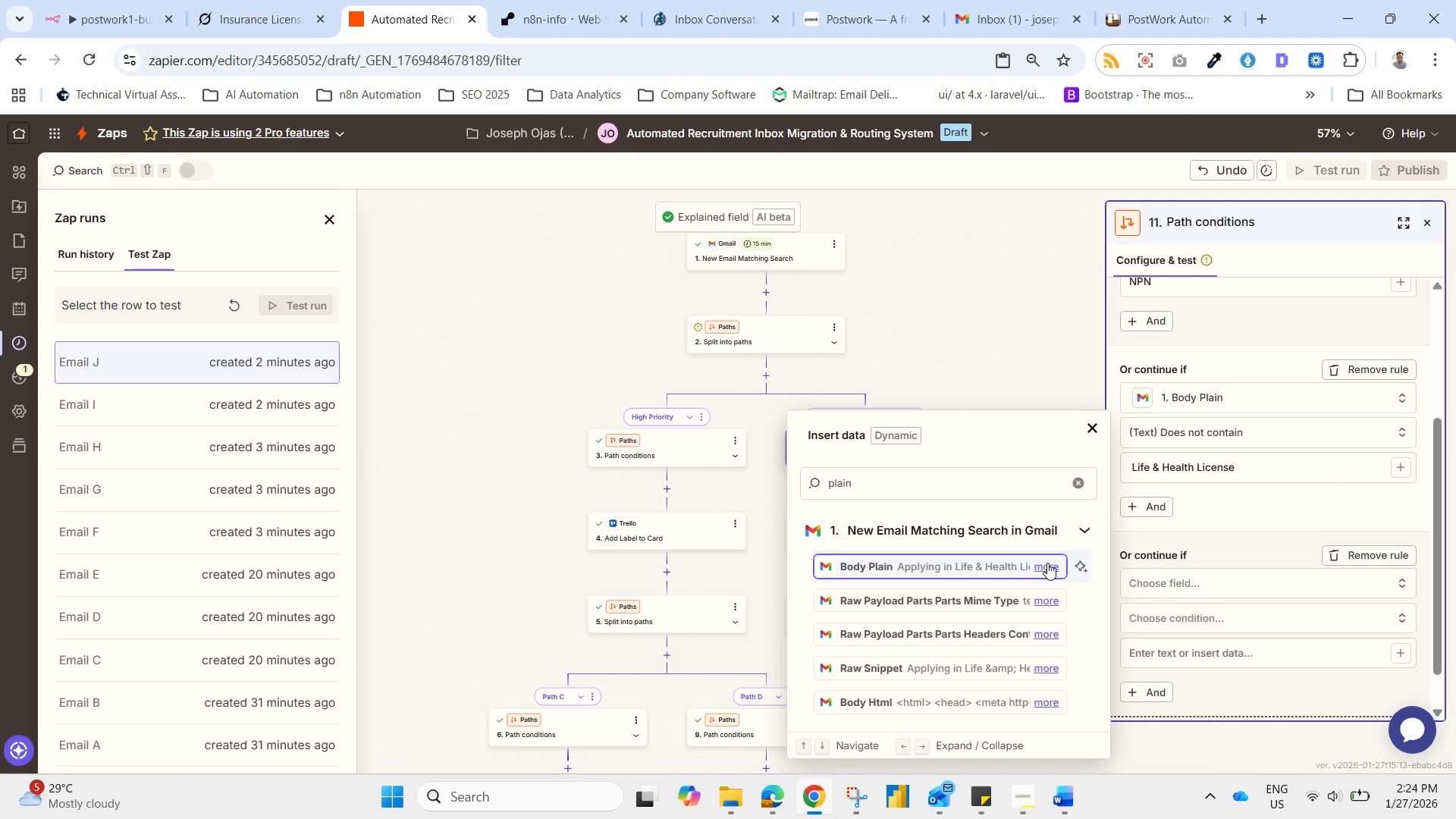 
left_click([1047, 563])
 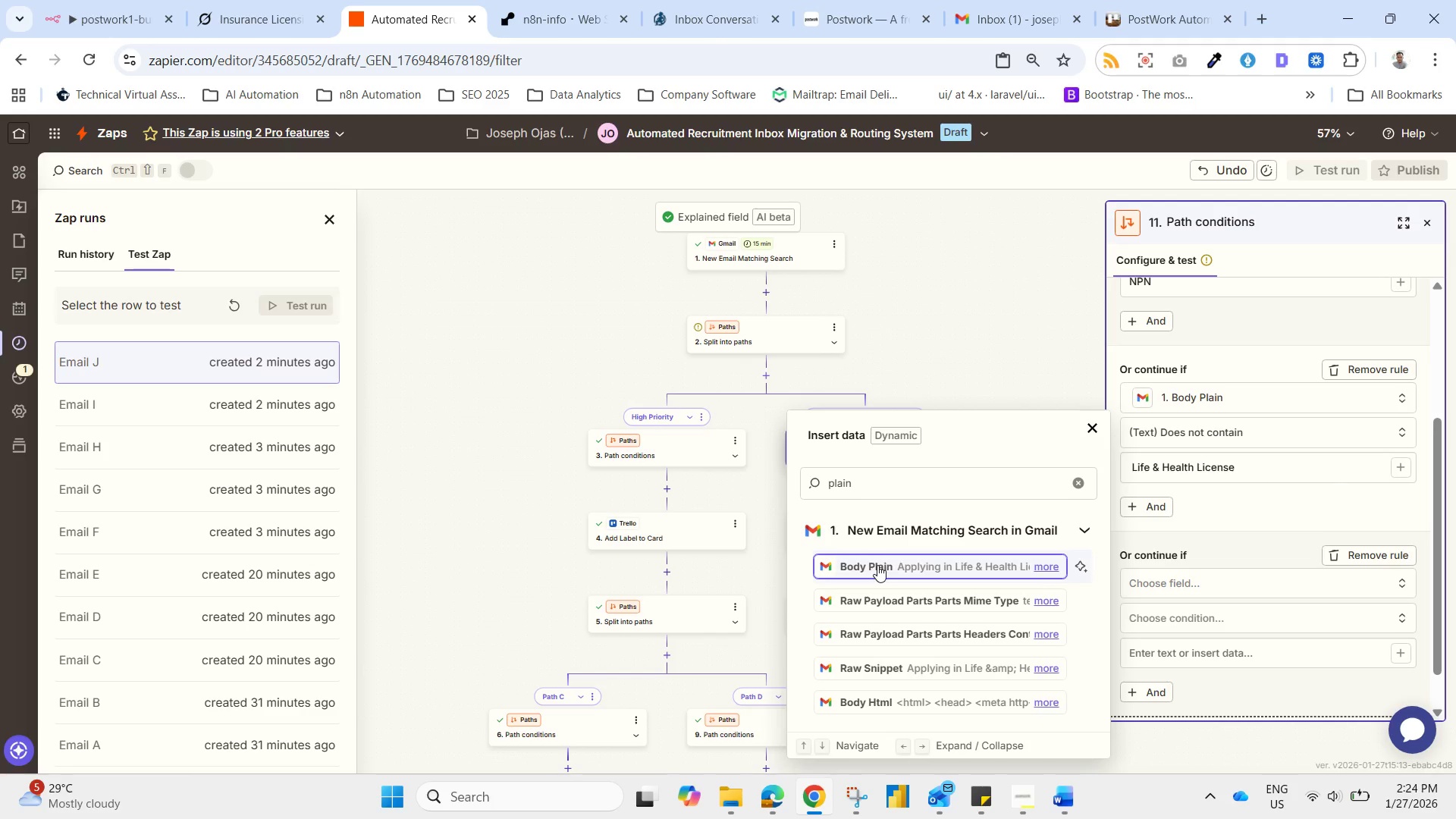 
key(ArrowDown)
 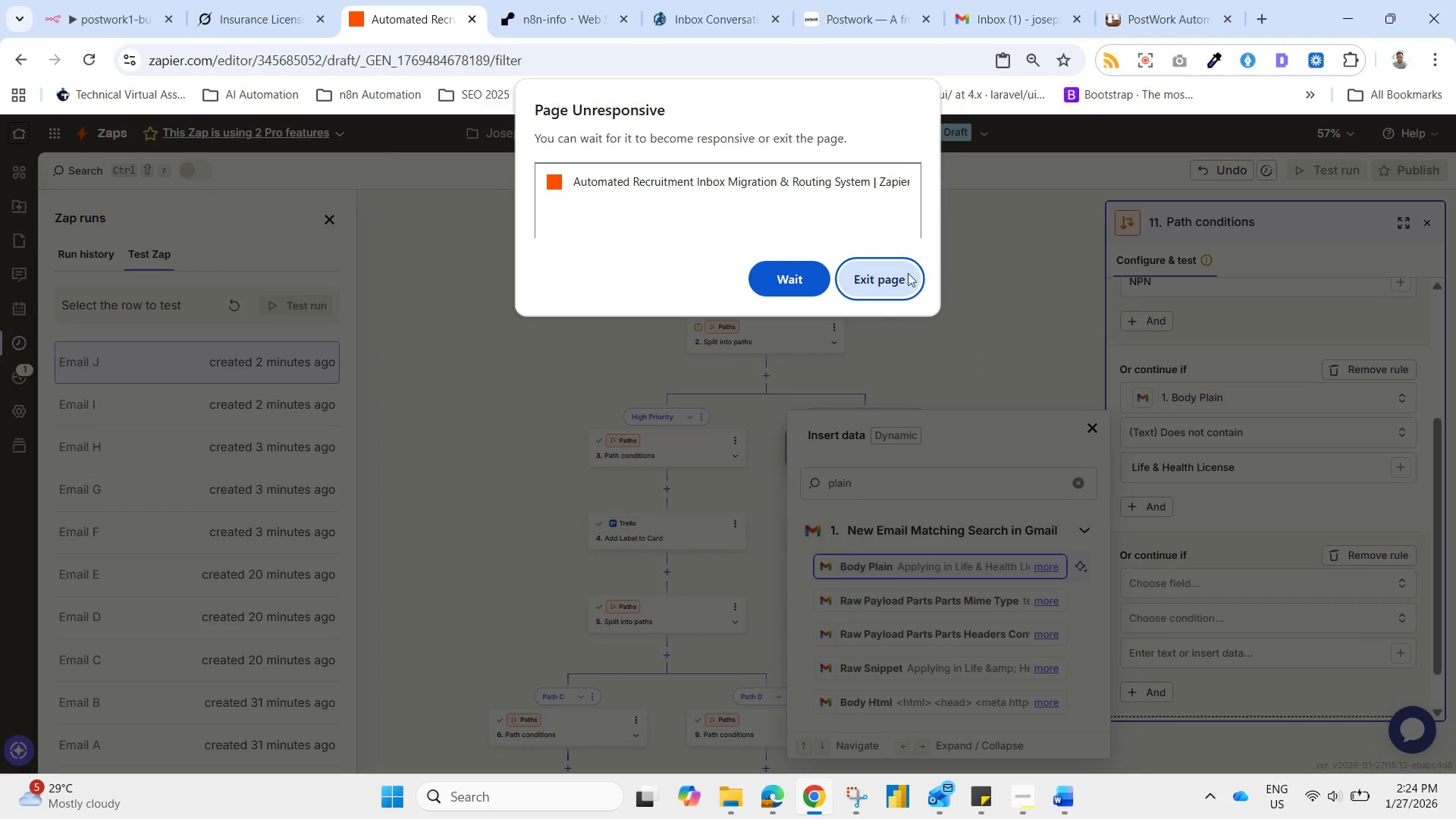 
left_click([808, 270])
 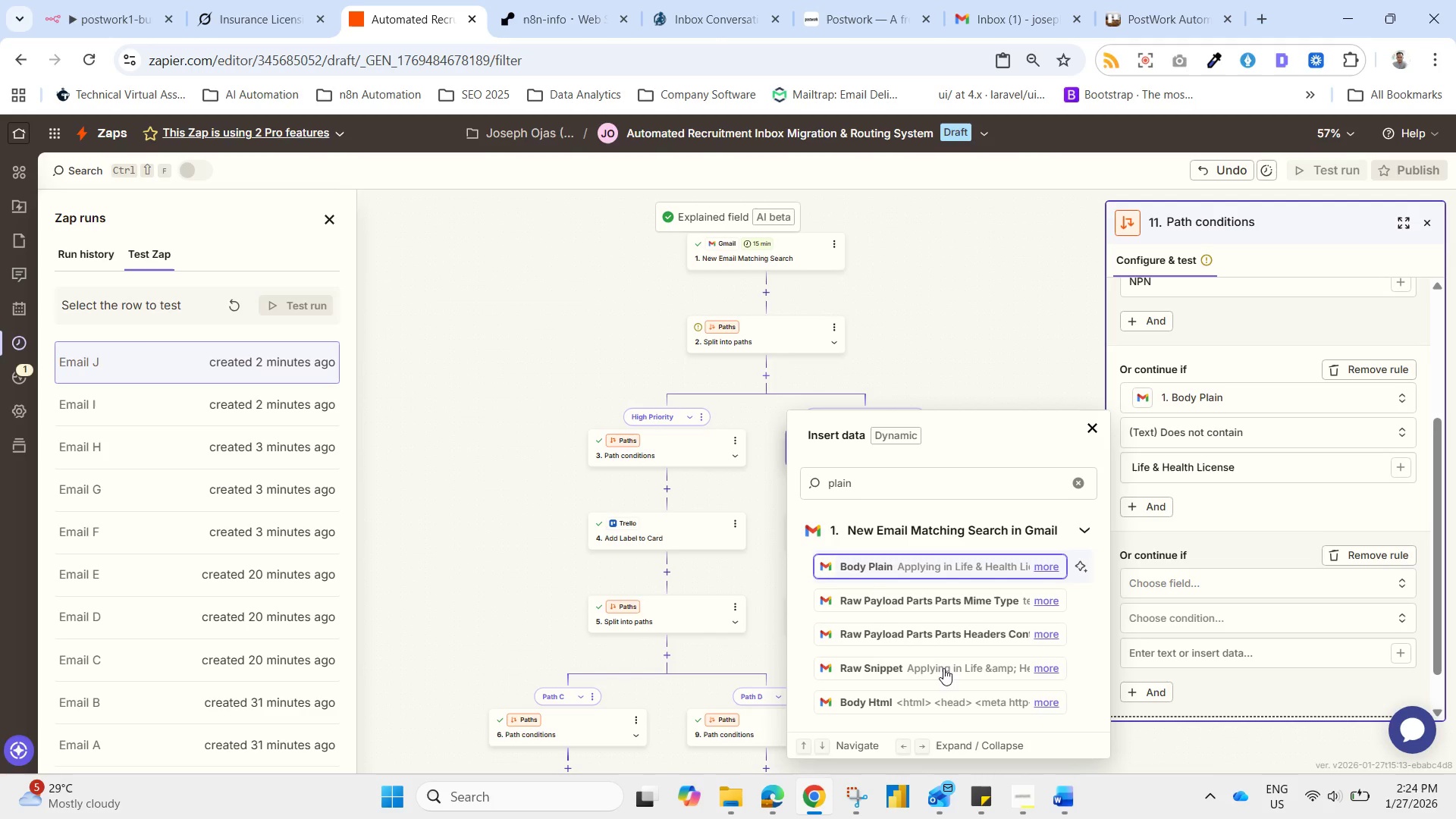 
left_click([937, 636])
 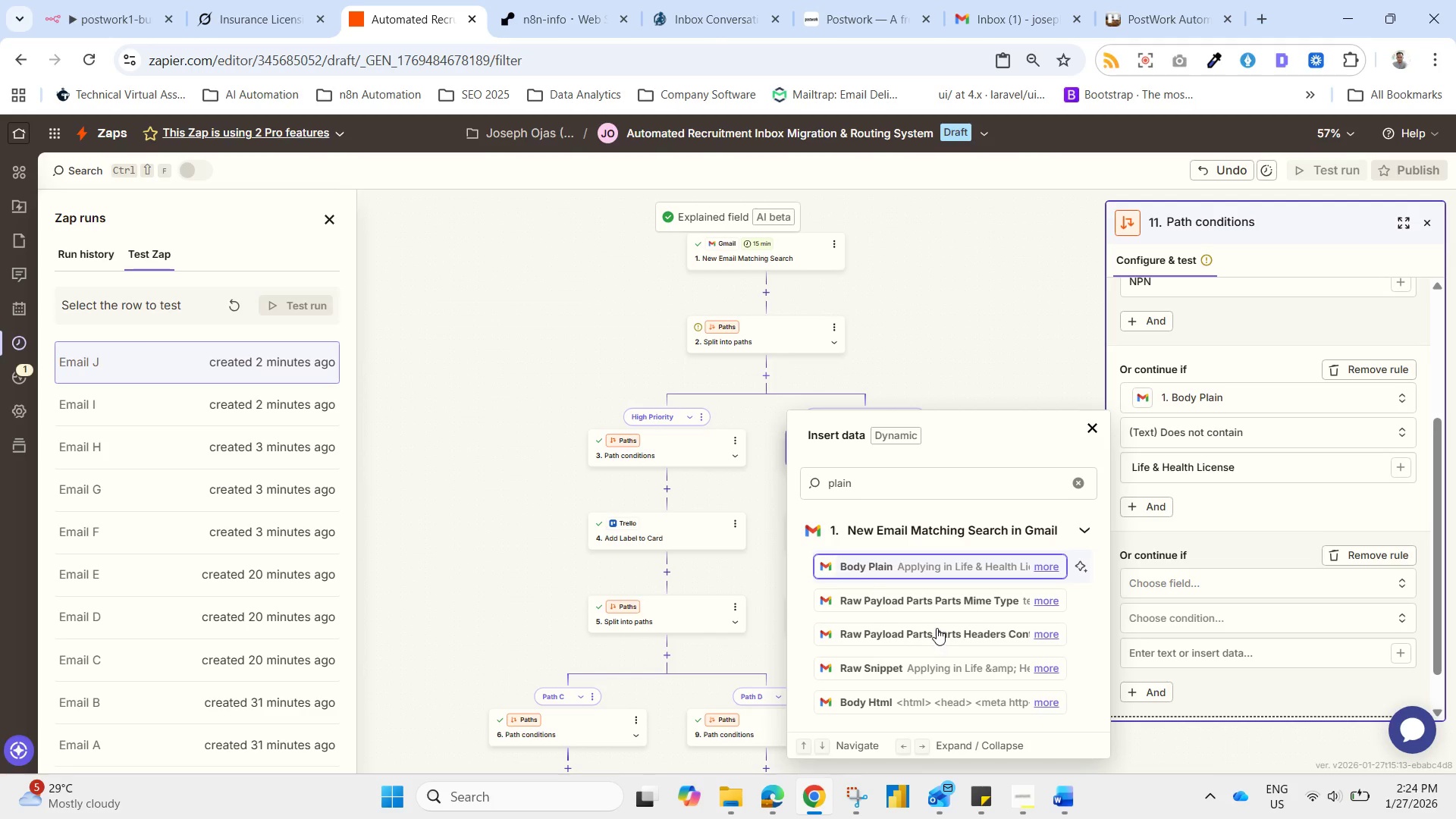 
left_click_drag(start_coordinate=[937, 628], to_coordinate=[939, 640])
 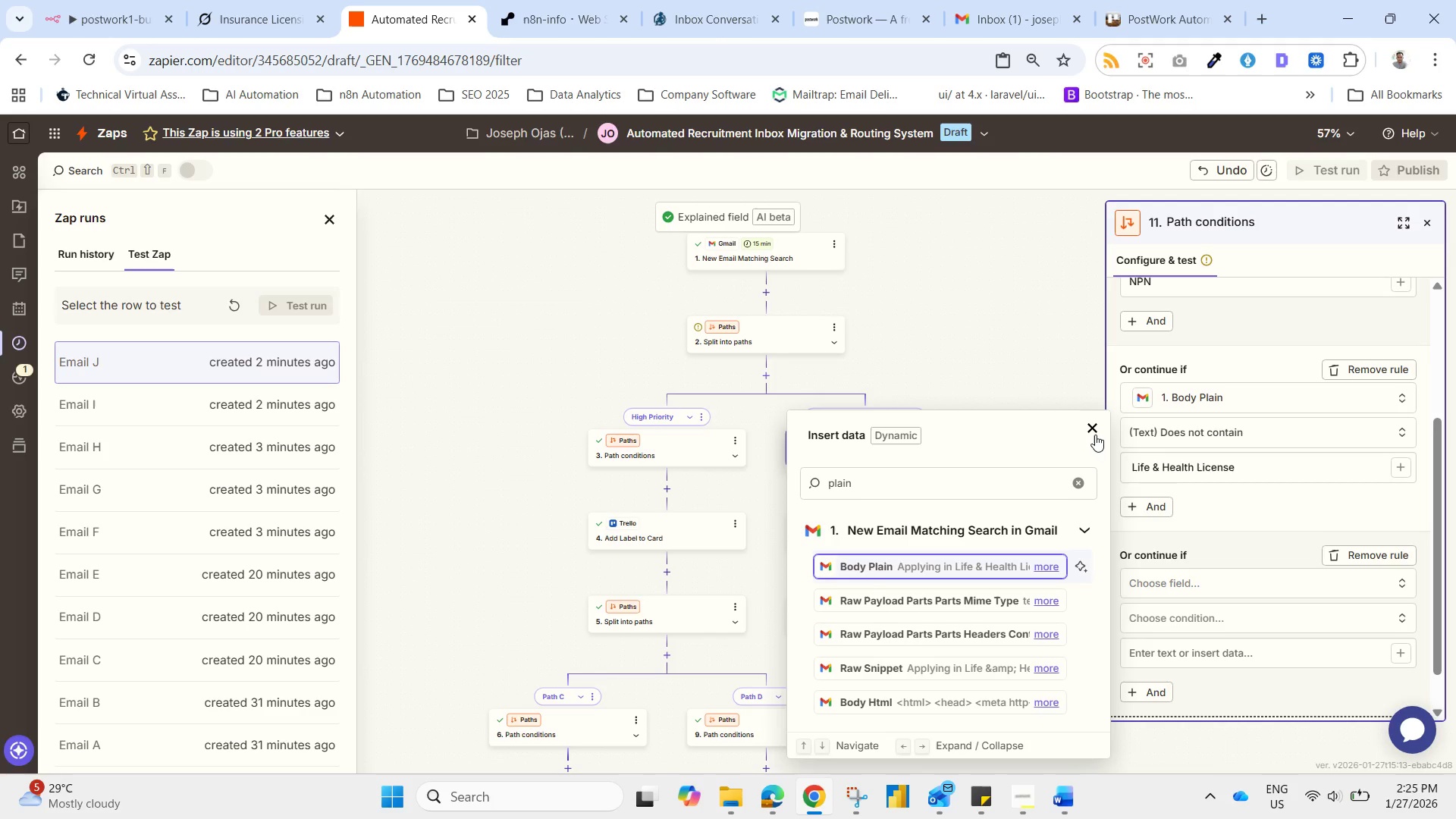 
wait(11.22)
 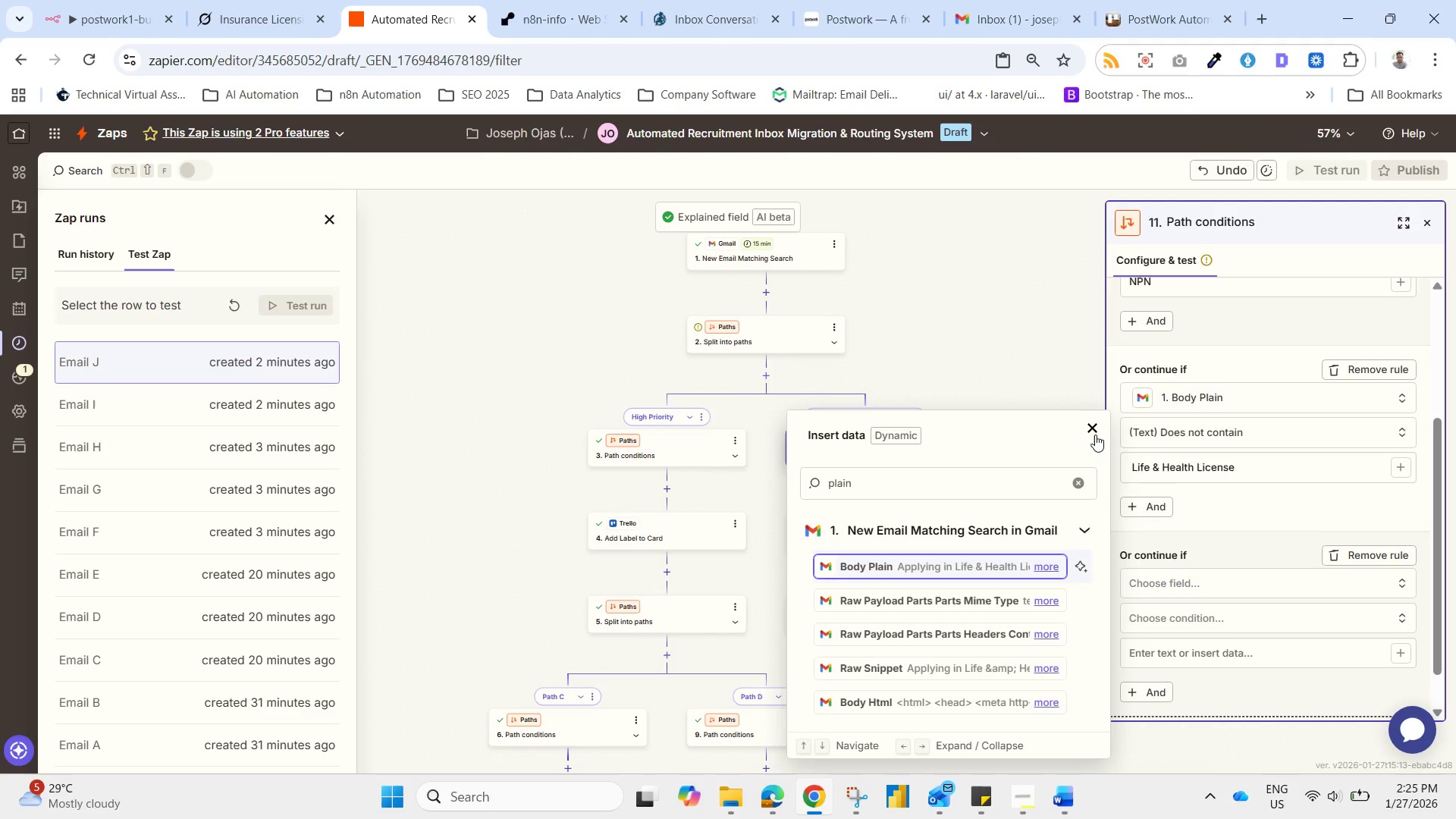 
left_click([923, 484])
 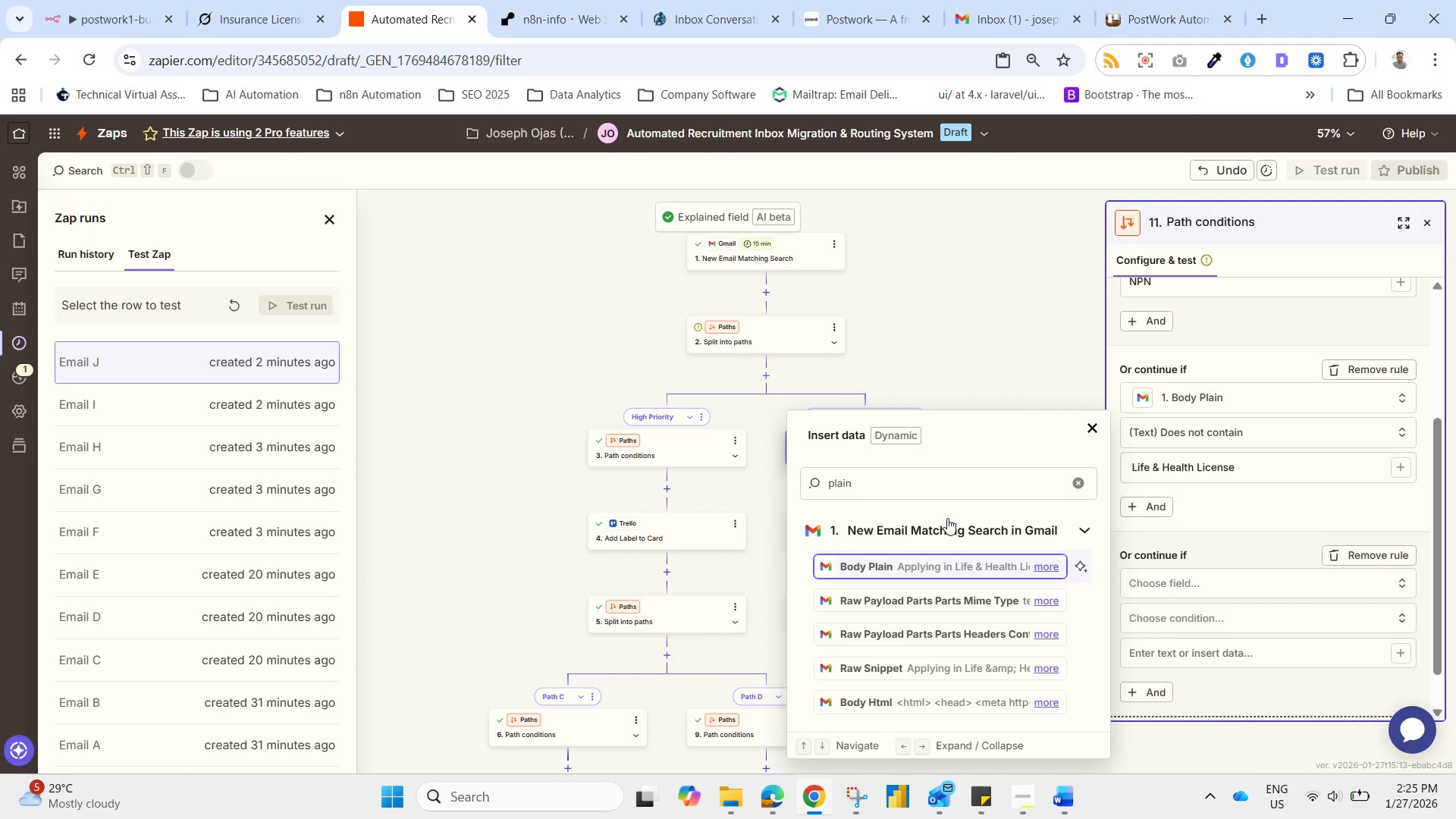 
scroll: coordinate [952, 609], scroll_direction: down, amount: 5.0
 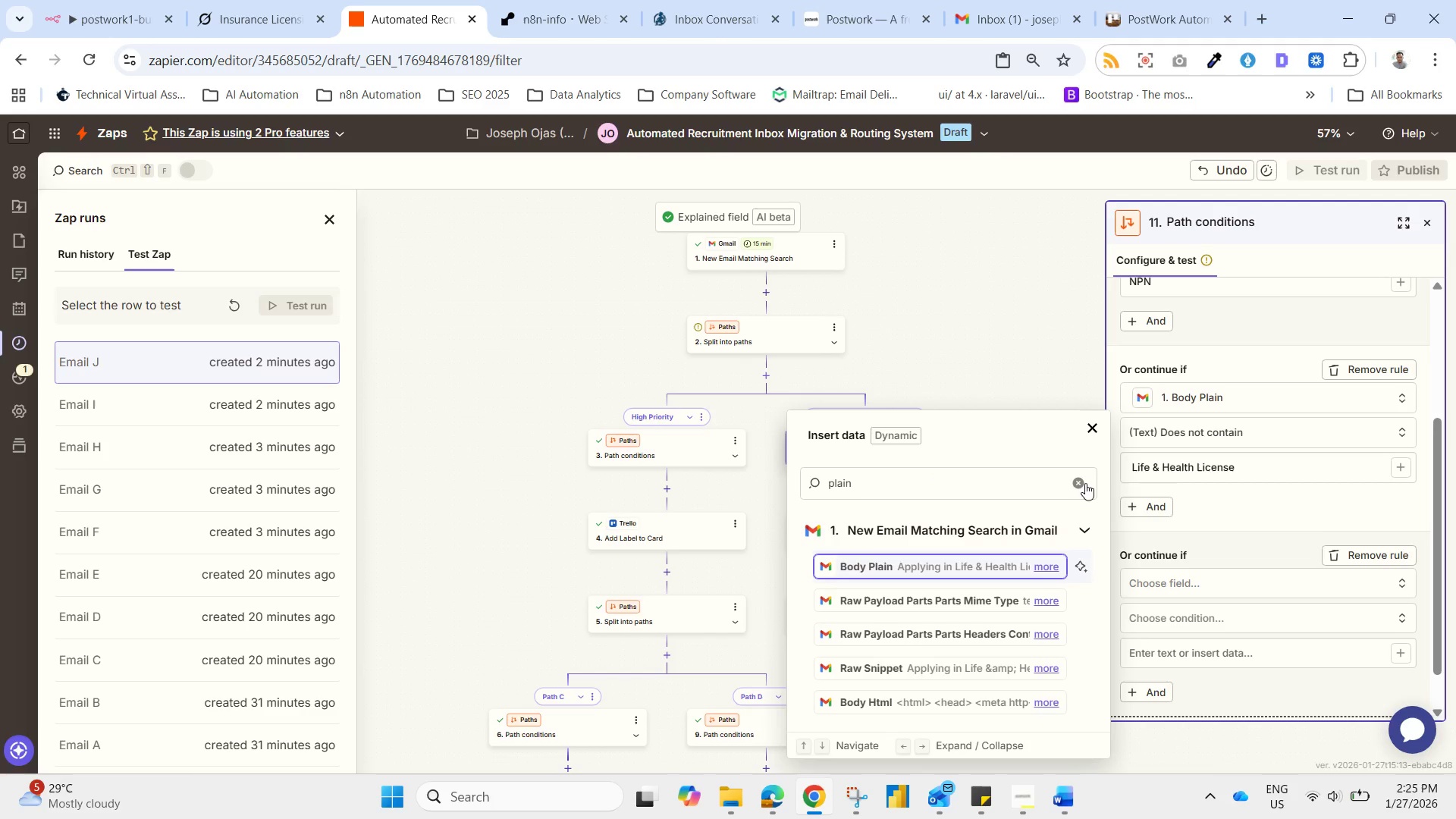 
left_click([1083, 483])
 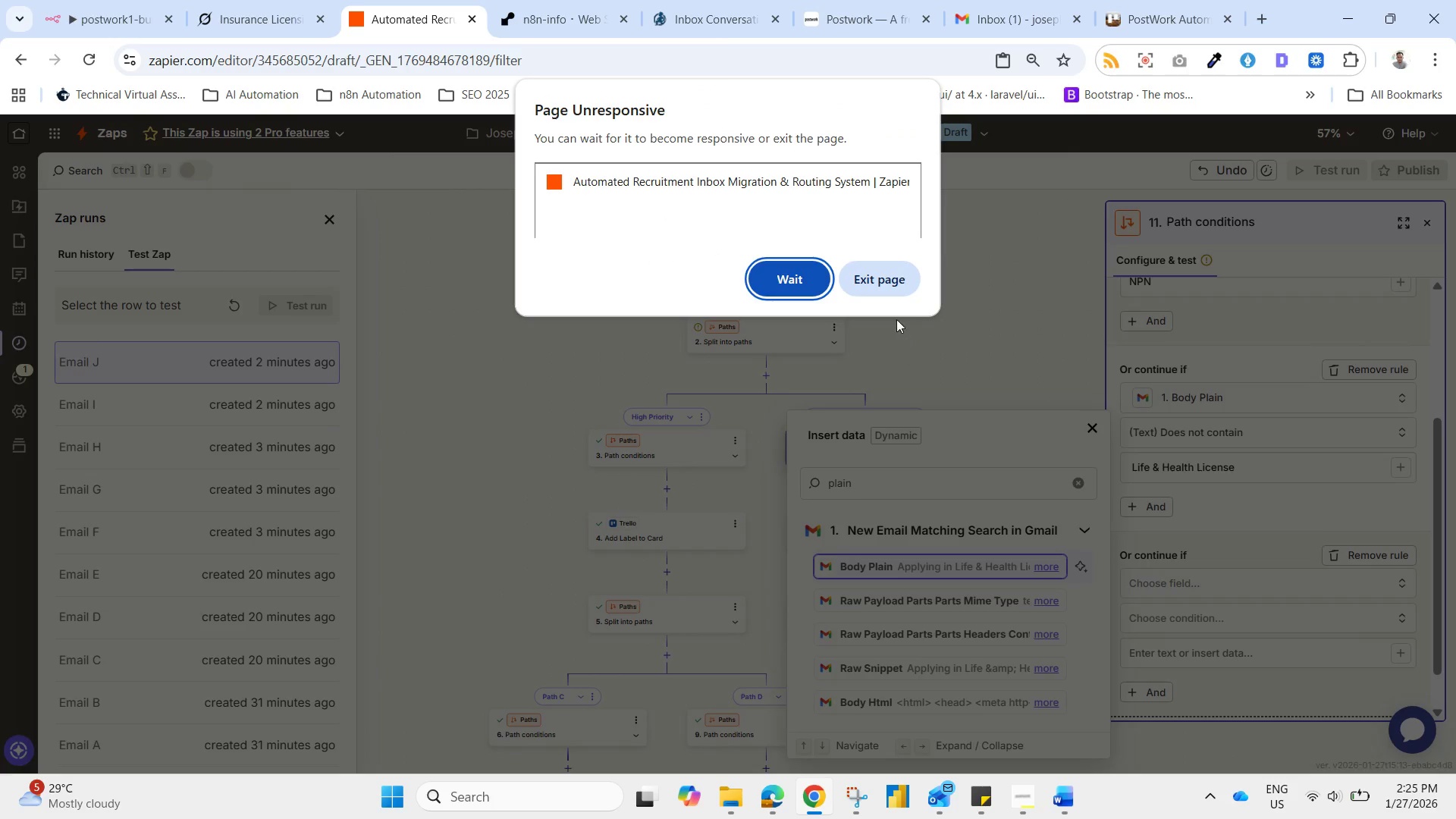 
left_click([779, 283])
 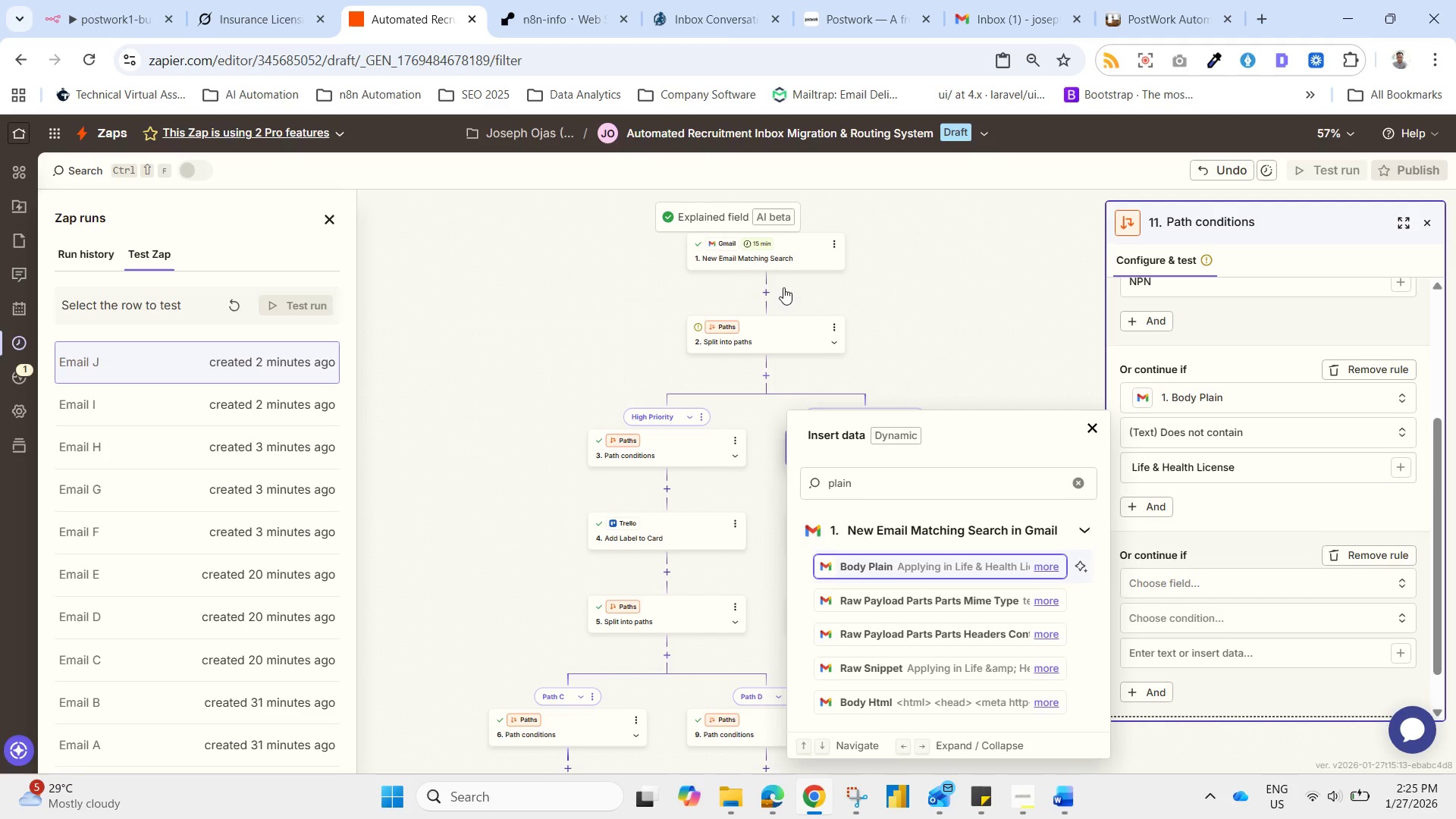 
left_click([931, 529])